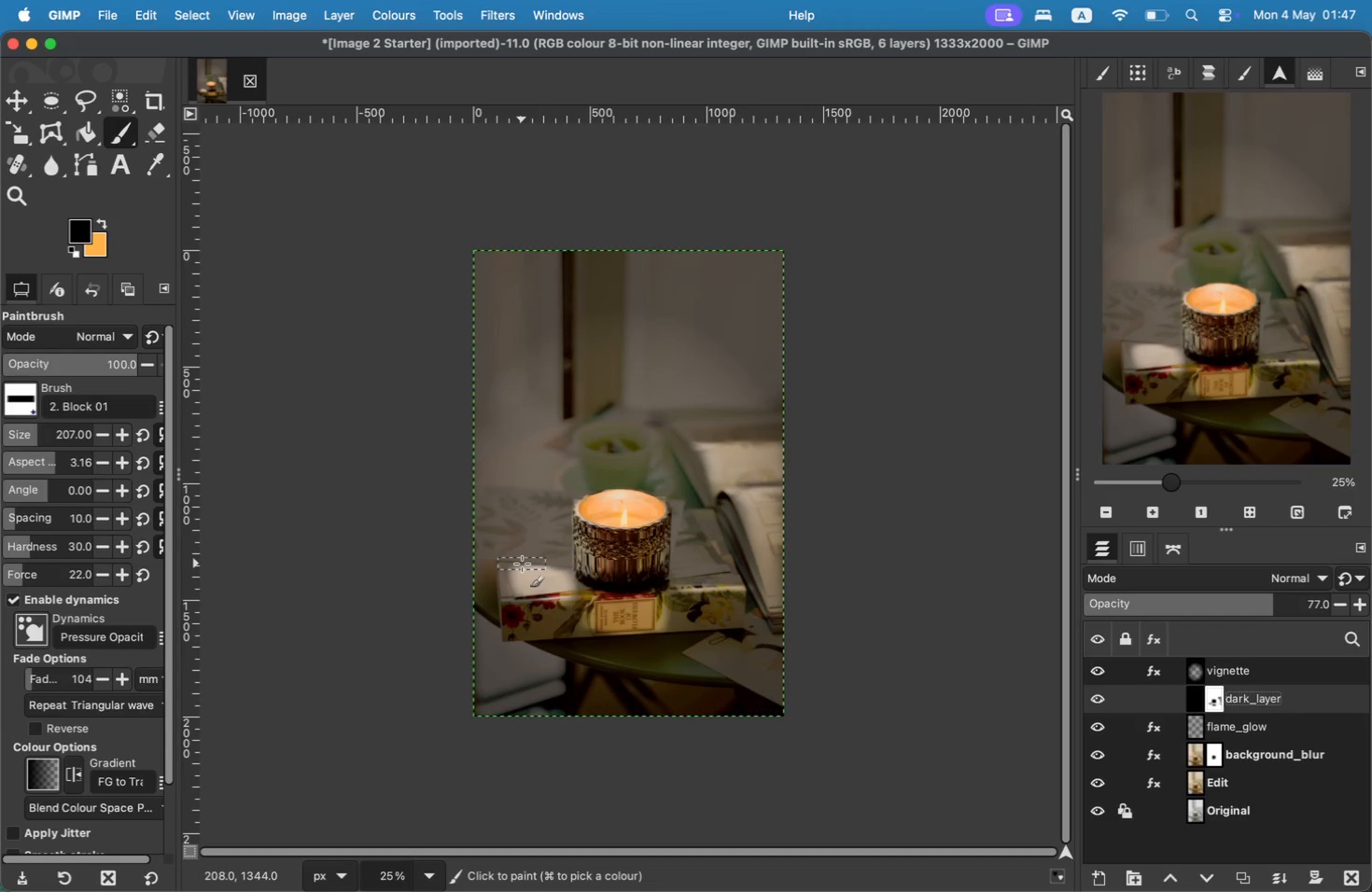 
wait(7.82)
 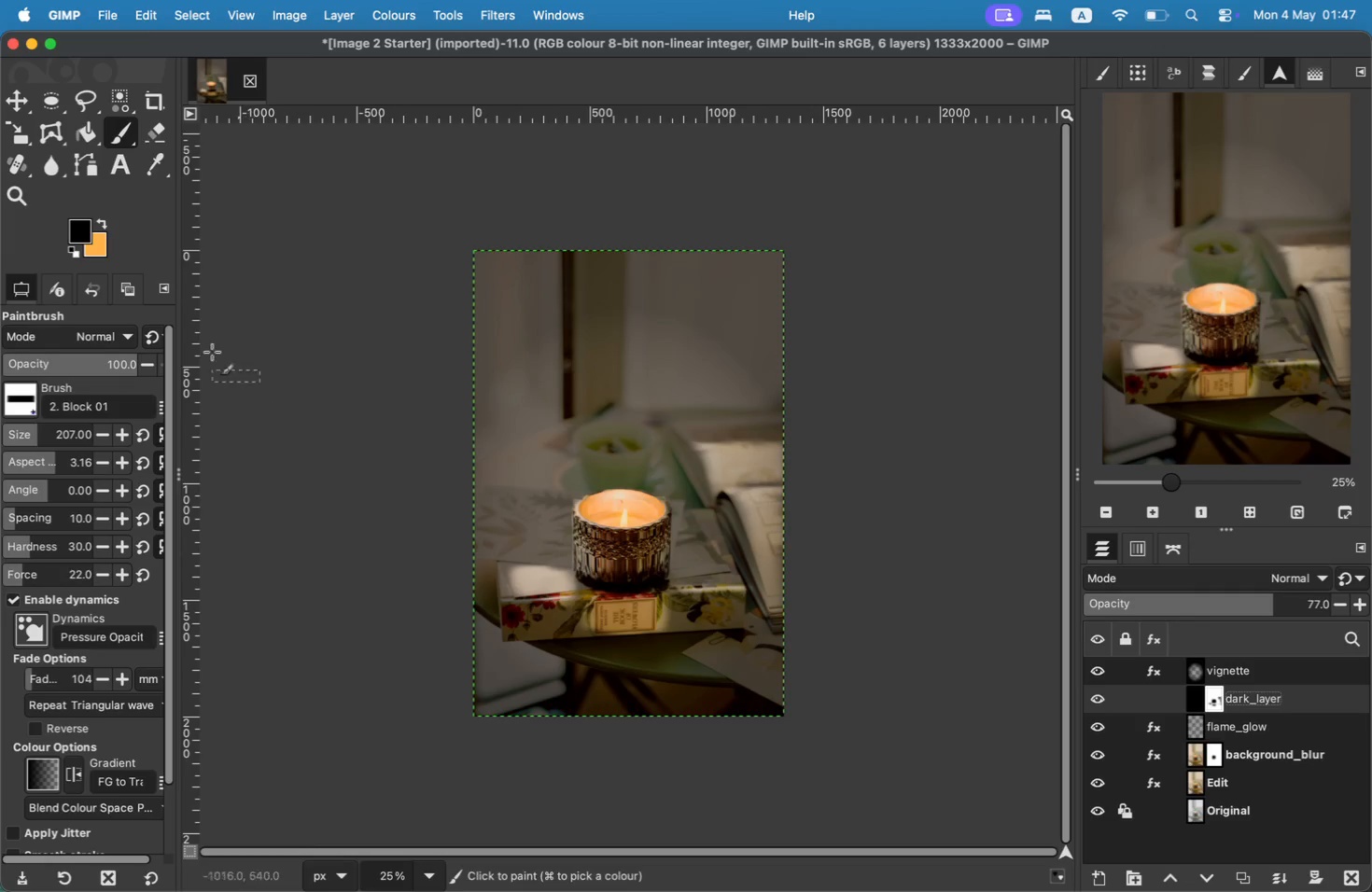 
left_click_drag(start_coordinate=[514, 560], to_coordinate=[513, 593])
 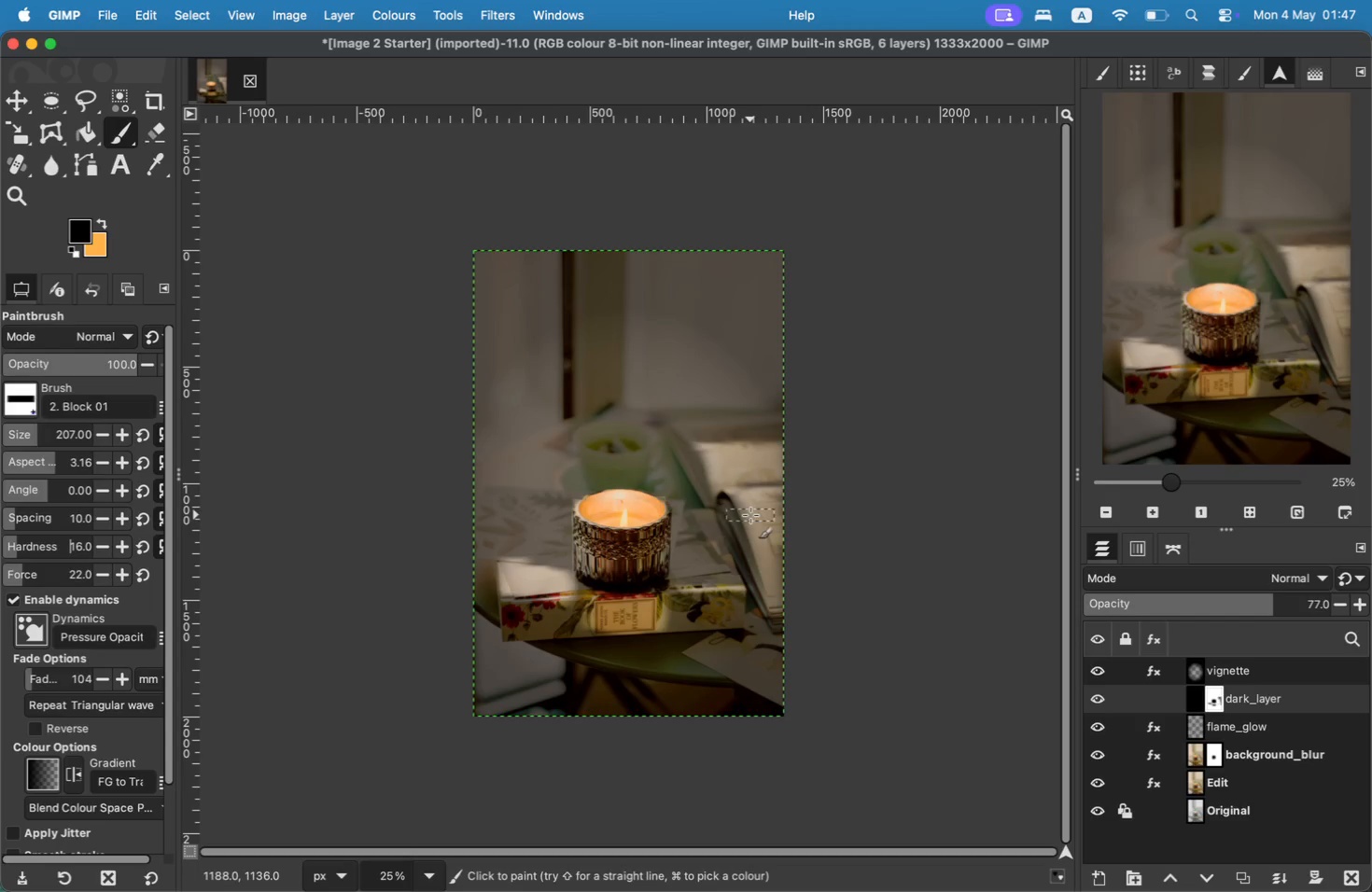 
wait(10.22)
 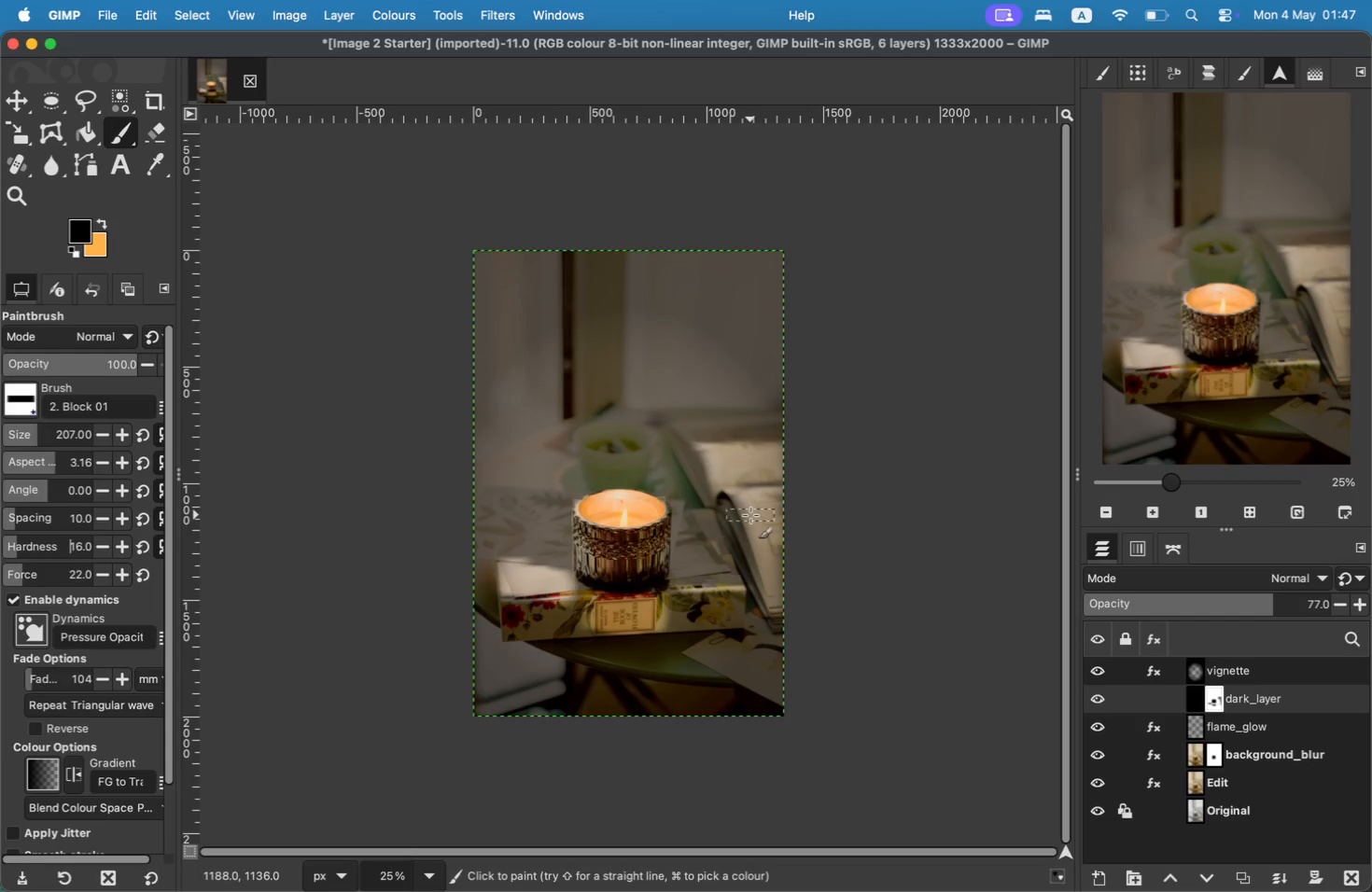 
left_click([6, 546])
 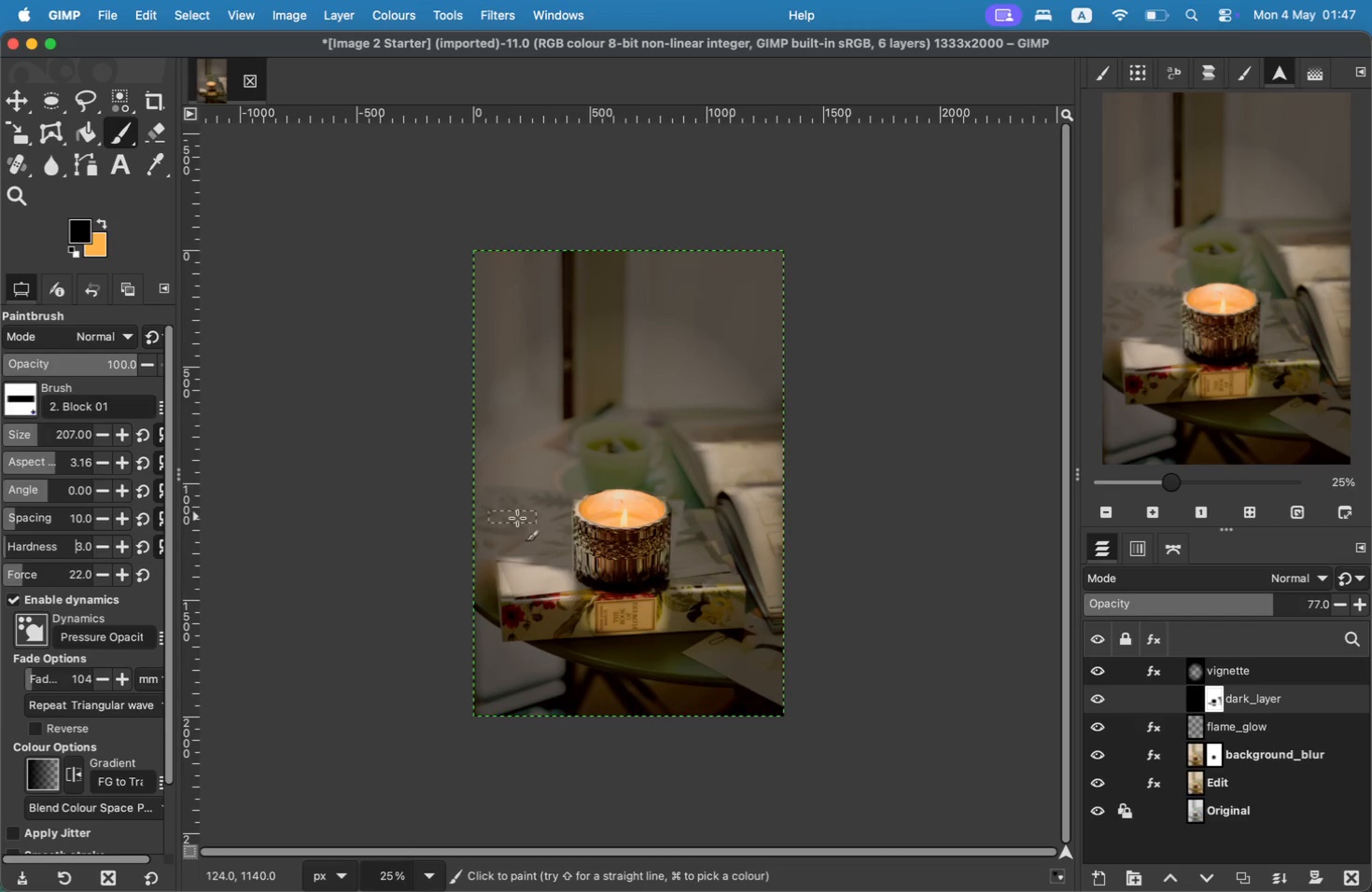 
left_click([610, 425])
 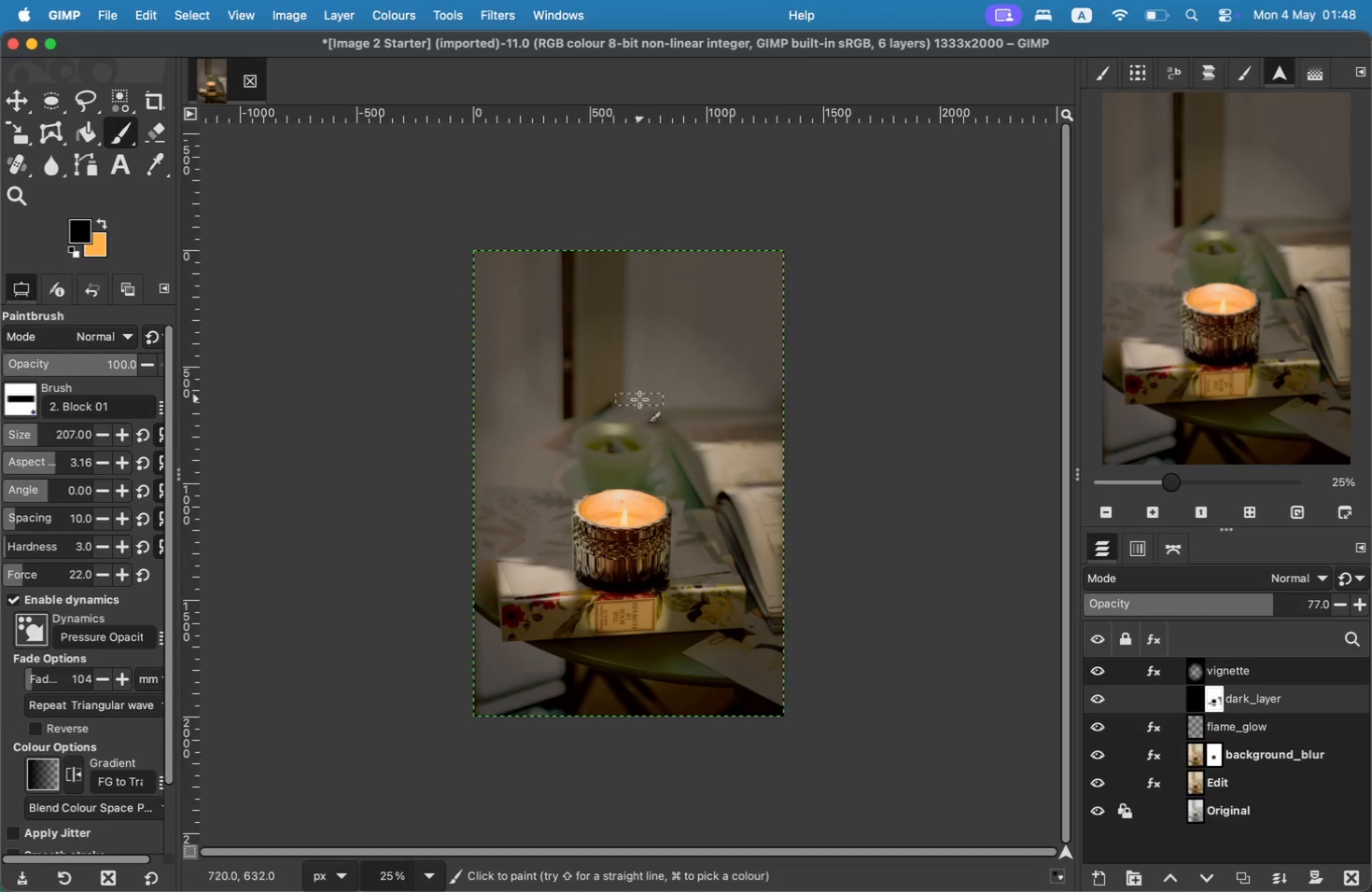 
left_click_drag(start_coordinate=[616, 426], to_coordinate=[614, 434])
 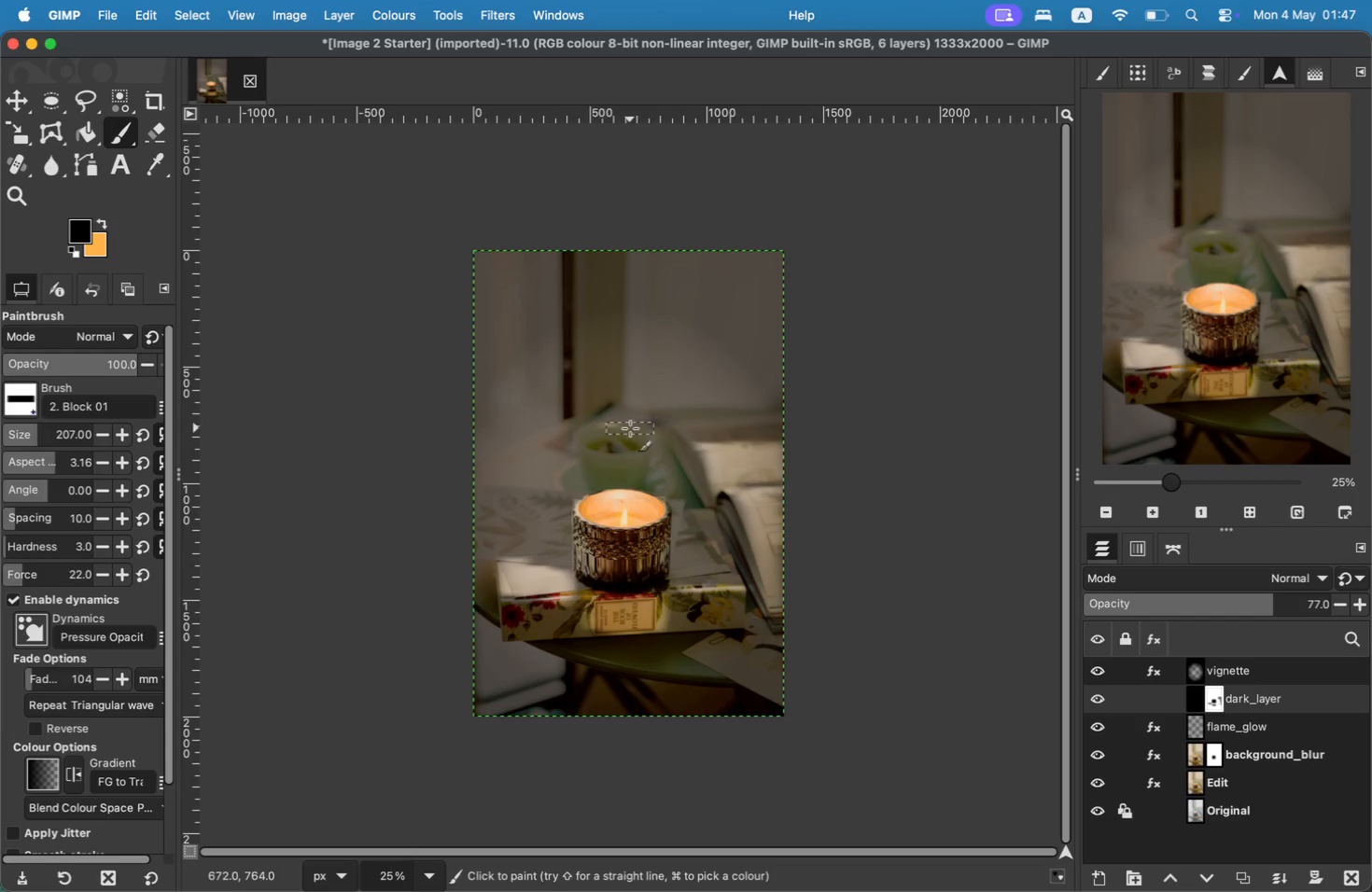 
left_click_drag(start_coordinate=[1273, 605], to_coordinate=[1296, 598])
 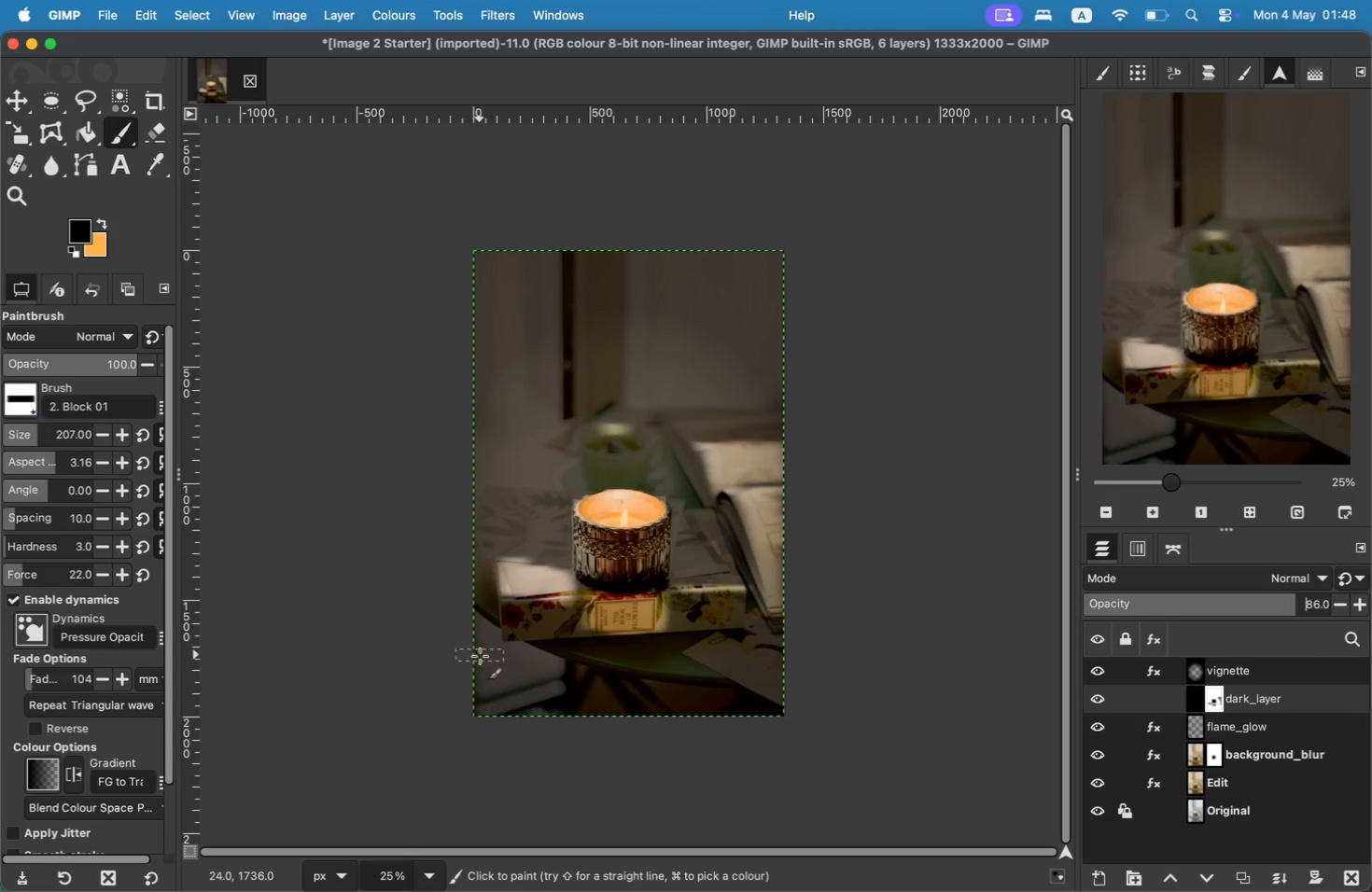 
wait(7.63)
 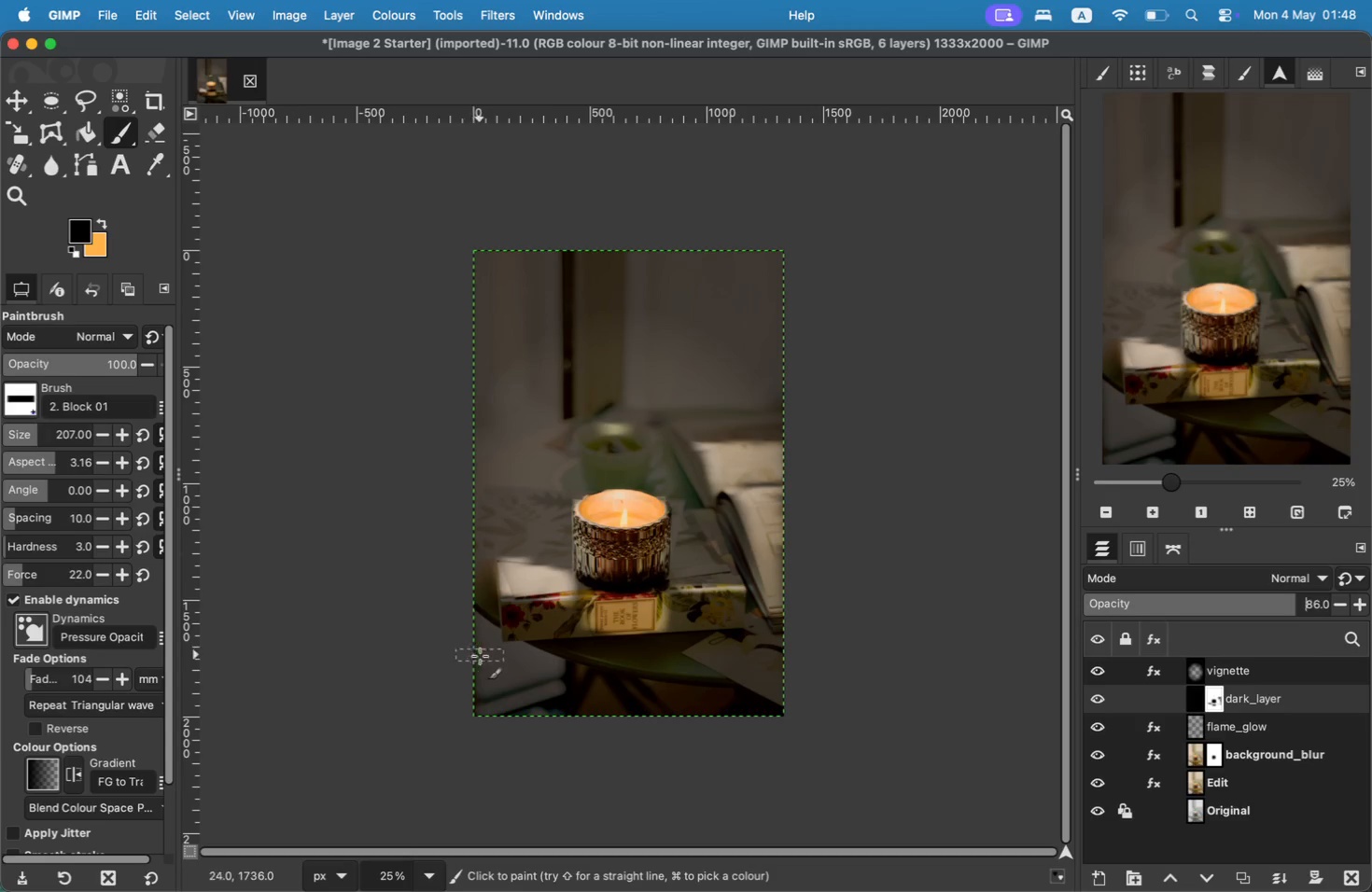 
left_click([1267, 606])
 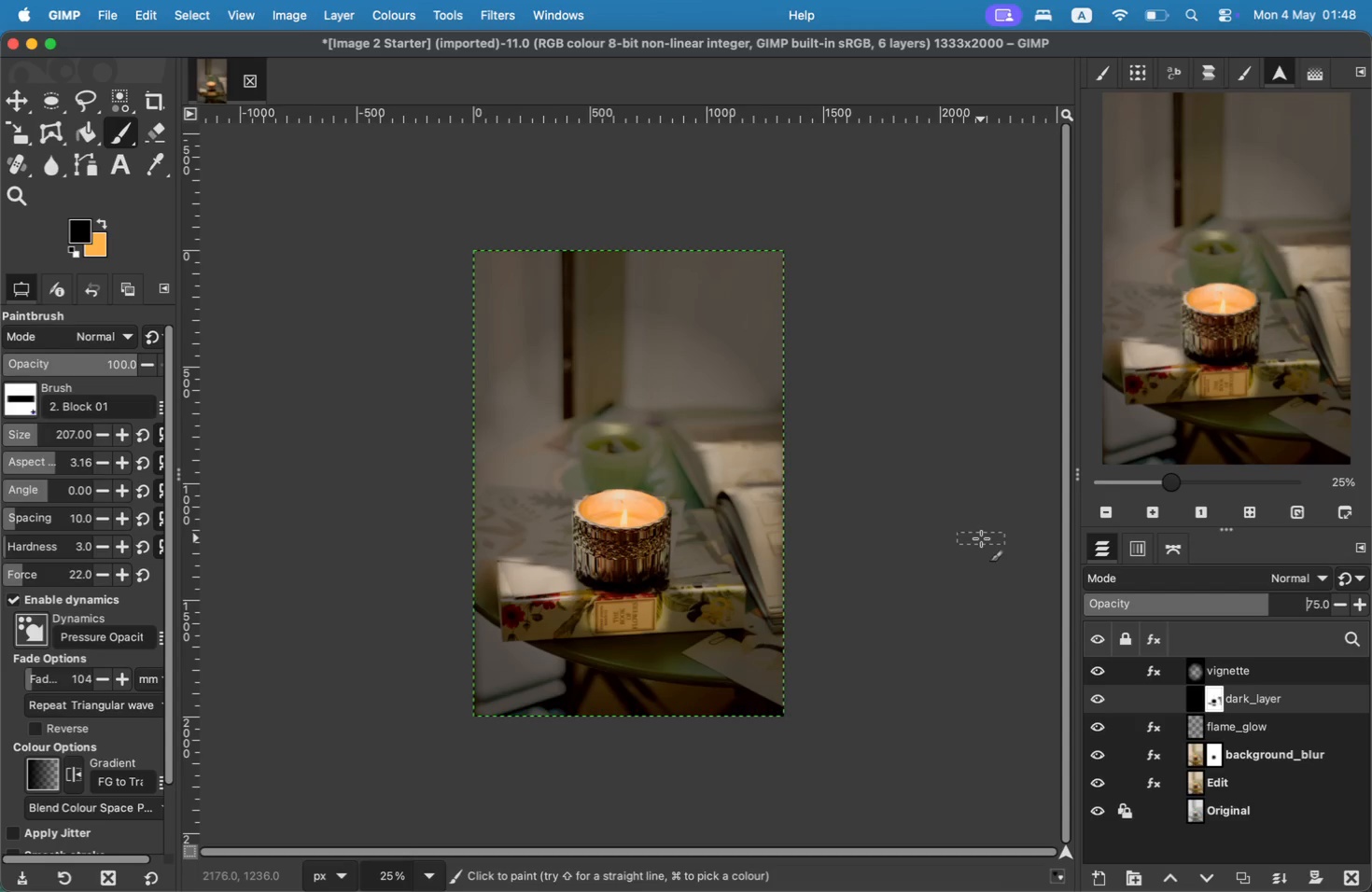 
wait(18.32)
 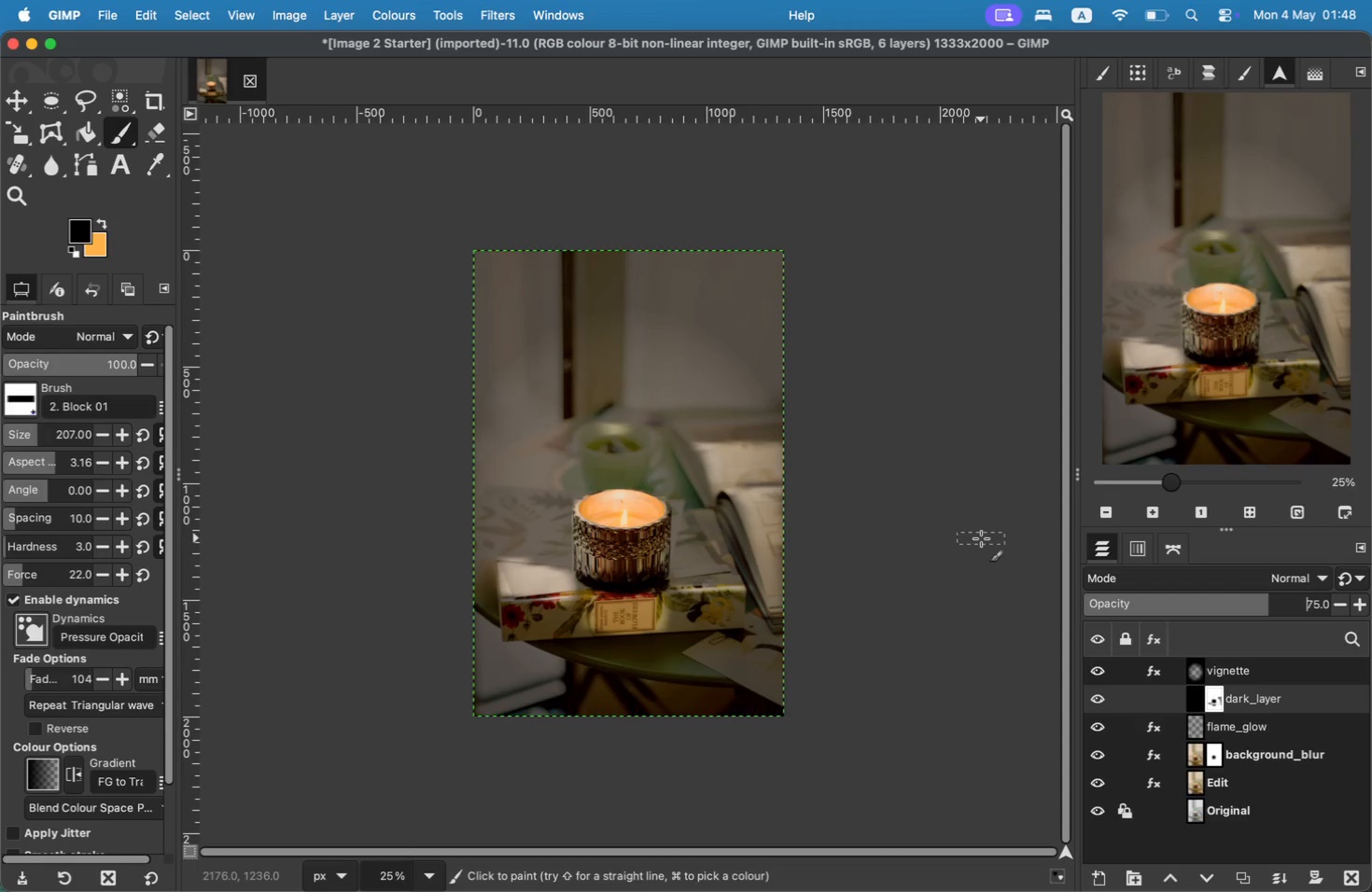 
left_click_drag(start_coordinate=[465, 578], to_coordinate=[454, 574])
 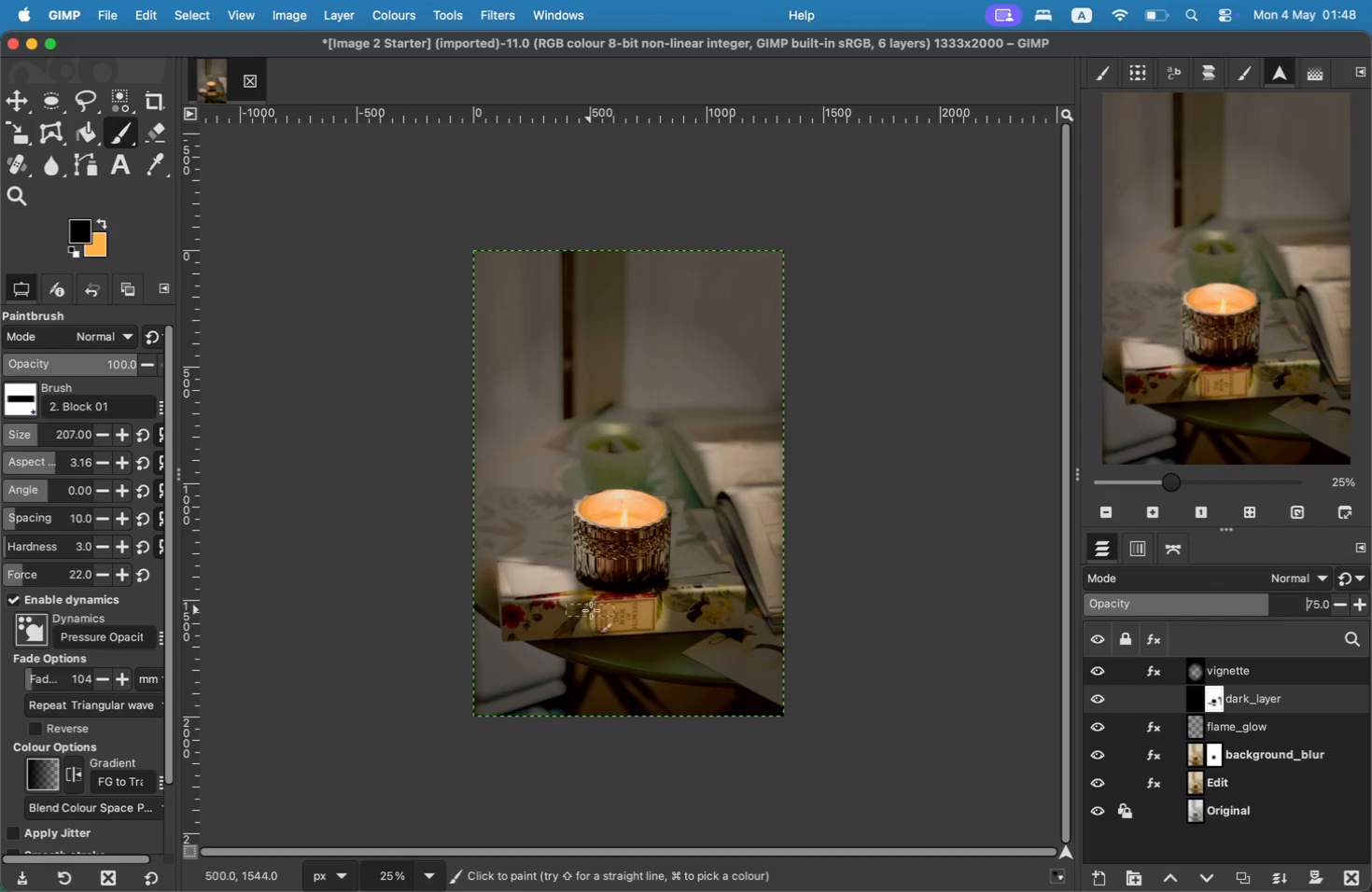 
left_click_drag(start_coordinate=[522, 597], to_coordinate=[552, 591])
 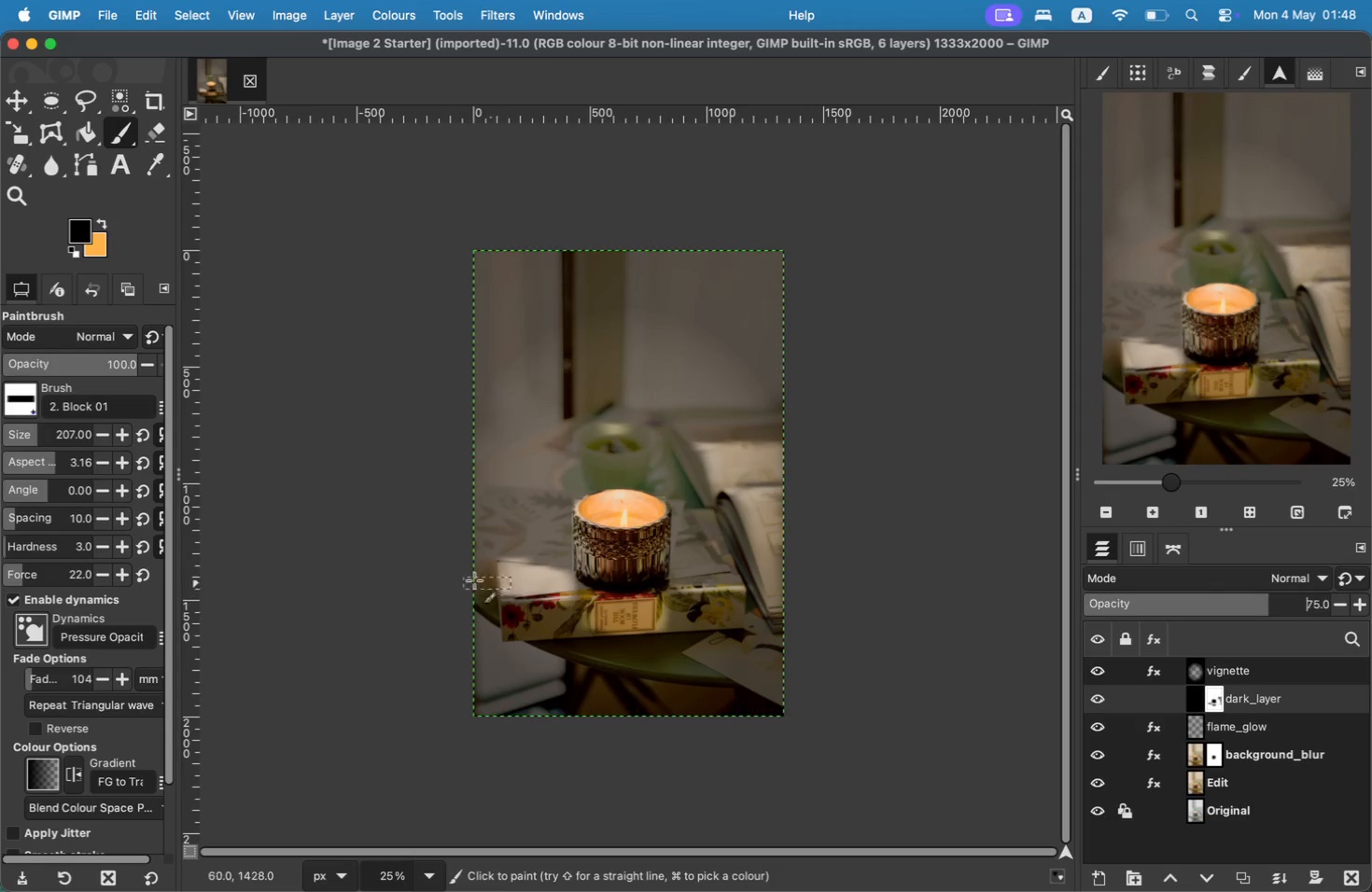 
left_click_drag(start_coordinate=[554, 590], to_coordinate=[557, 617])
 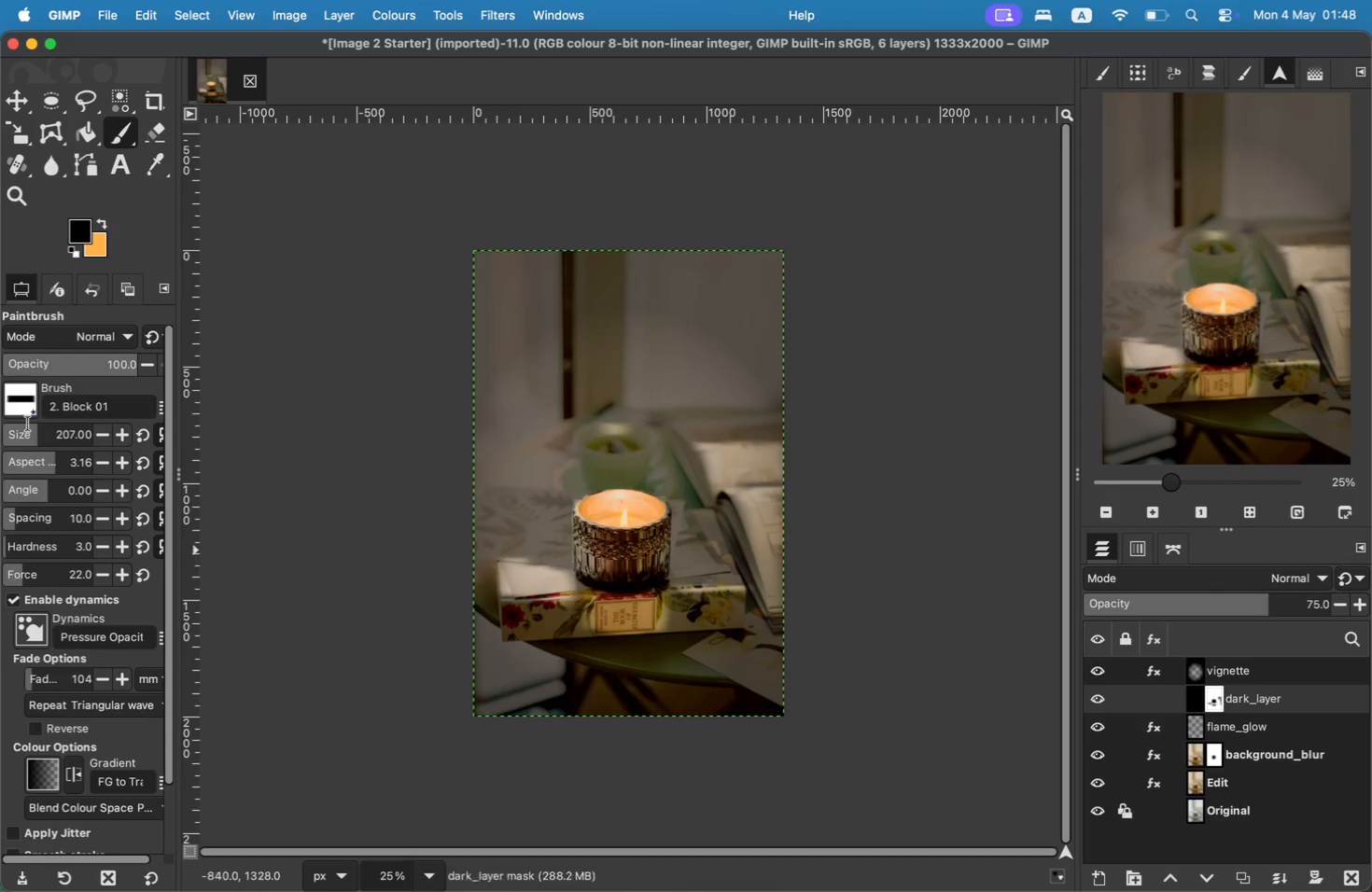 
left_click_drag(start_coordinate=[562, 635], to_coordinate=[565, 624])
 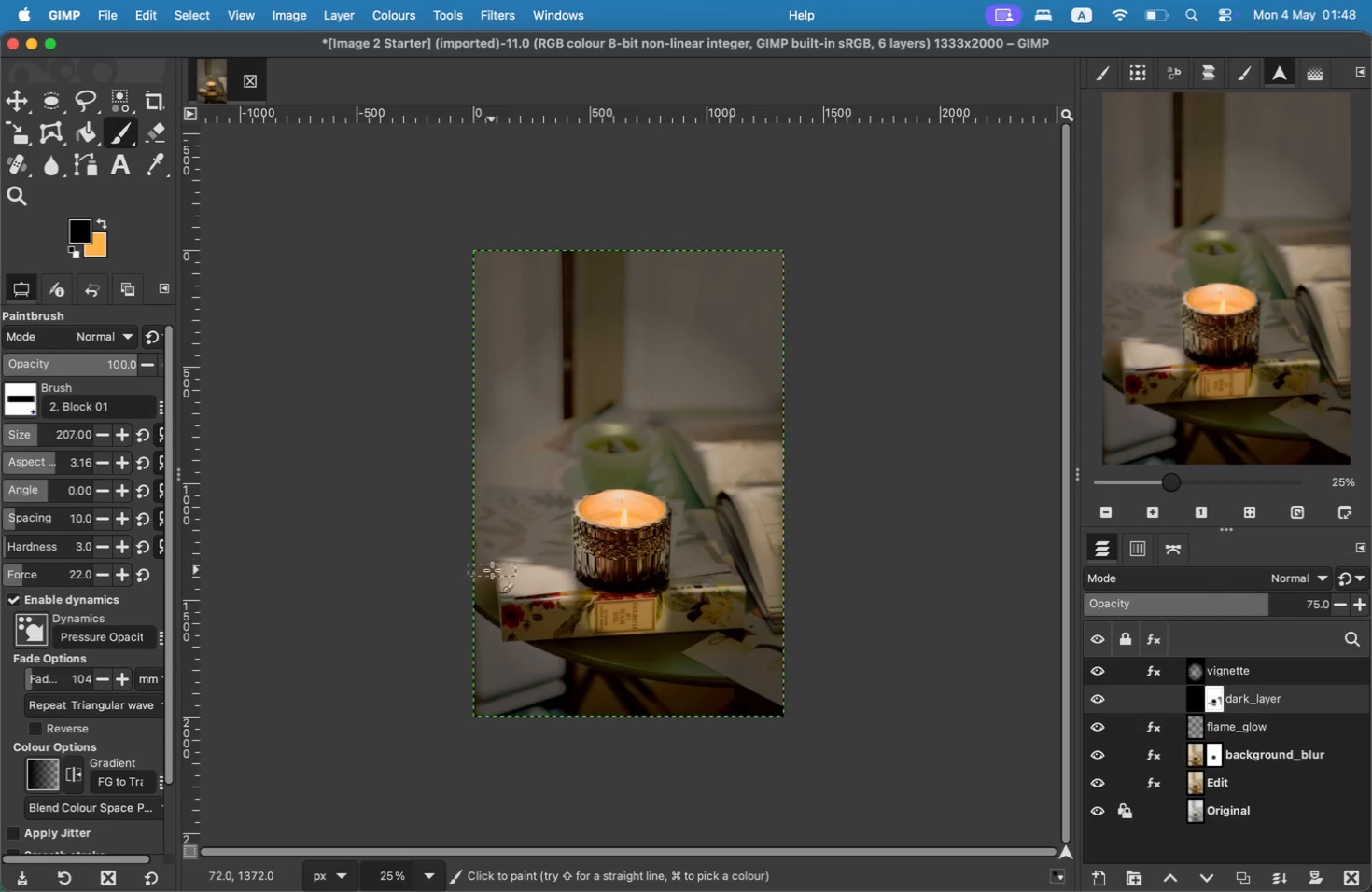 
left_click_drag(start_coordinate=[628, 597], to_coordinate=[632, 612])
 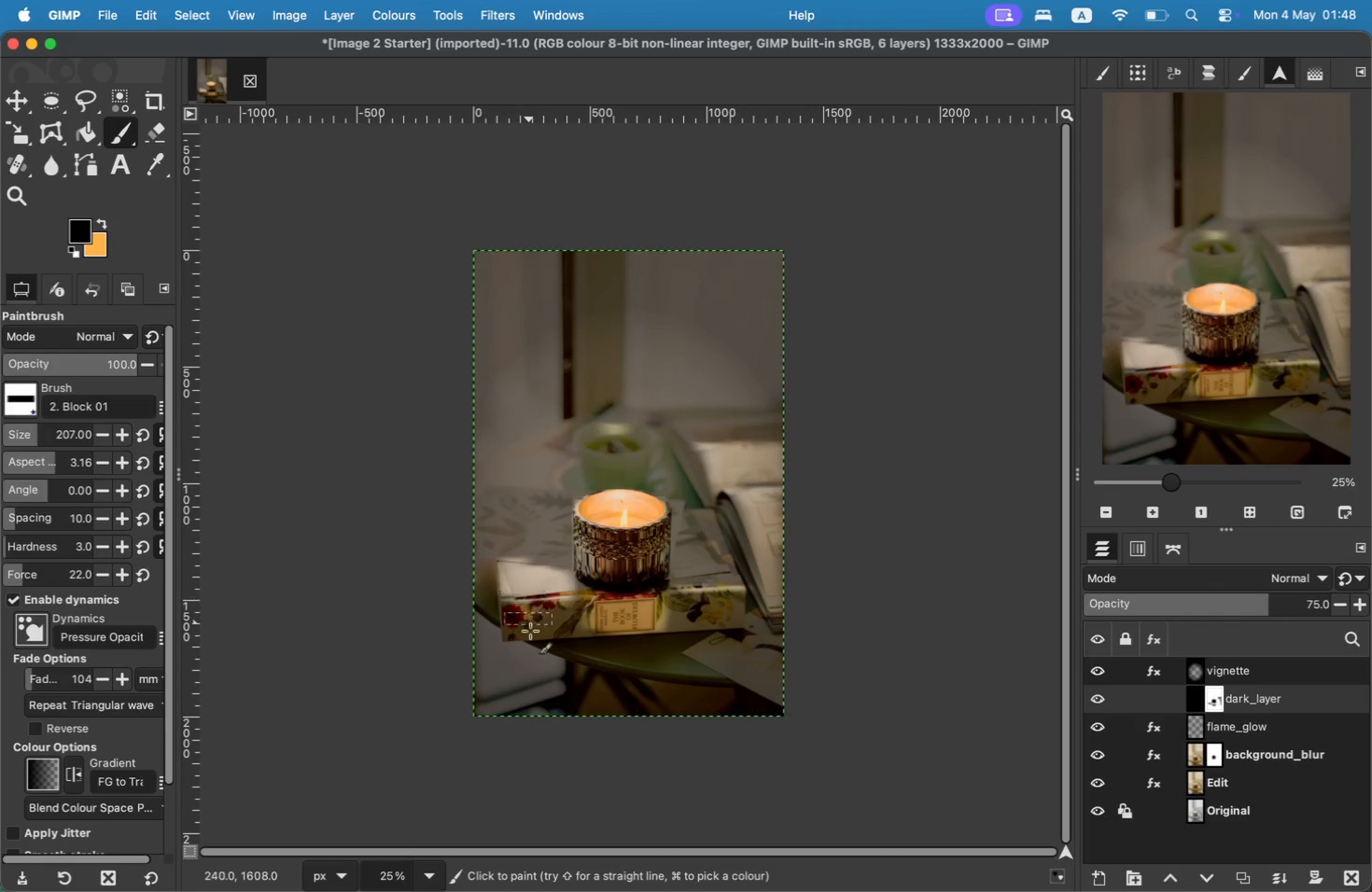 
left_click_drag(start_coordinate=[694, 596], to_coordinate=[704, 630])
 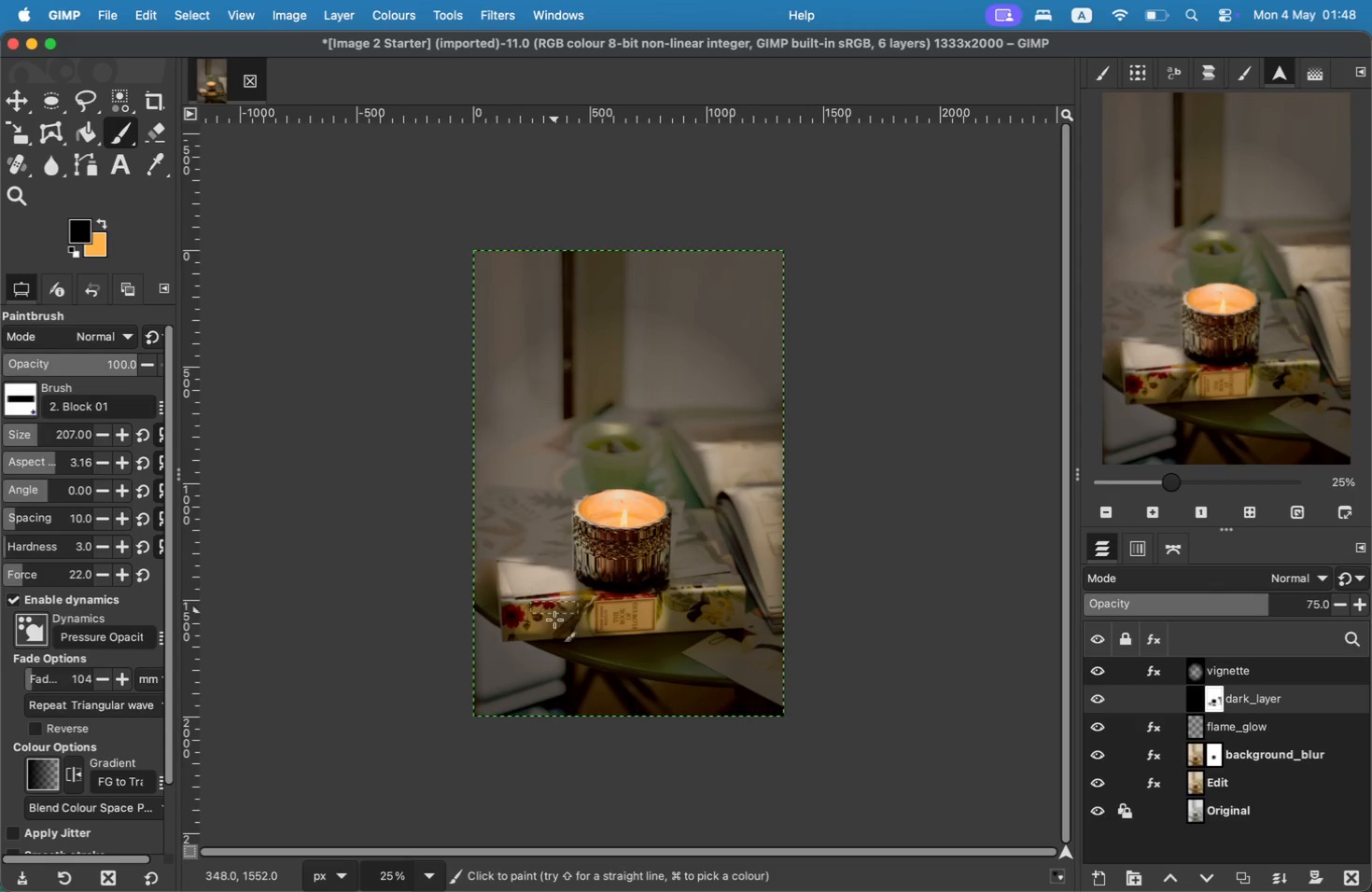 
left_click_drag(start_coordinate=[716, 606], to_coordinate=[716, 618])
 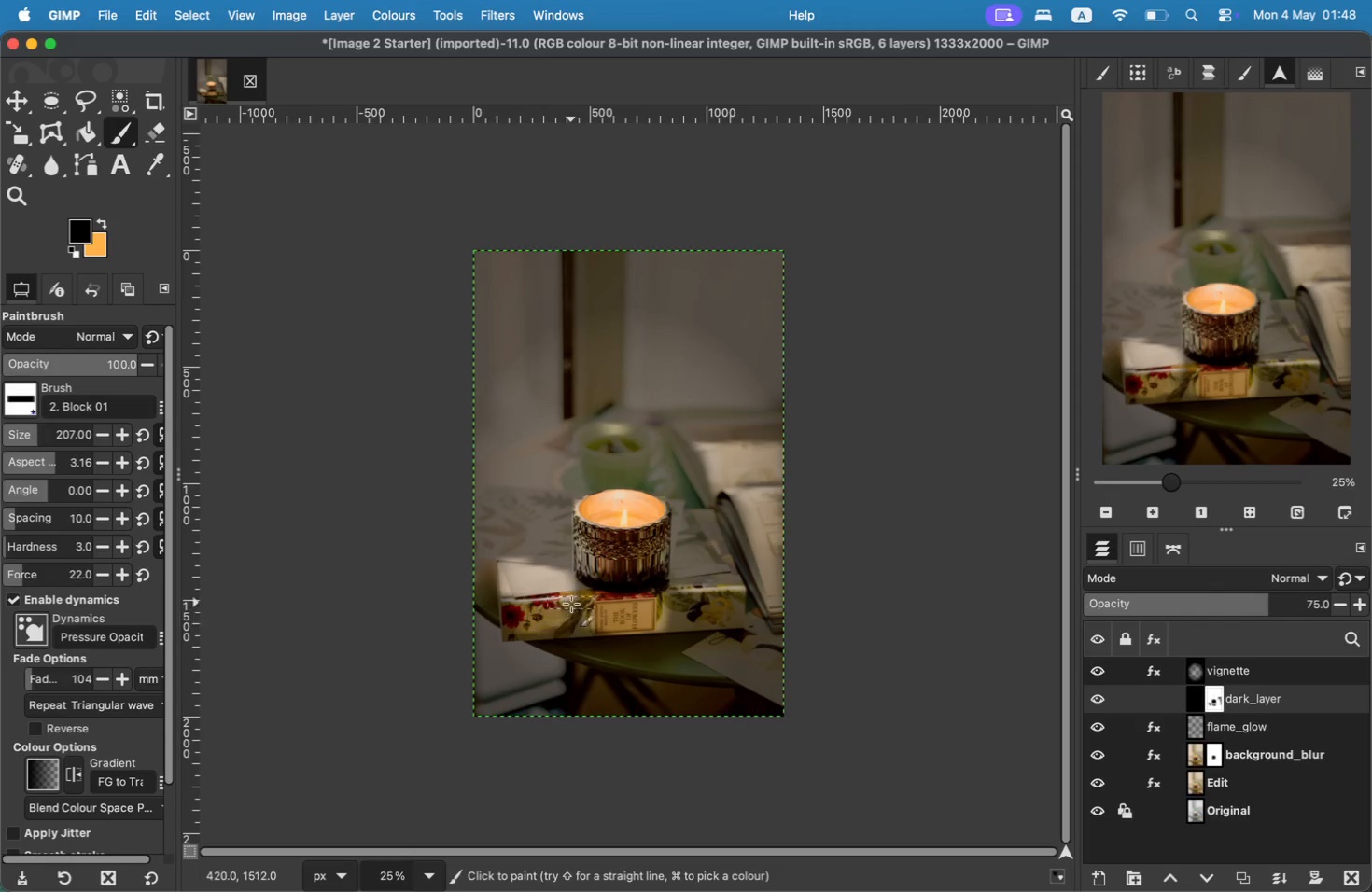 
left_click_drag(start_coordinate=[733, 591], to_coordinate=[723, 607])
 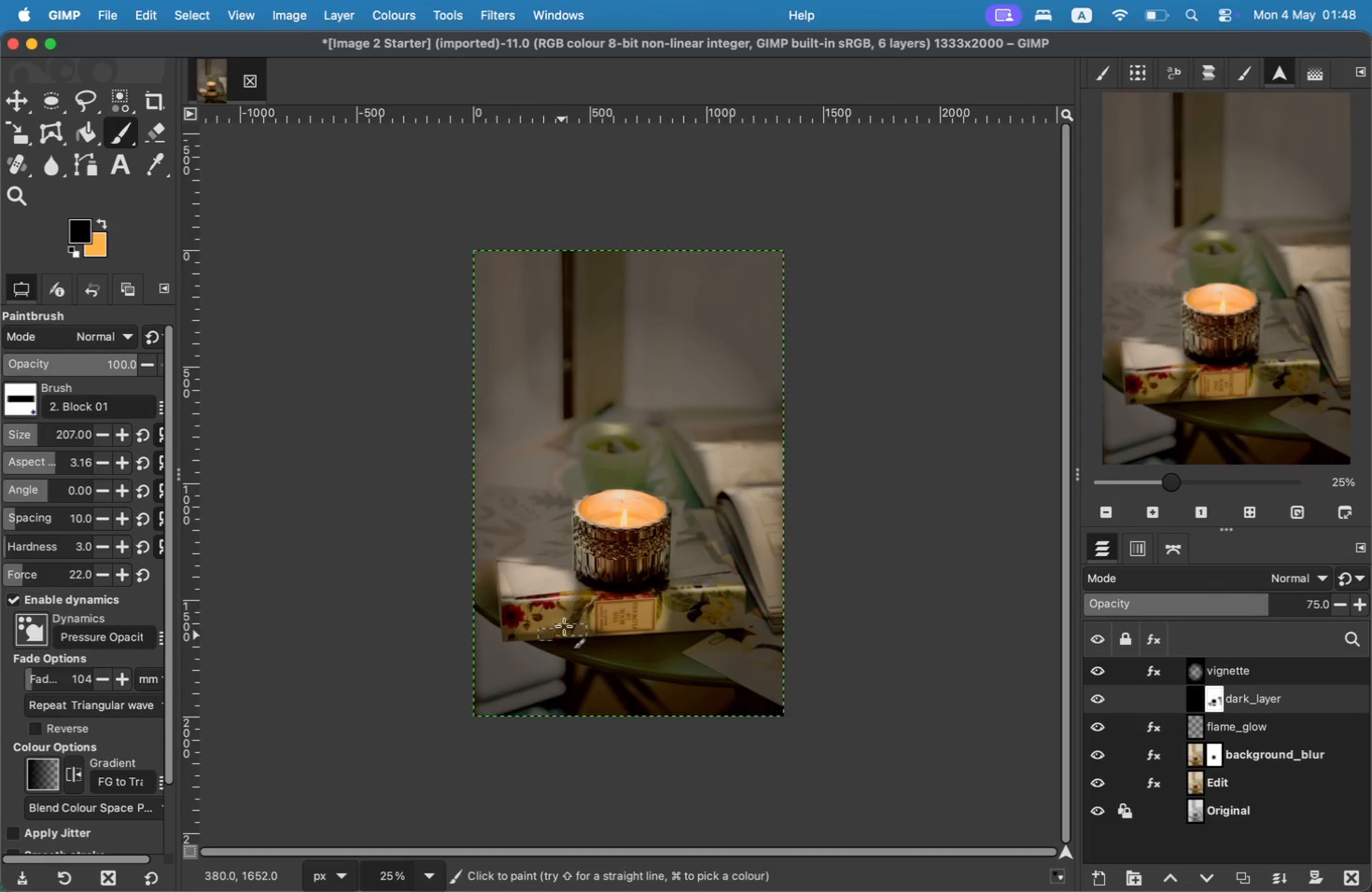 
left_click_drag(start_coordinate=[699, 597], to_coordinate=[665, 625])
 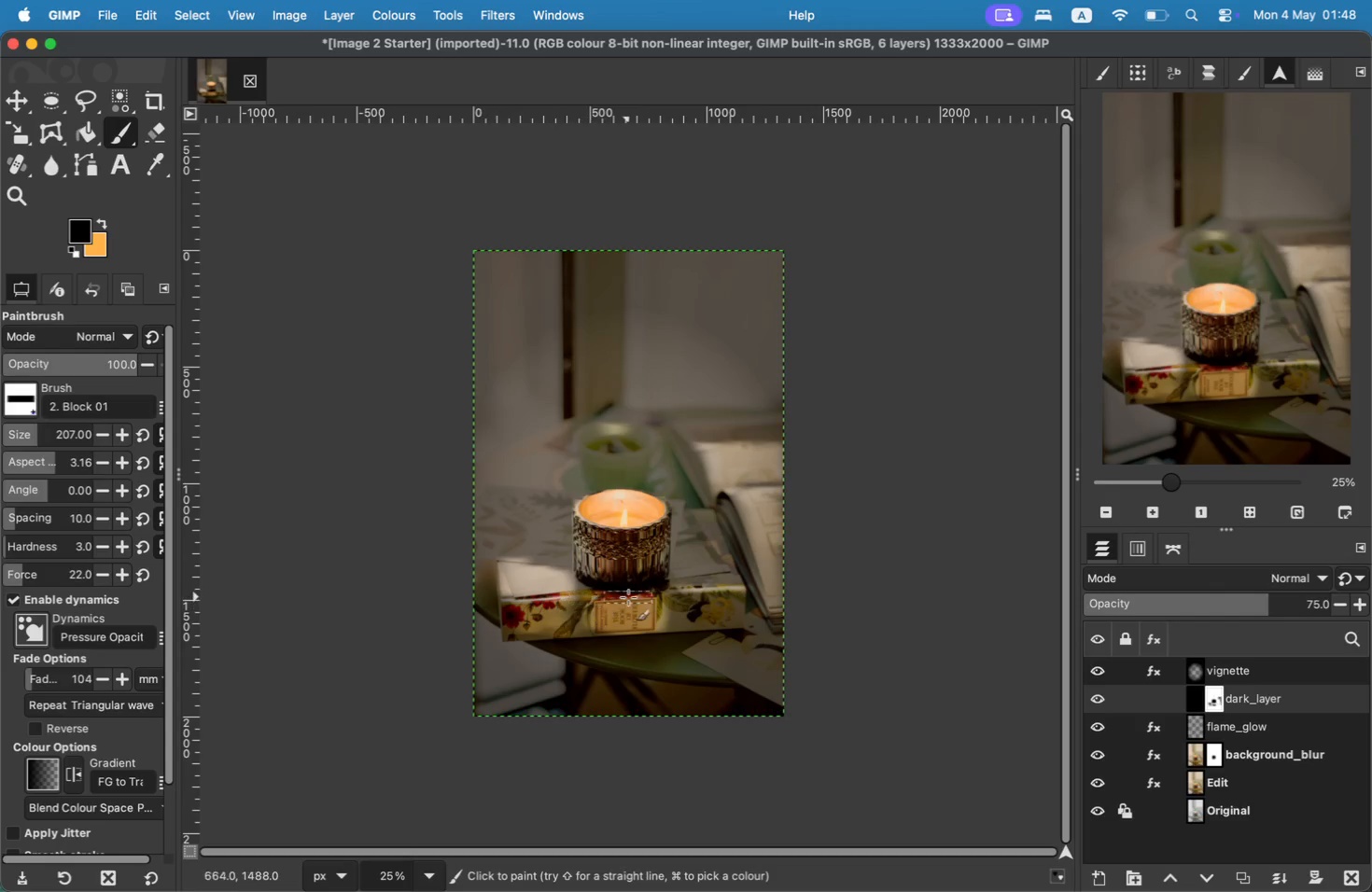 
left_click_drag(start_coordinate=[666, 592], to_coordinate=[668, 597])
 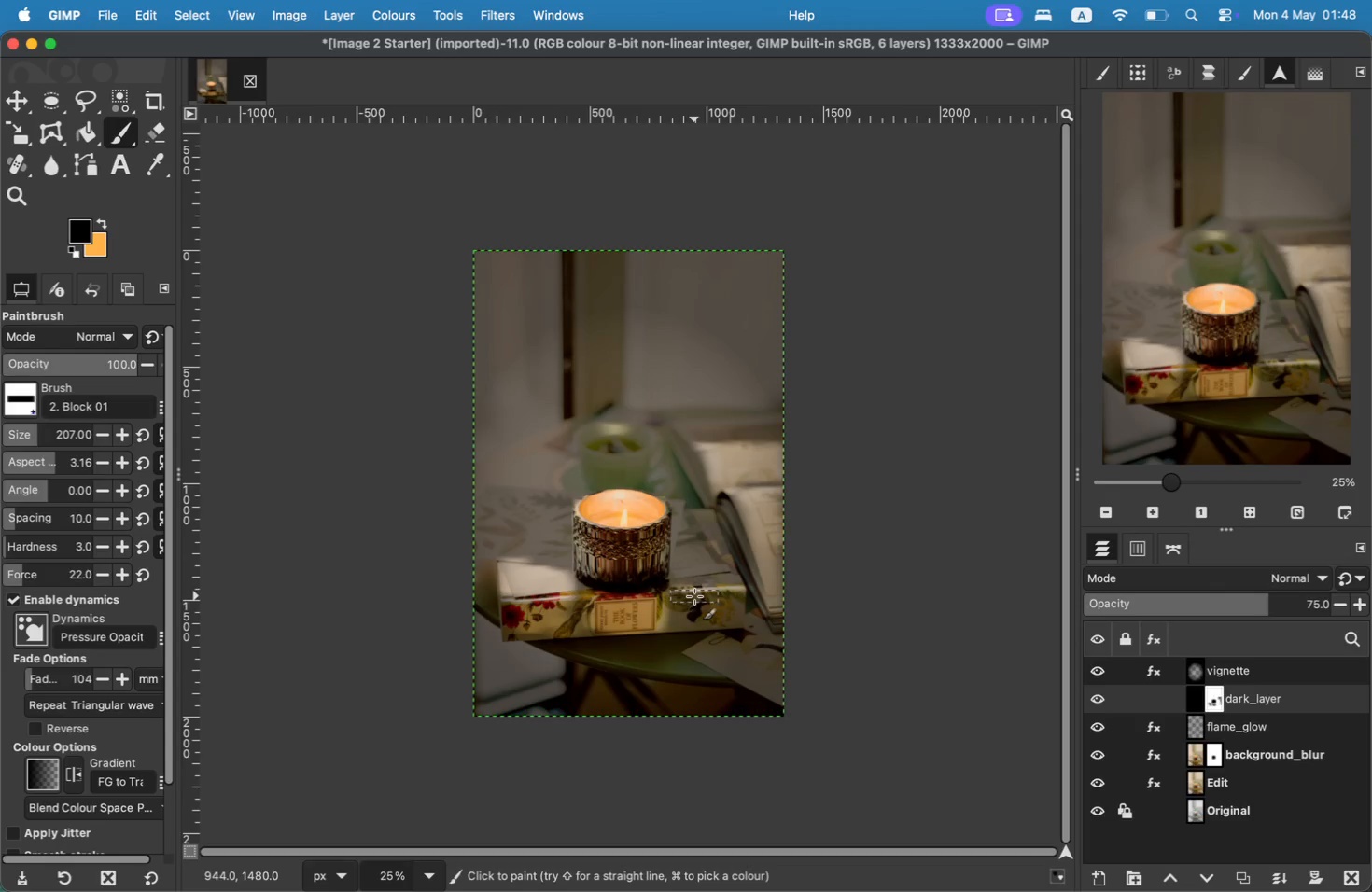 
left_click_drag(start_coordinate=[572, 597], to_coordinate=[567, 611])
 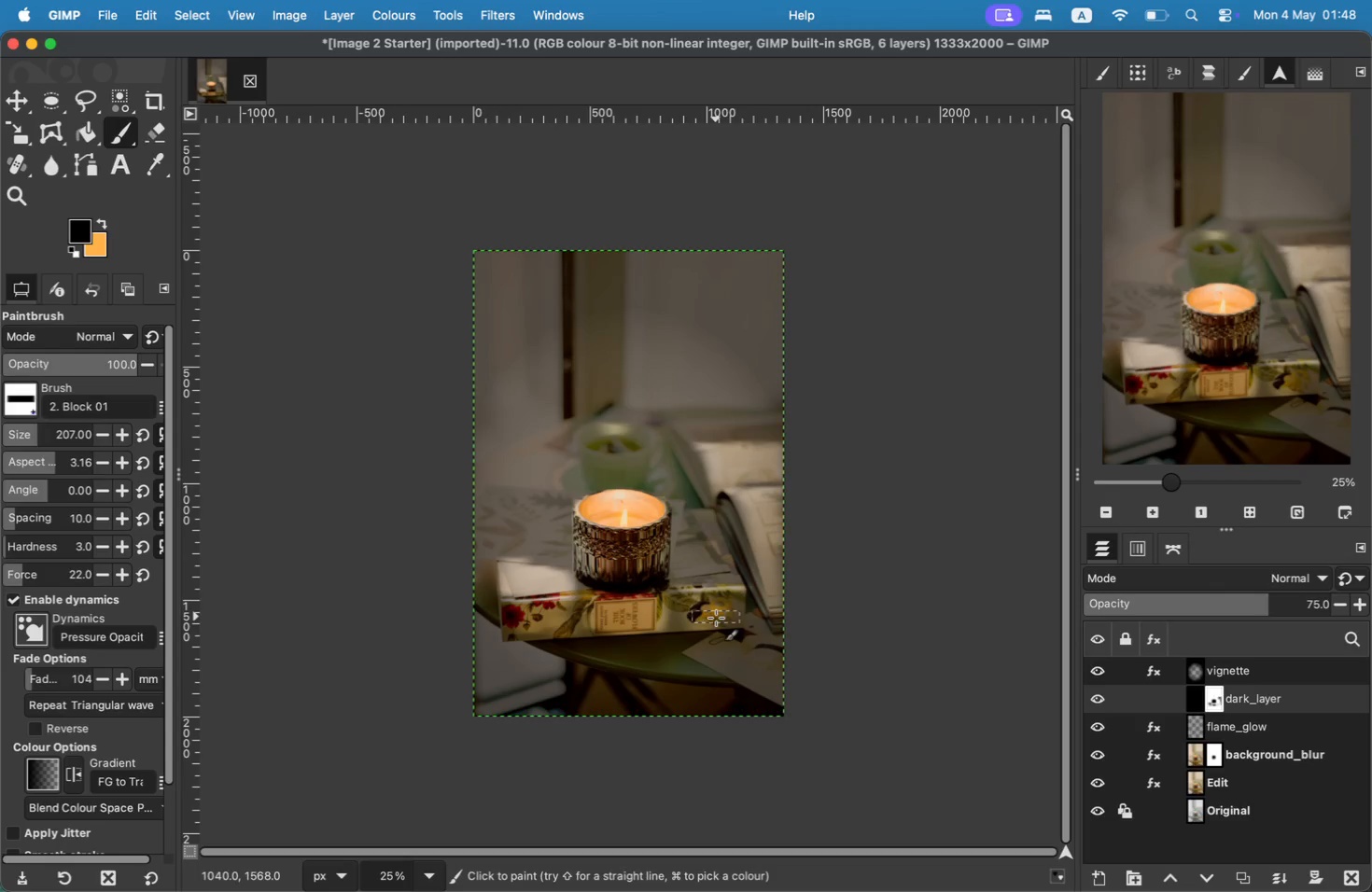 
left_click_drag(start_coordinate=[544, 609], to_coordinate=[503, 626])
 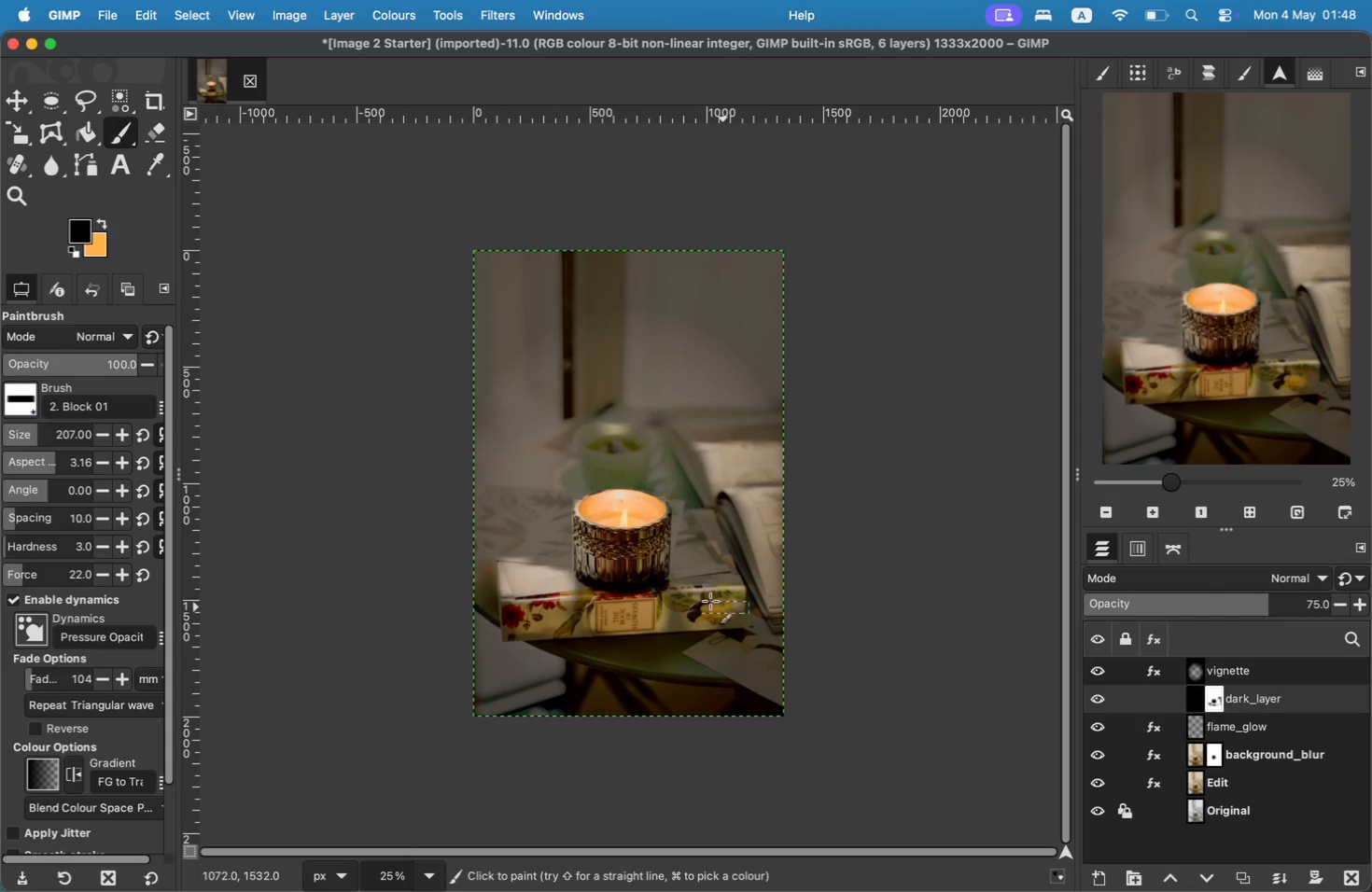 
left_click_drag(start_coordinate=[502, 592], to_coordinate=[512, 615])
 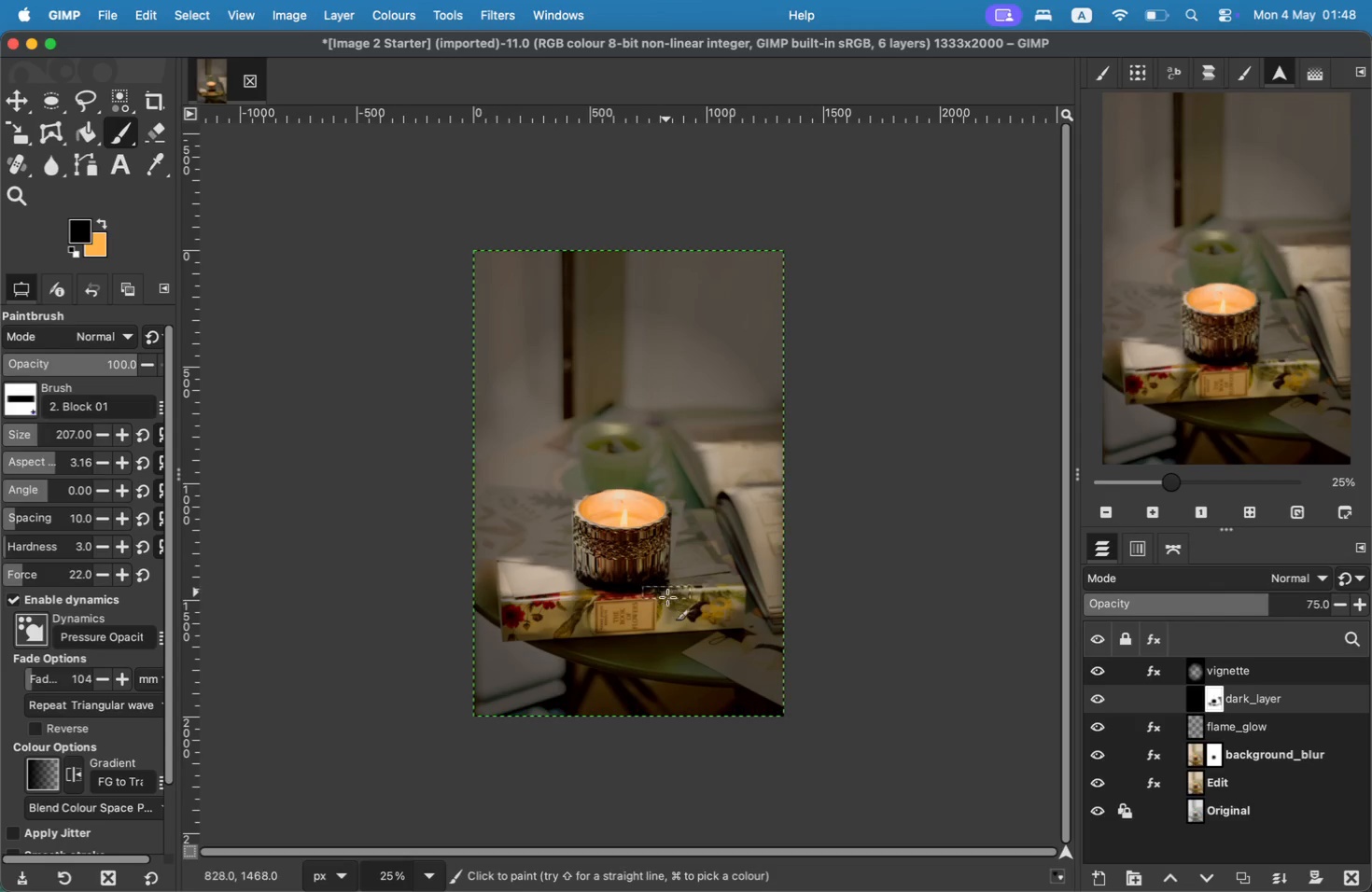 
left_click_drag(start_coordinate=[527, 610], to_coordinate=[536, 628])
 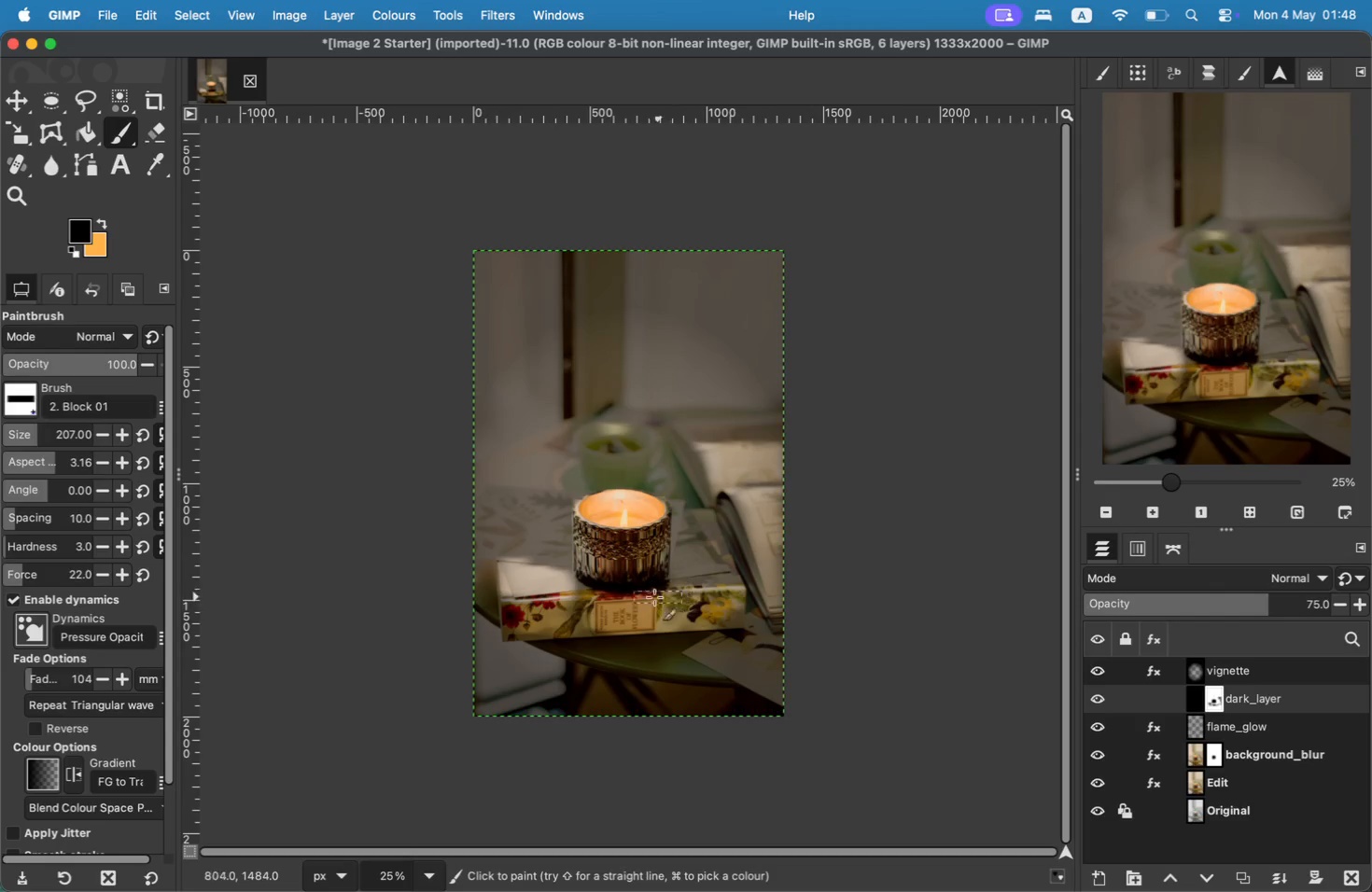 
left_click_drag(start_coordinate=[560, 599], to_coordinate=[588, 606])
 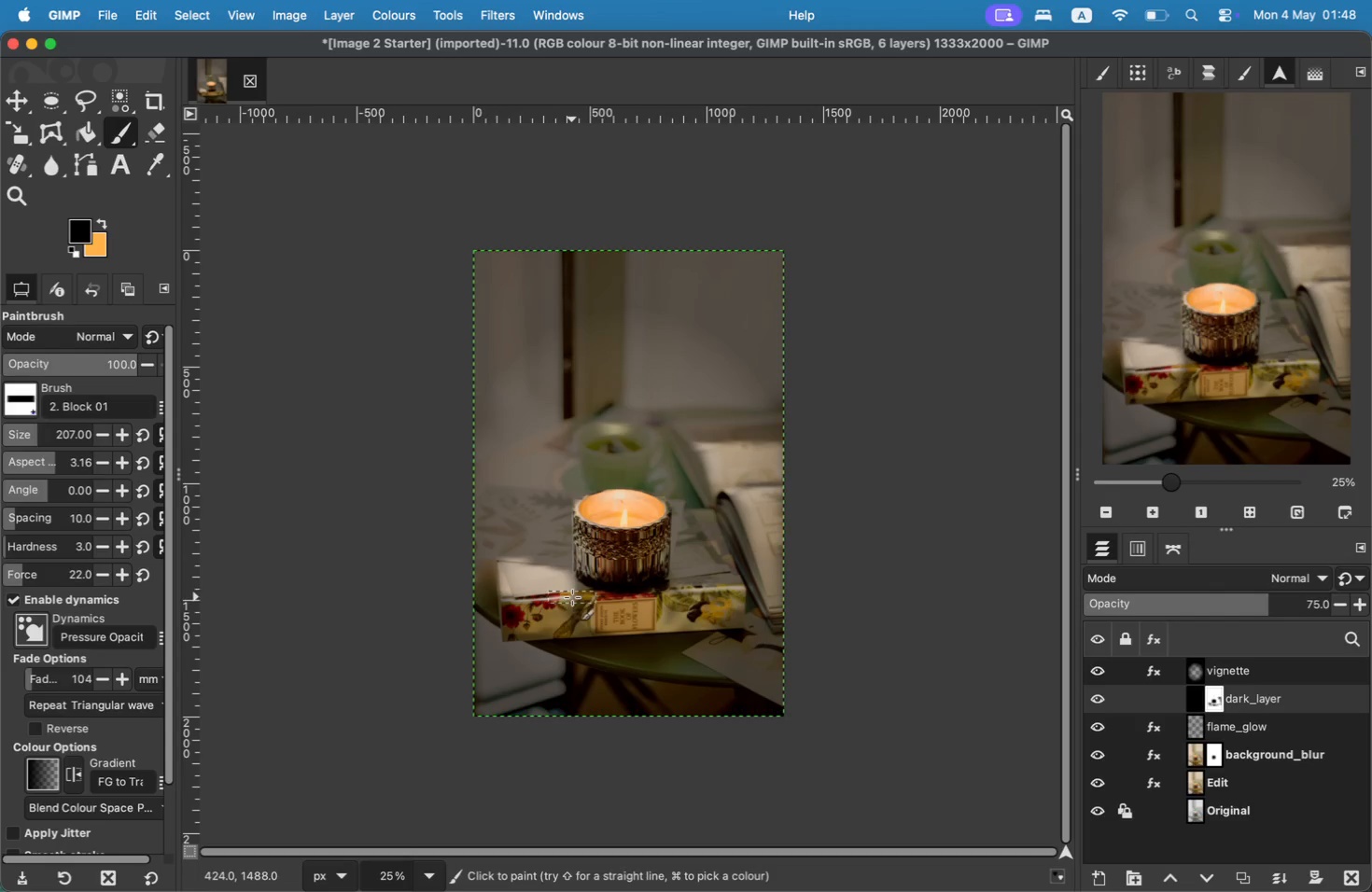 
left_click_drag(start_coordinate=[650, 589], to_coordinate=[700, 606])
 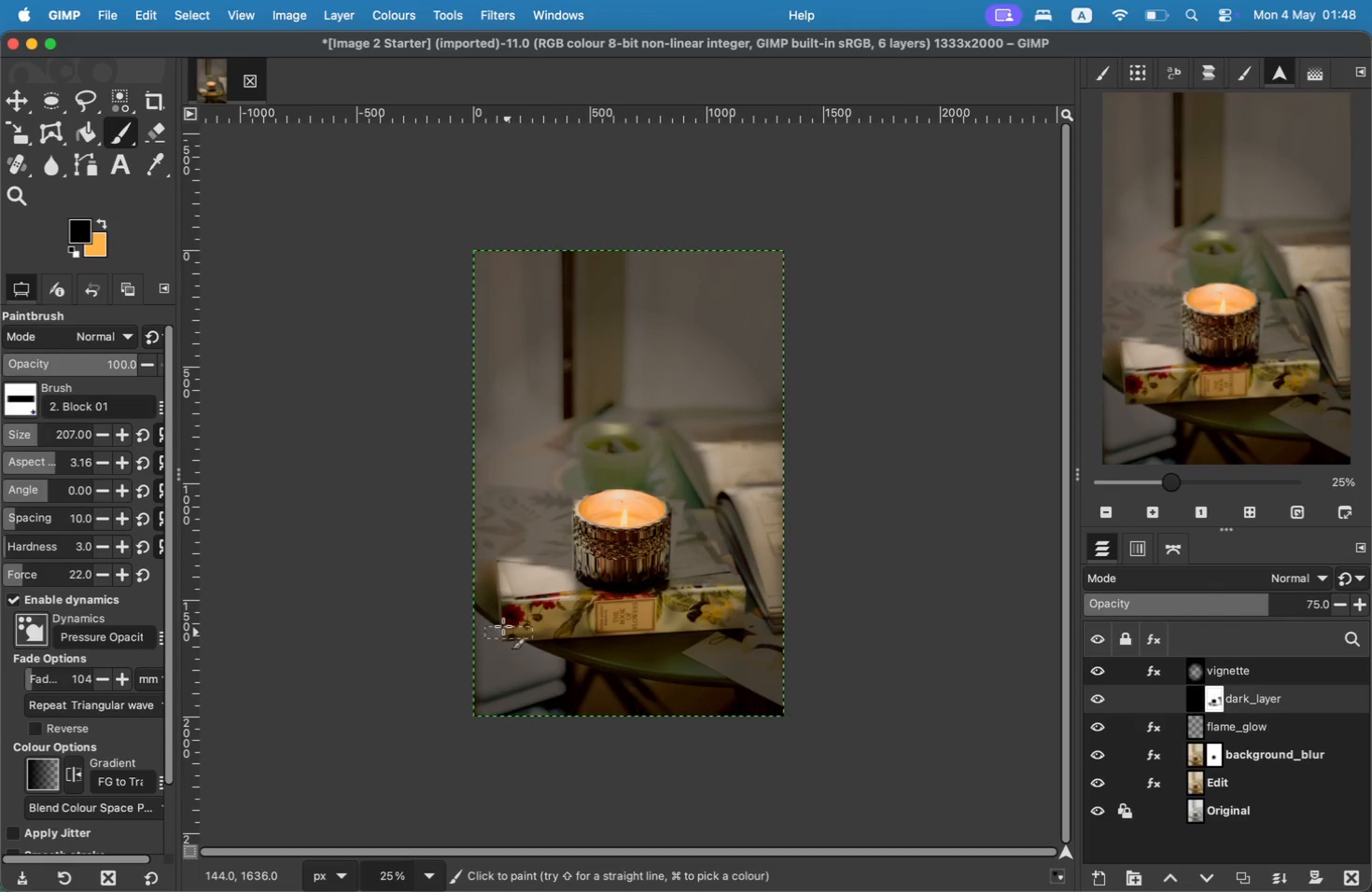 
left_click_drag(start_coordinate=[712, 596], to_coordinate=[721, 628])
 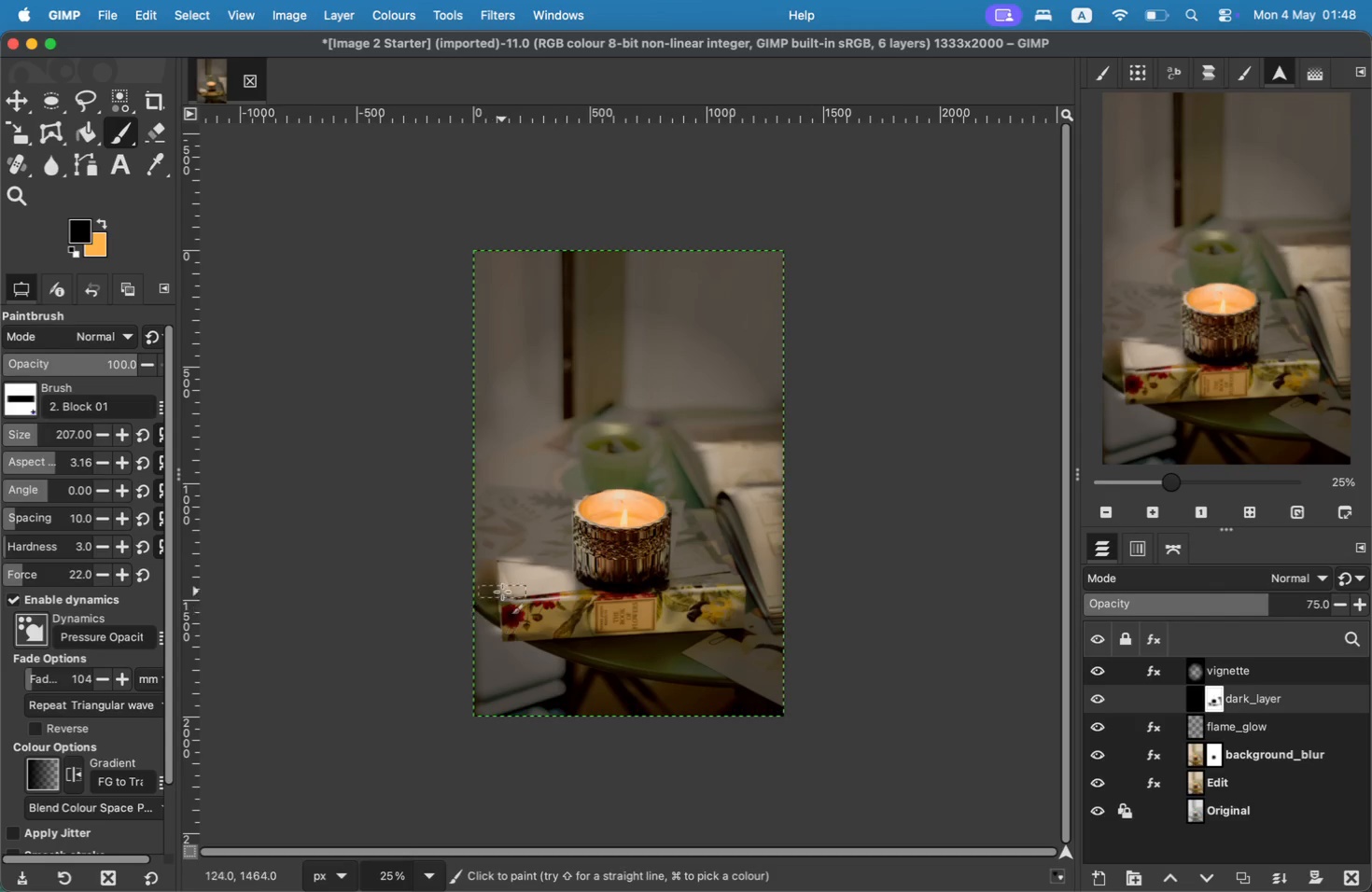 
left_click_drag(start_coordinate=[728, 604], to_coordinate=[731, 620])
 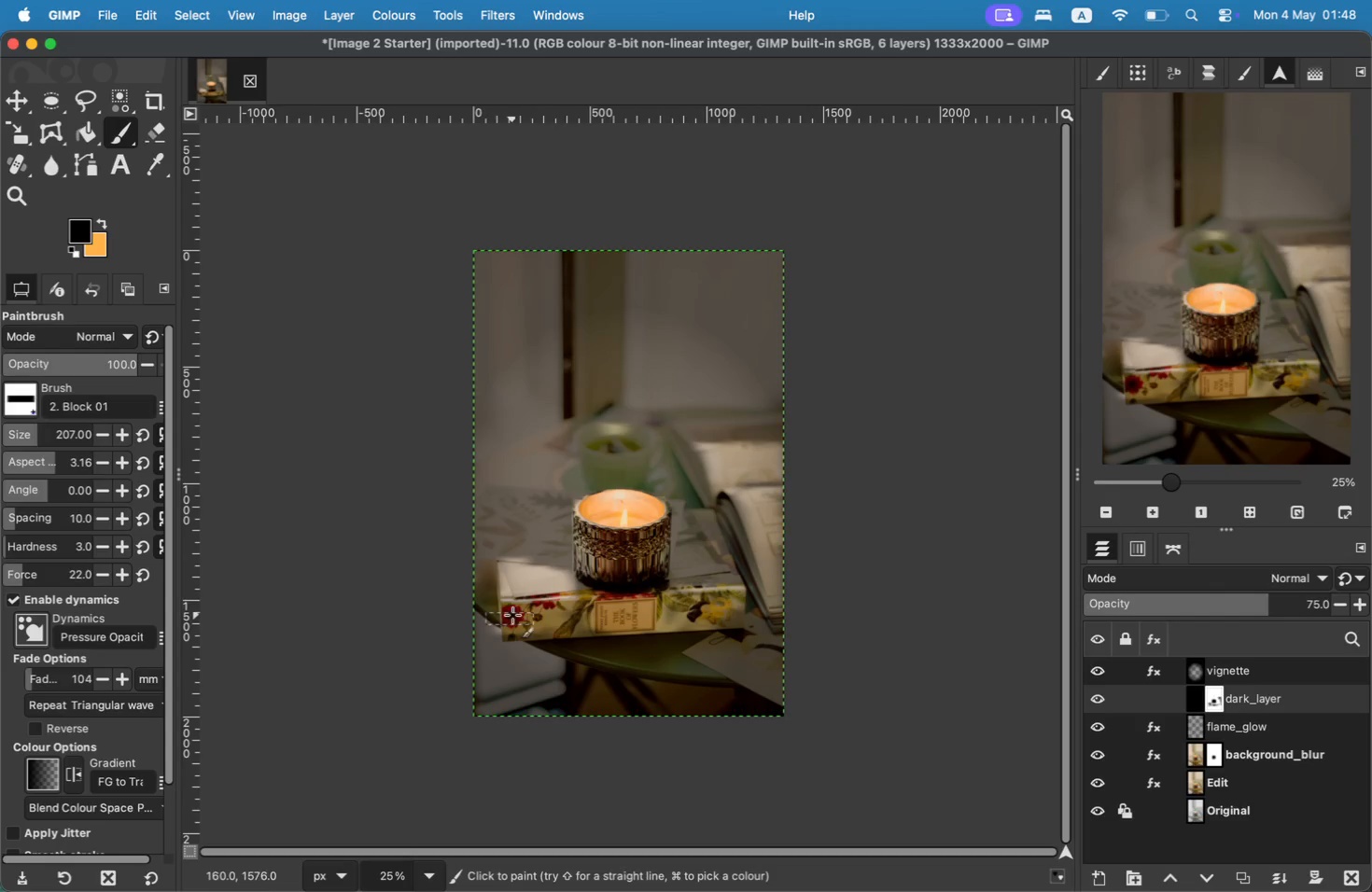 
left_click_drag(start_coordinate=[735, 605], to_coordinate=[735, 615])
 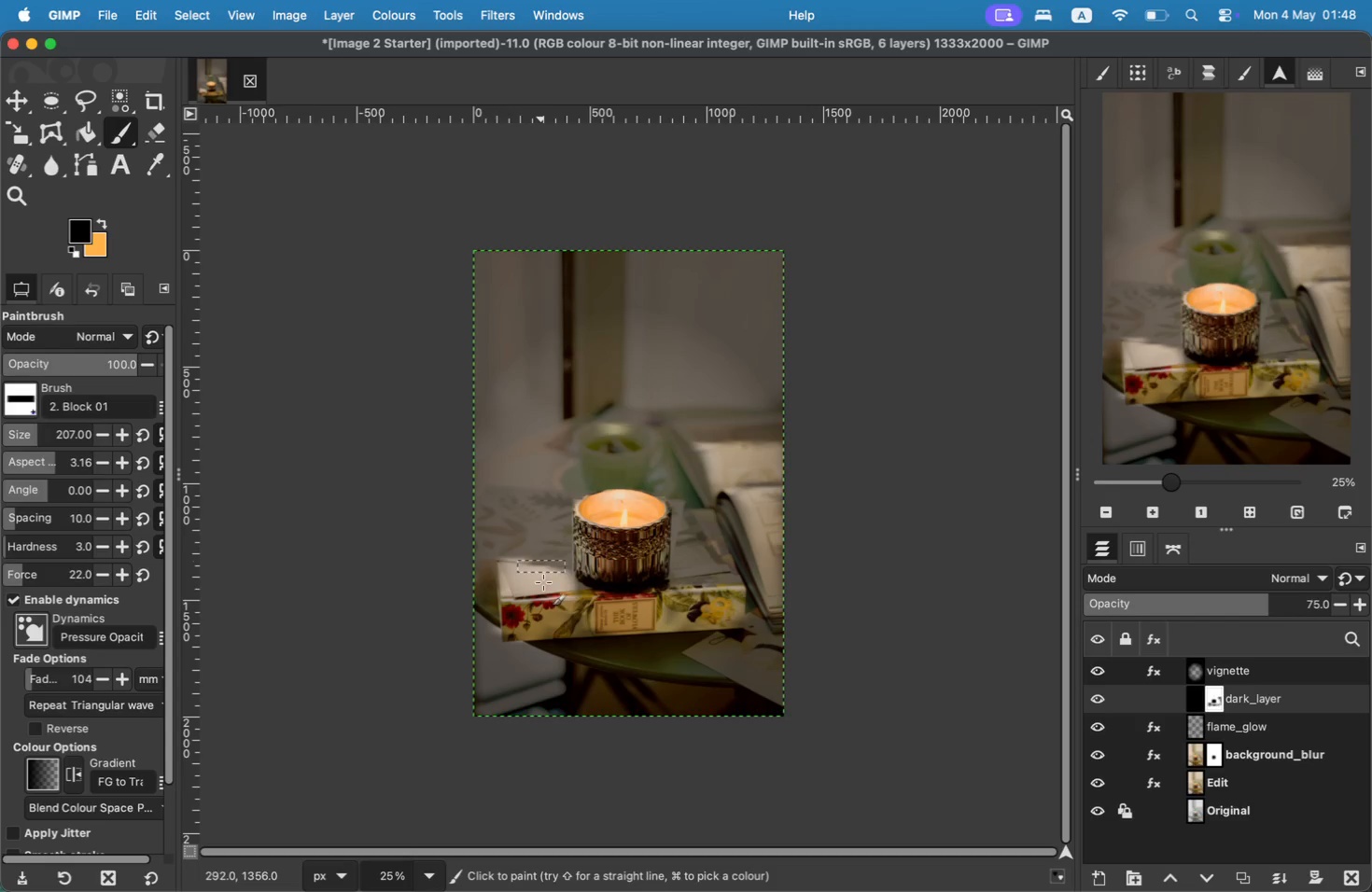 
left_click([103, 246])
 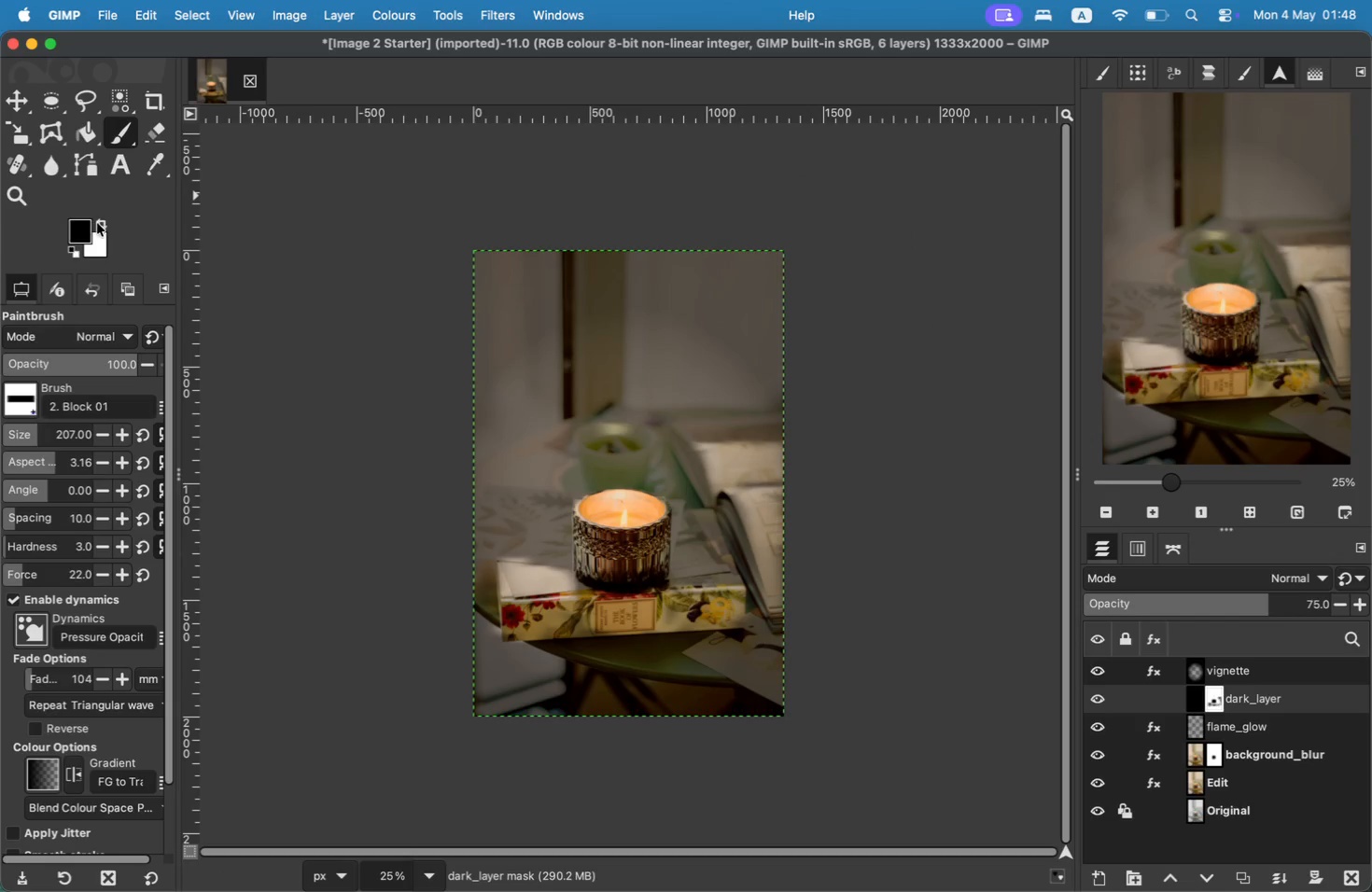 
left_click_drag(start_coordinate=[463, 265], to_coordinate=[402, 107])
 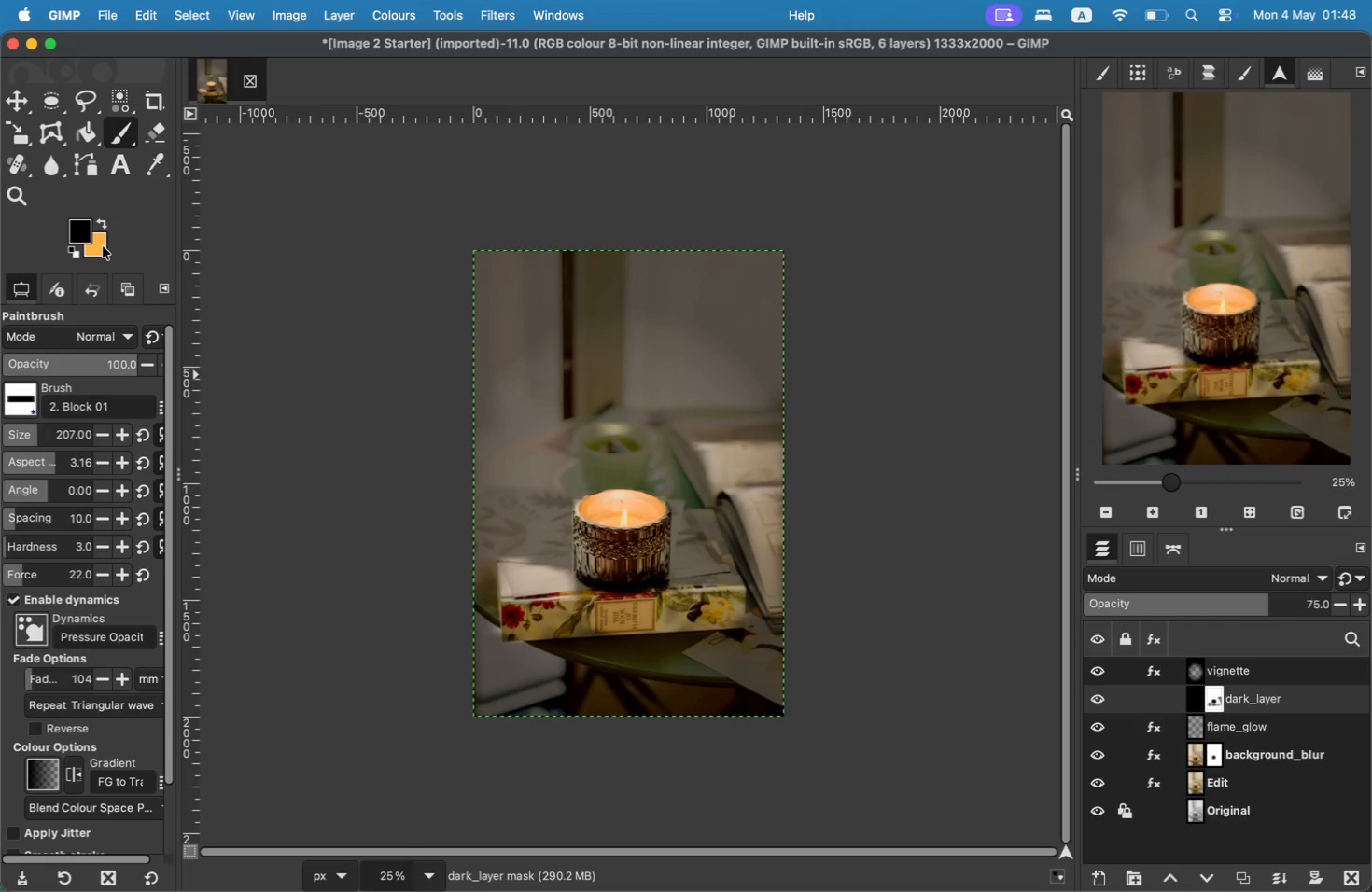 
left_click_drag(start_coordinate=[707, 578], to_coordinate=[737, 601])
 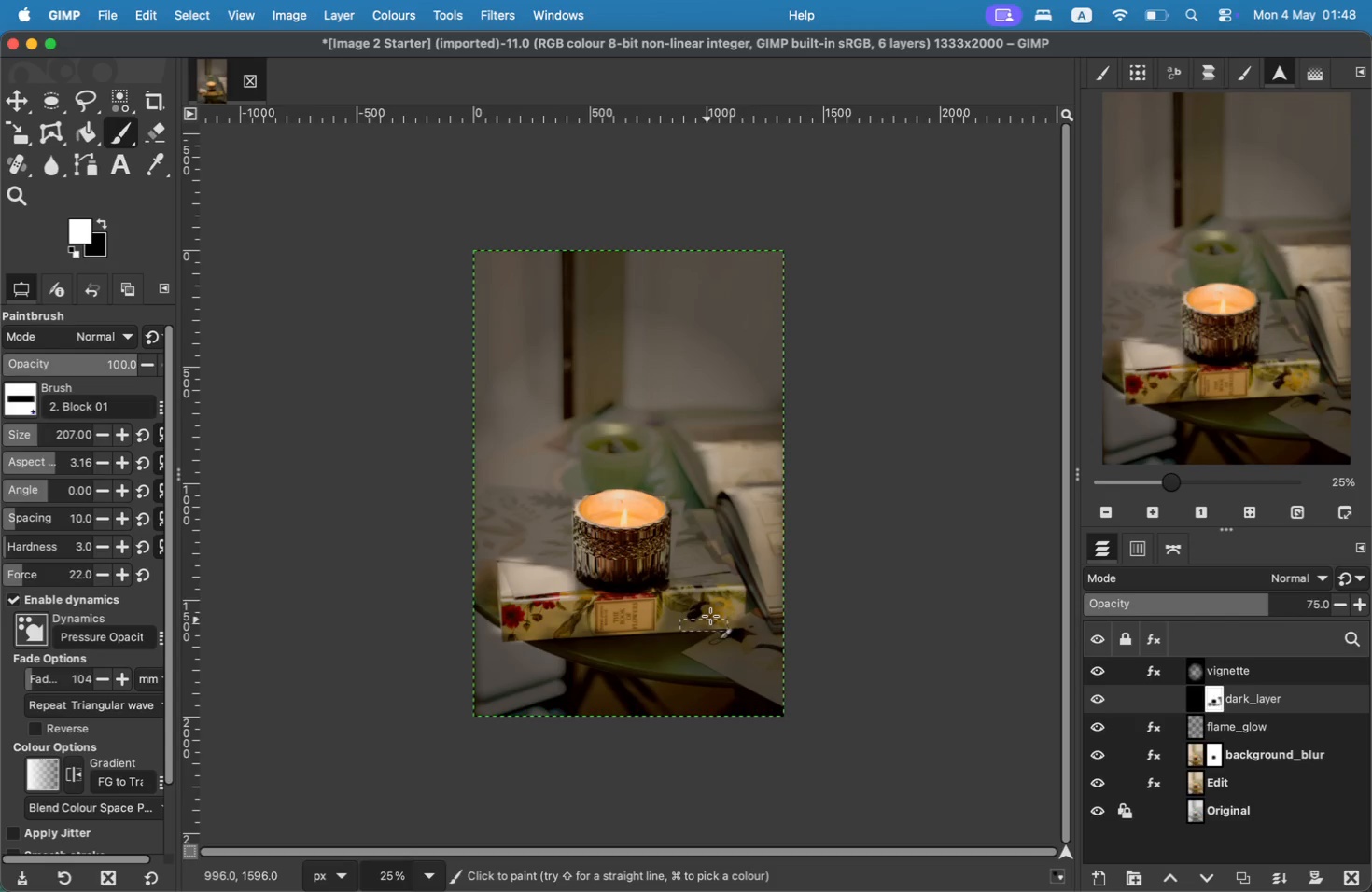 
left_click_drag(start_coordinate=[736, 625], to_coordinate=[718, 616])
 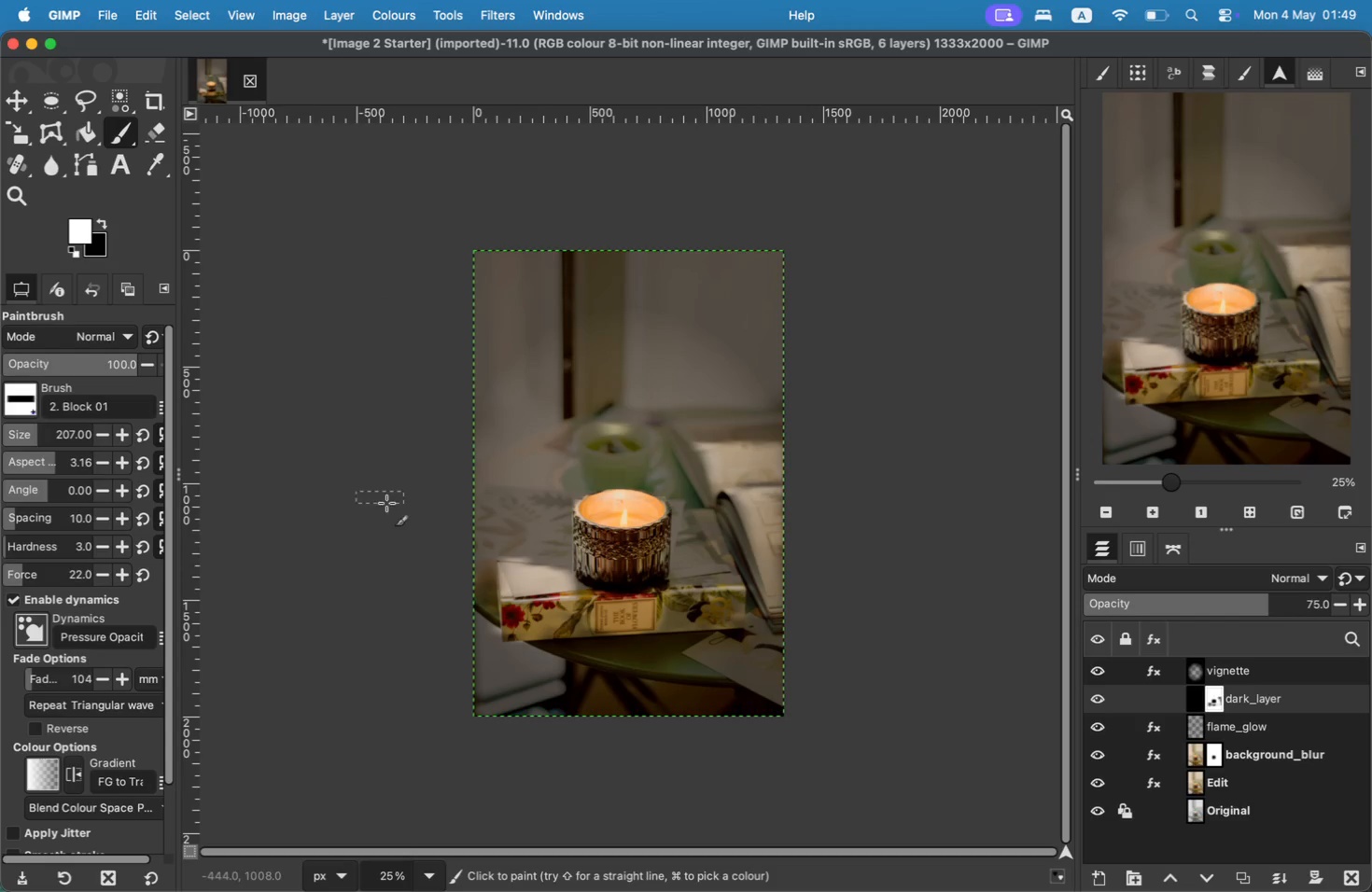 
left_click([99, 227])
 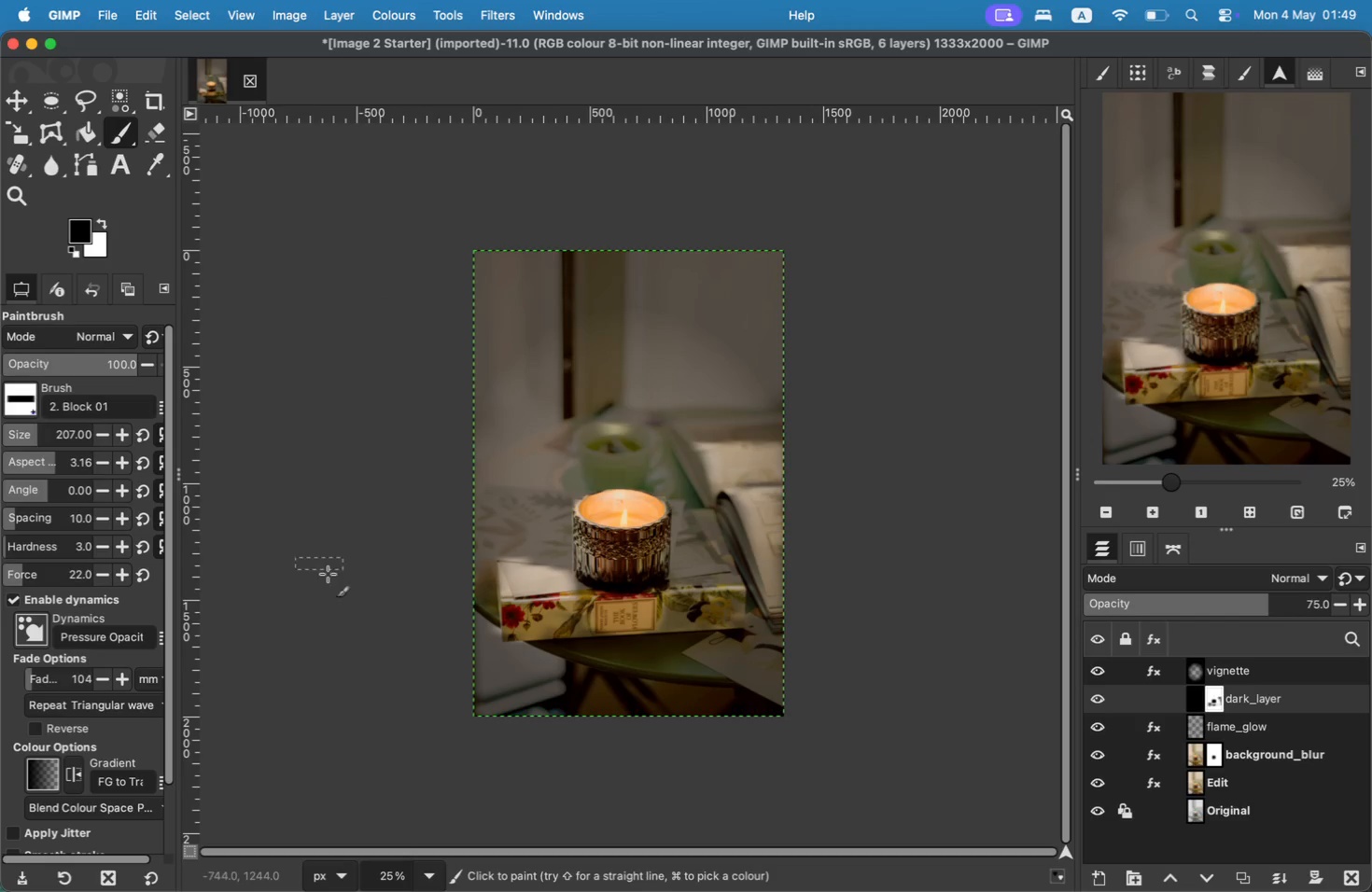 
left_click_drag(start_coordinate=[575, 597], to_coordinate=[565, 637])
 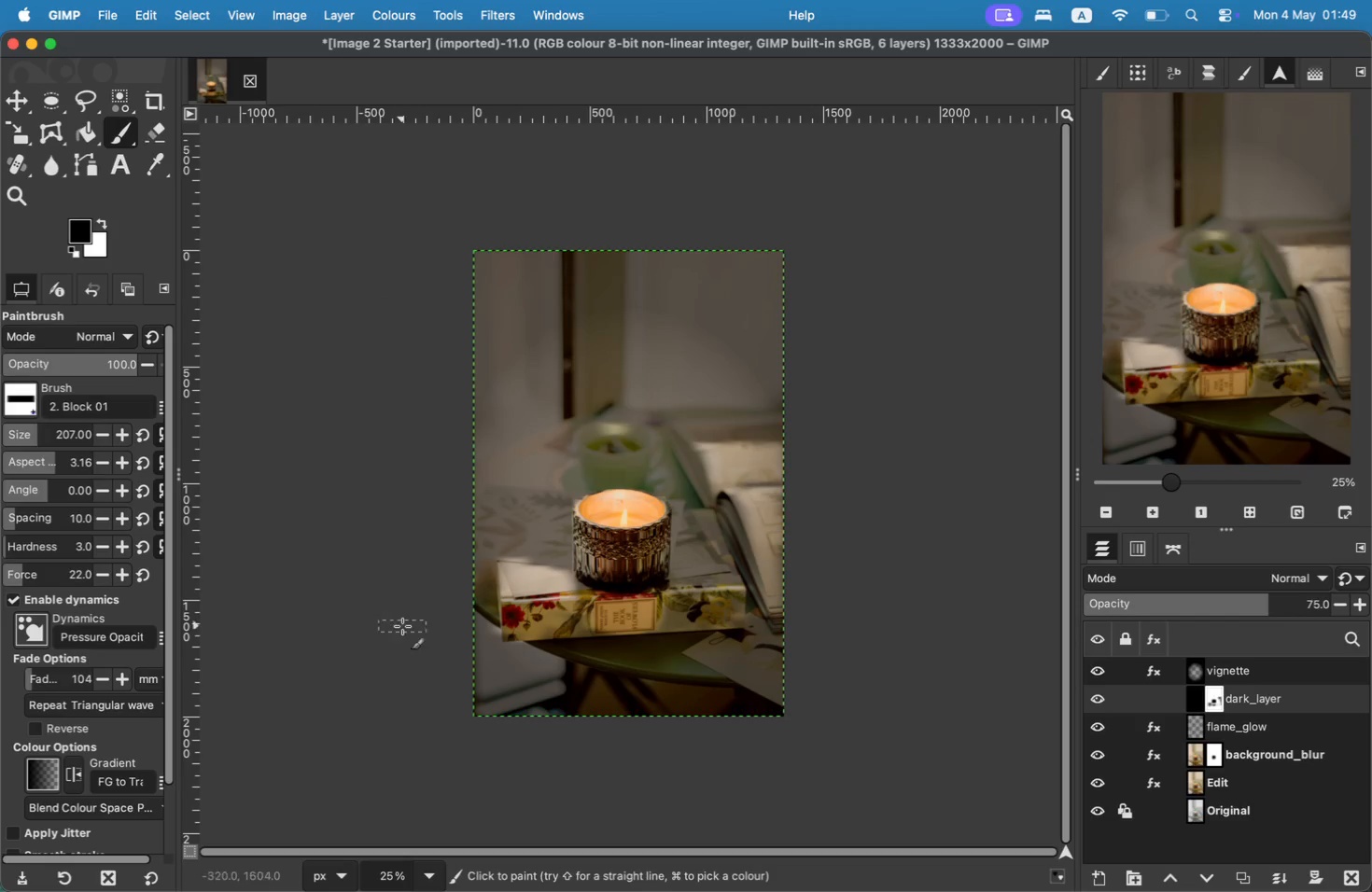 
left_click_drag(start_coordinate=[605, 601], to_coordinate=[530, 653])
 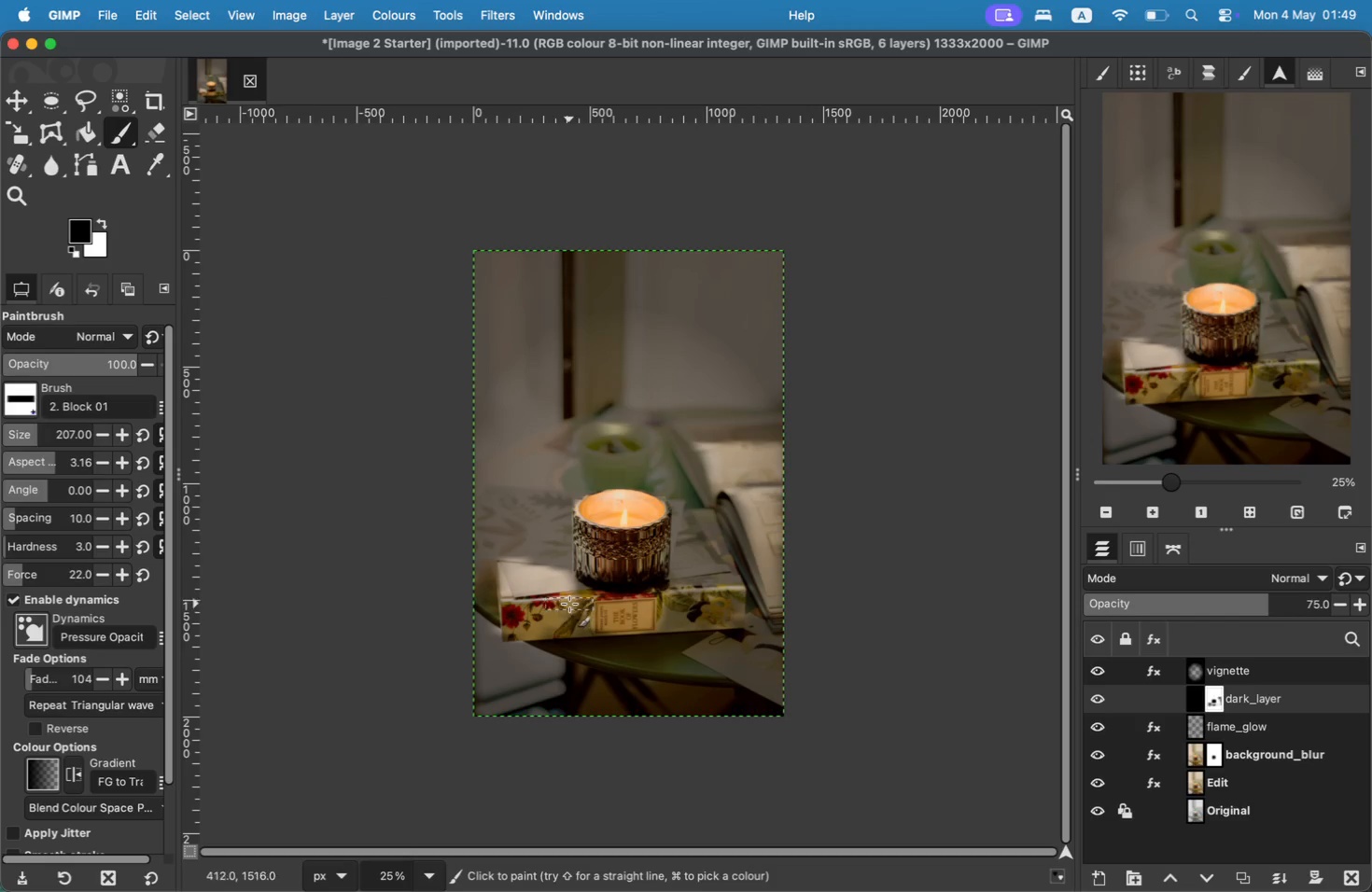 
left_click_drag(start_coordinate=[581, 621], to_coordinate=[511, 648])
 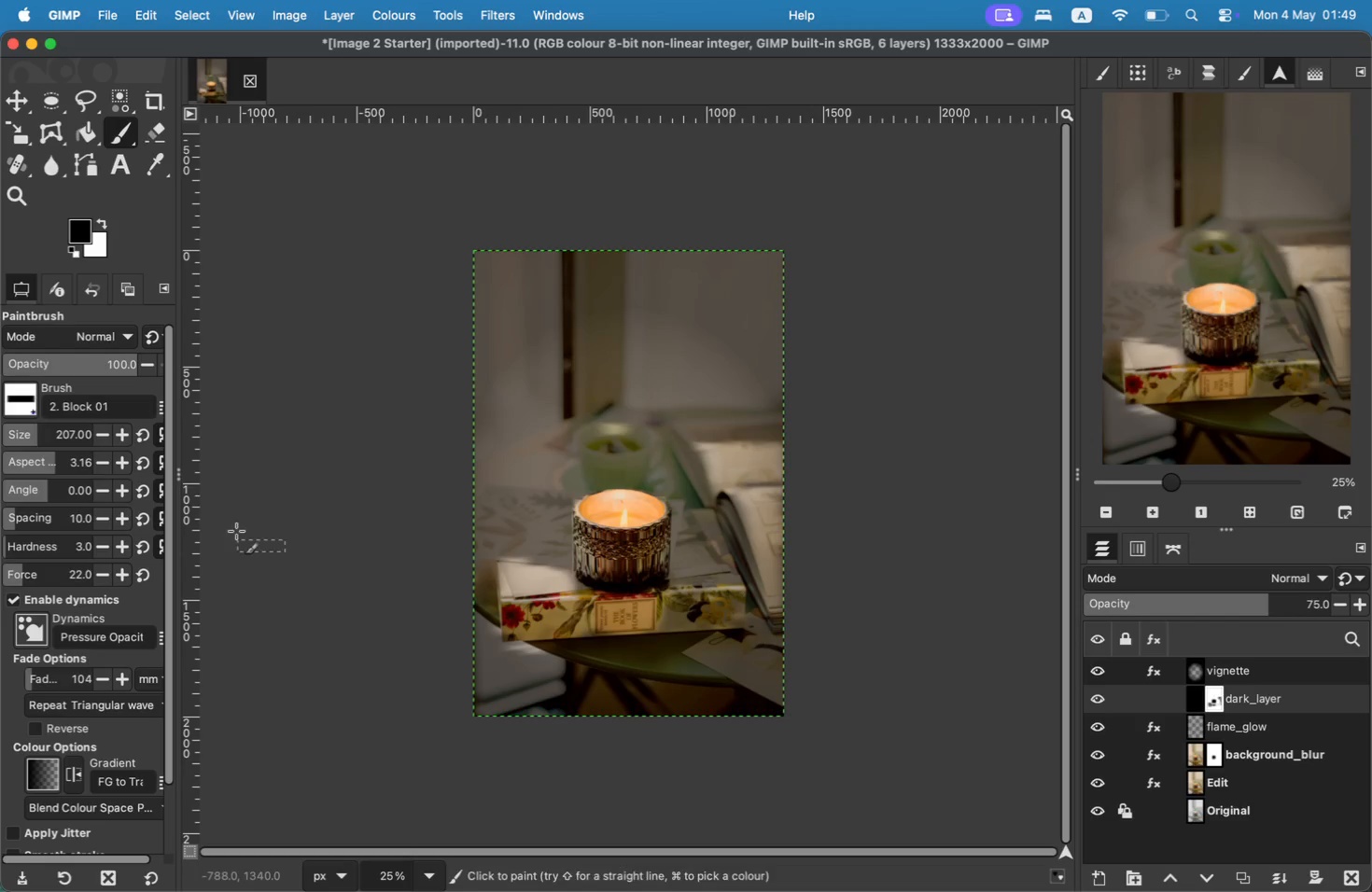 
left_click([102, 219])
 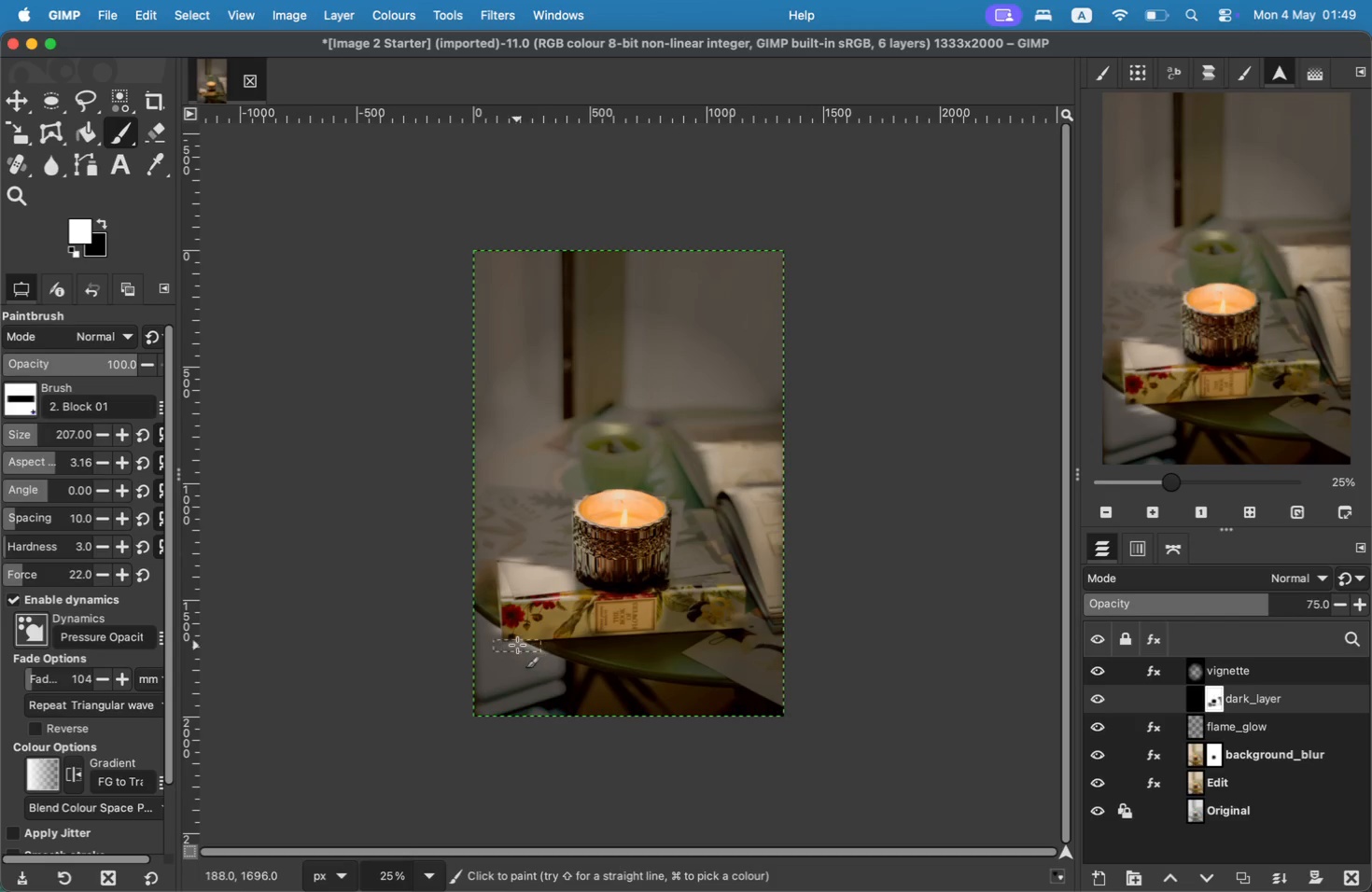 
left_click_drag(start_coordinate=[511, 651], to_coordinate=[529, 653])
 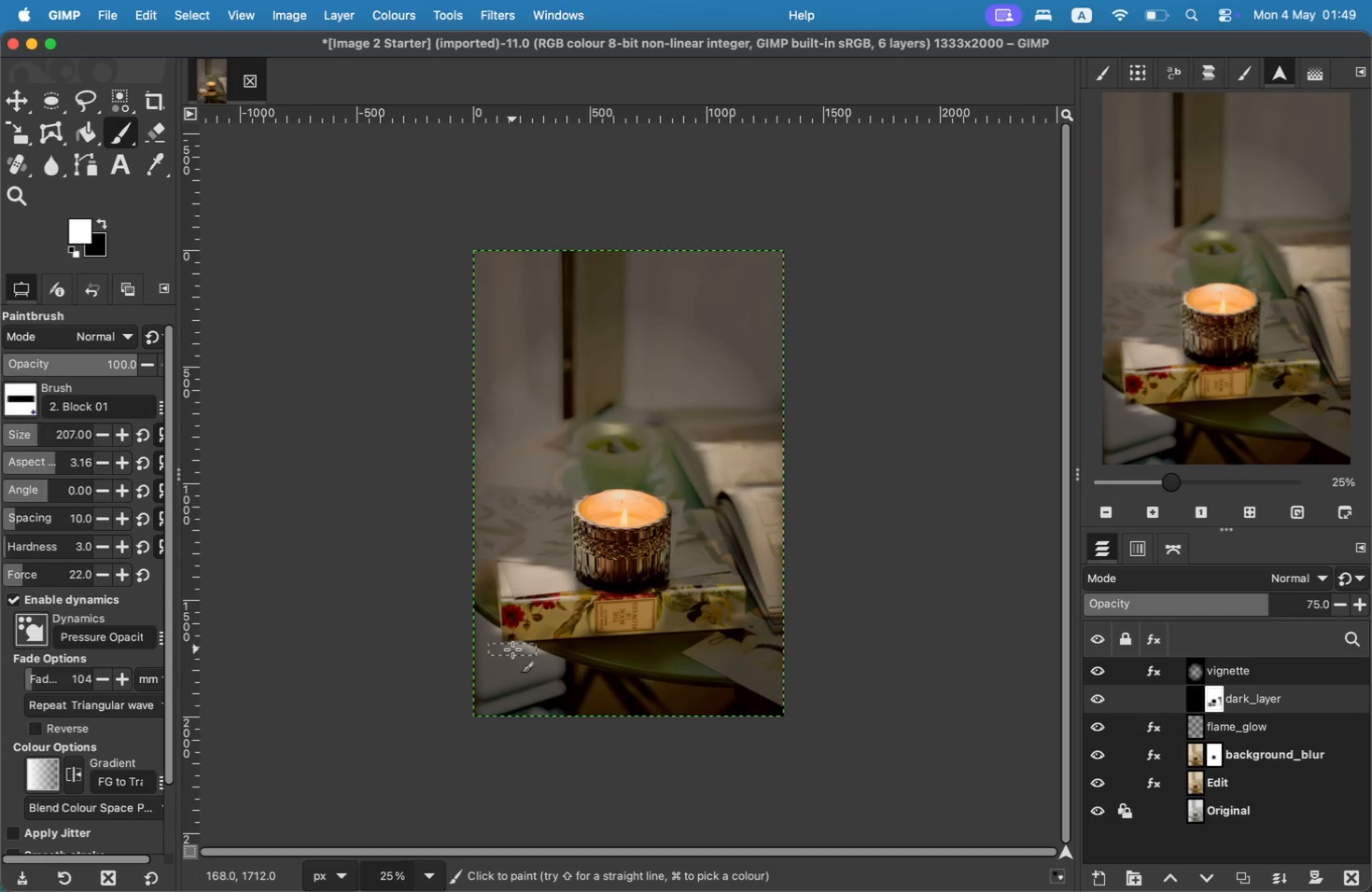 
left_click_drag(start_coordinate=[490, 630], to_coordinate=[540, 648])
 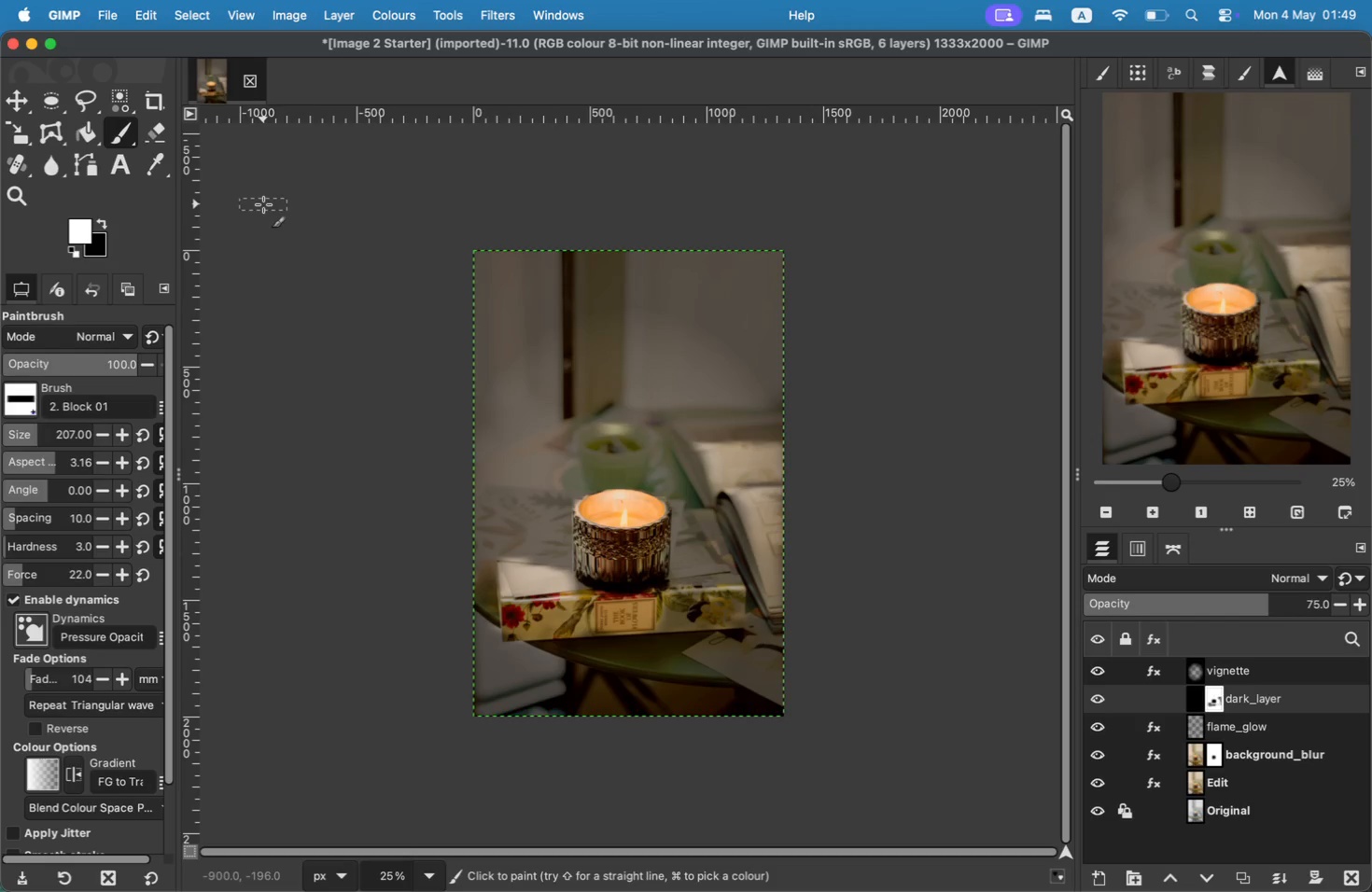 
wait(7.02)
 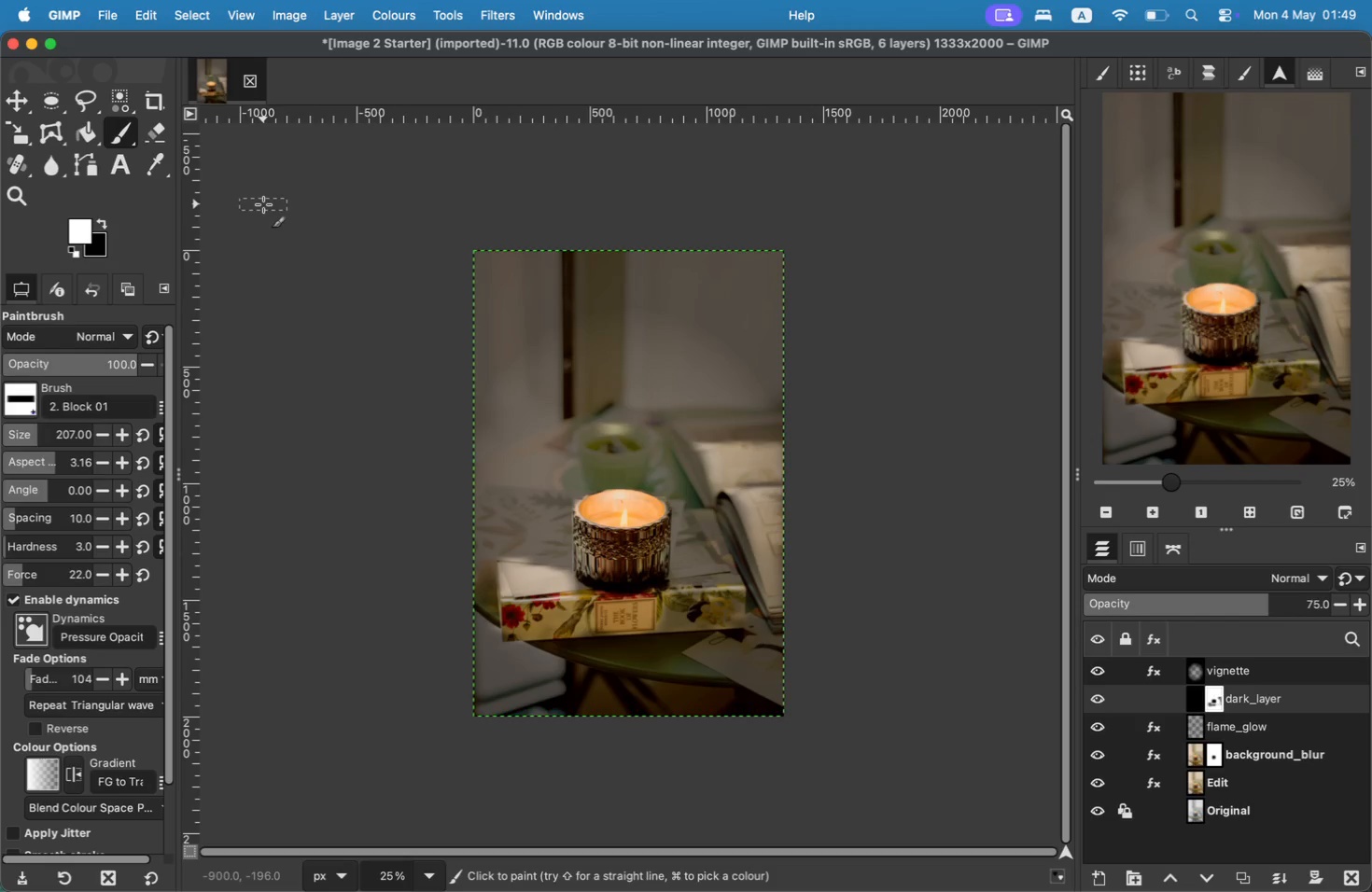 
left_click([118, 21])
 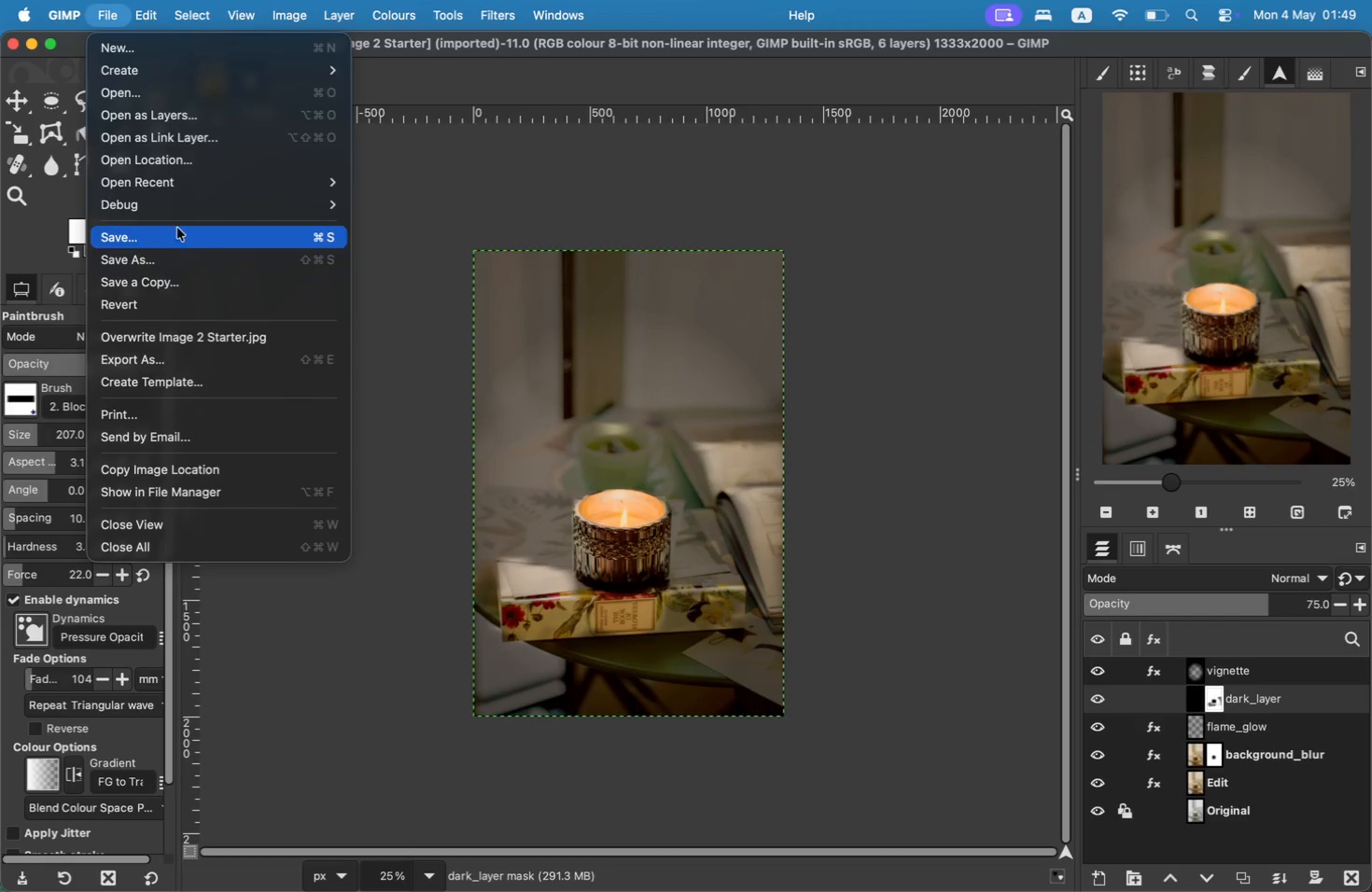 
left_click([156, 365])
 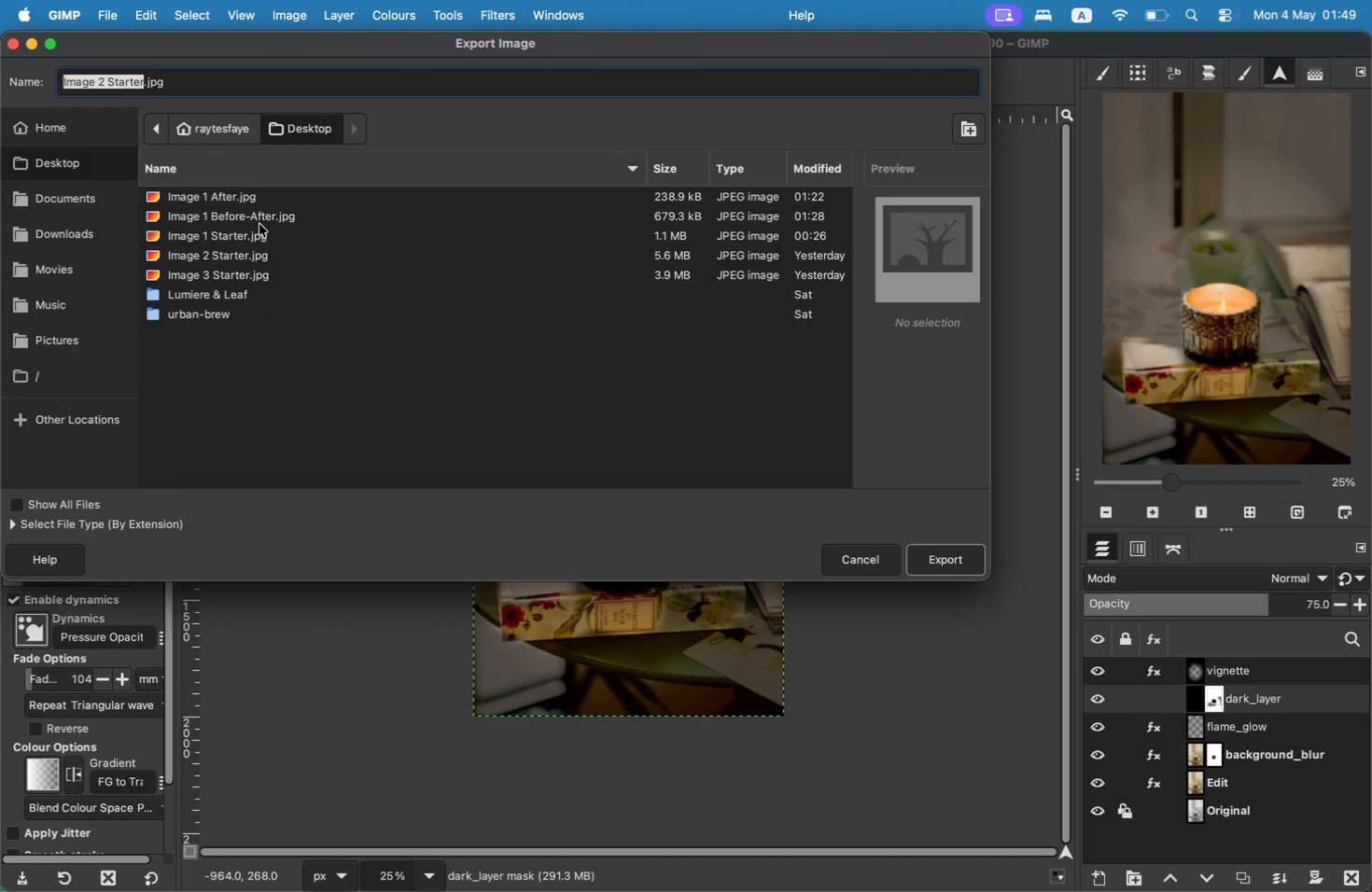 
double_click([113, 79])
 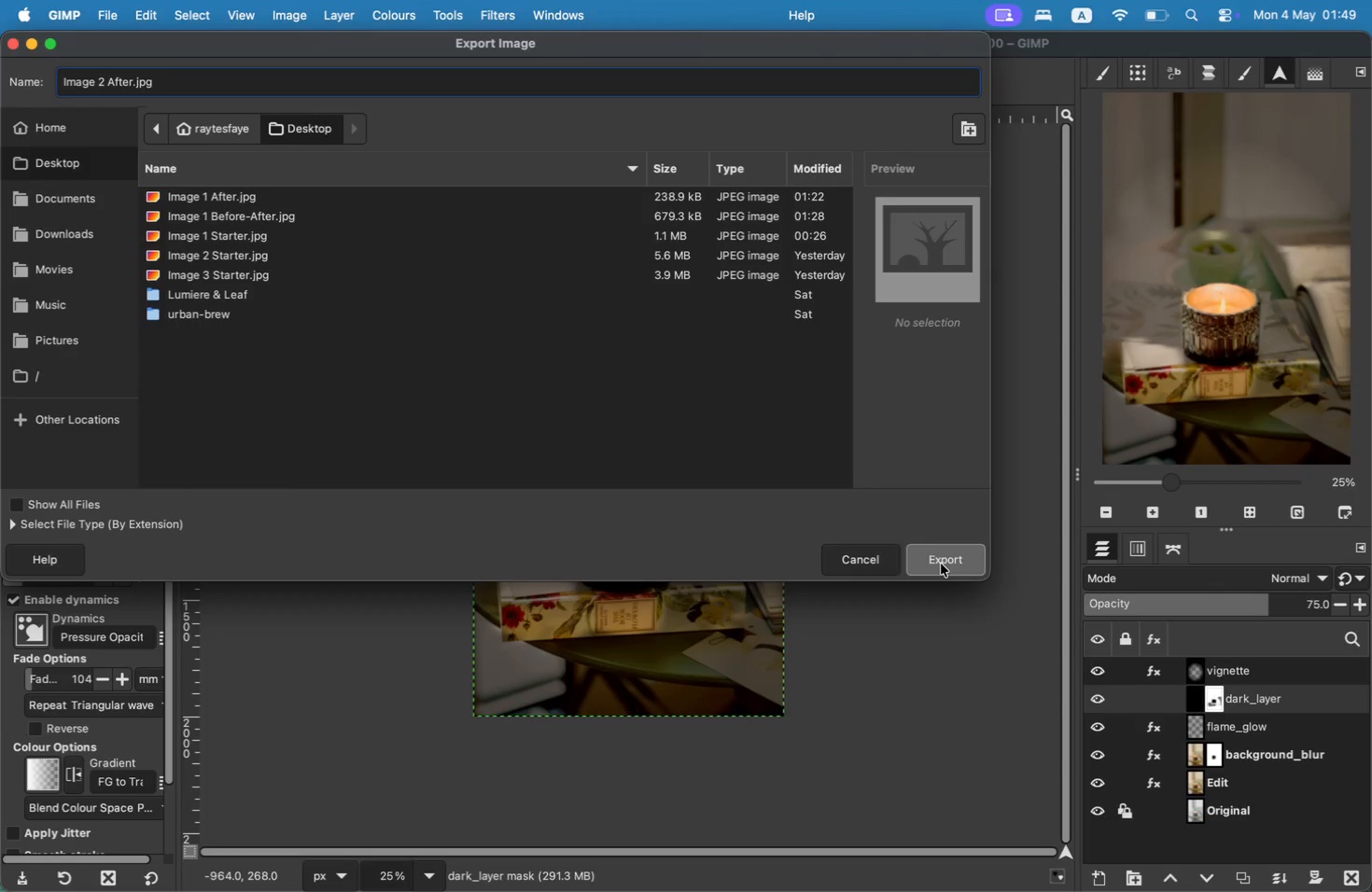 
type(After)
 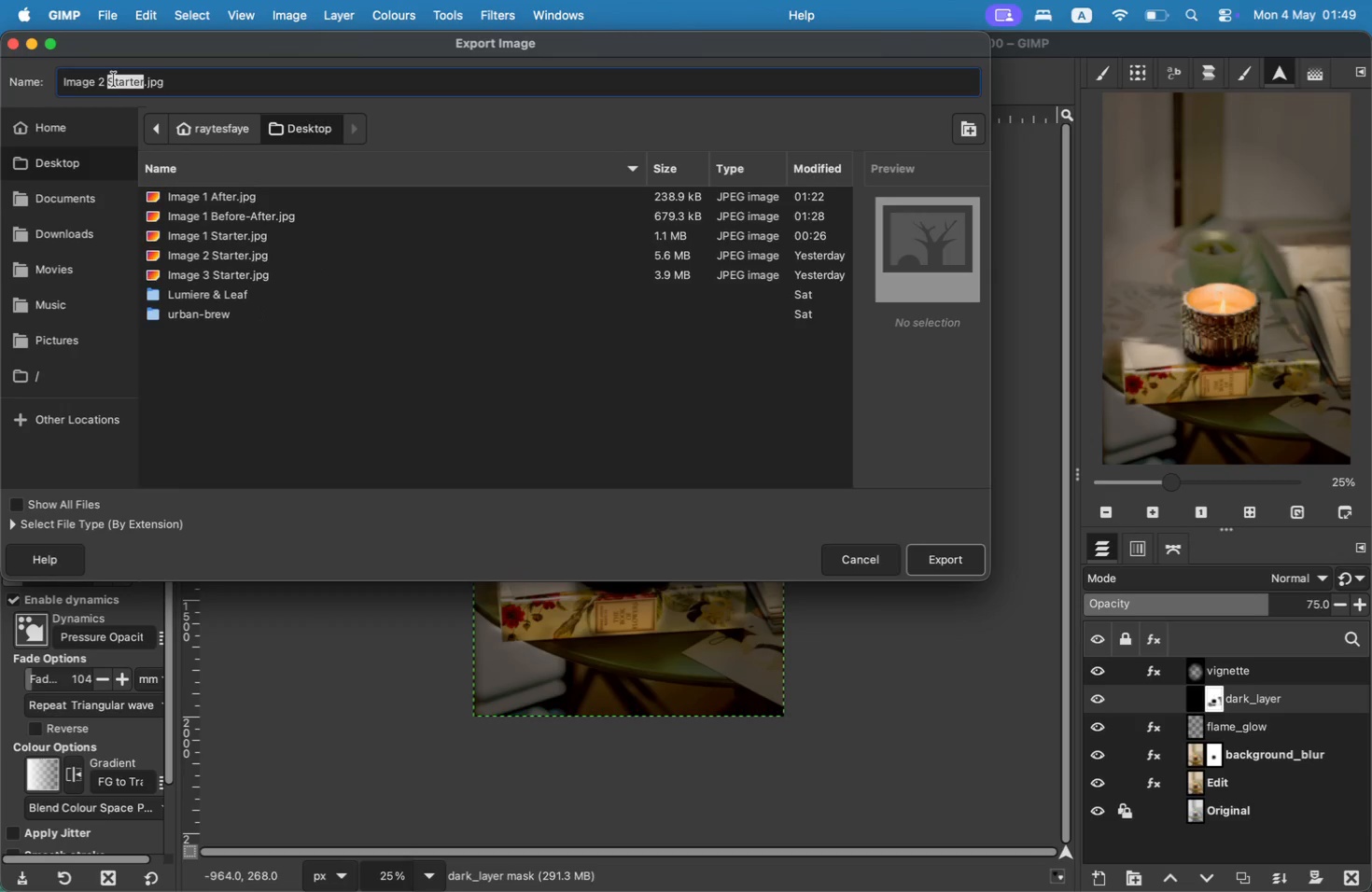 
wait(7.53)
 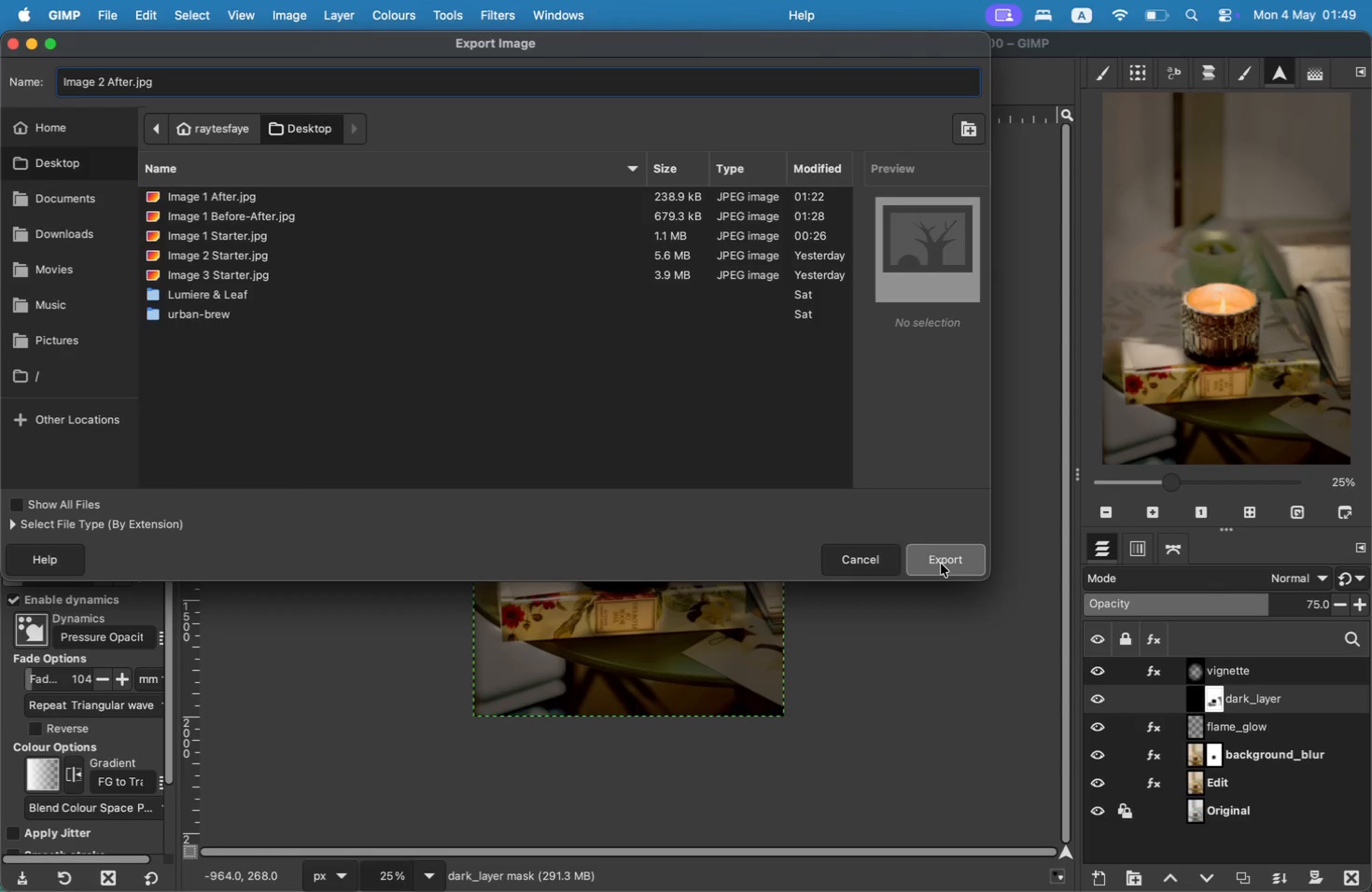 
left_click([567, 545])
 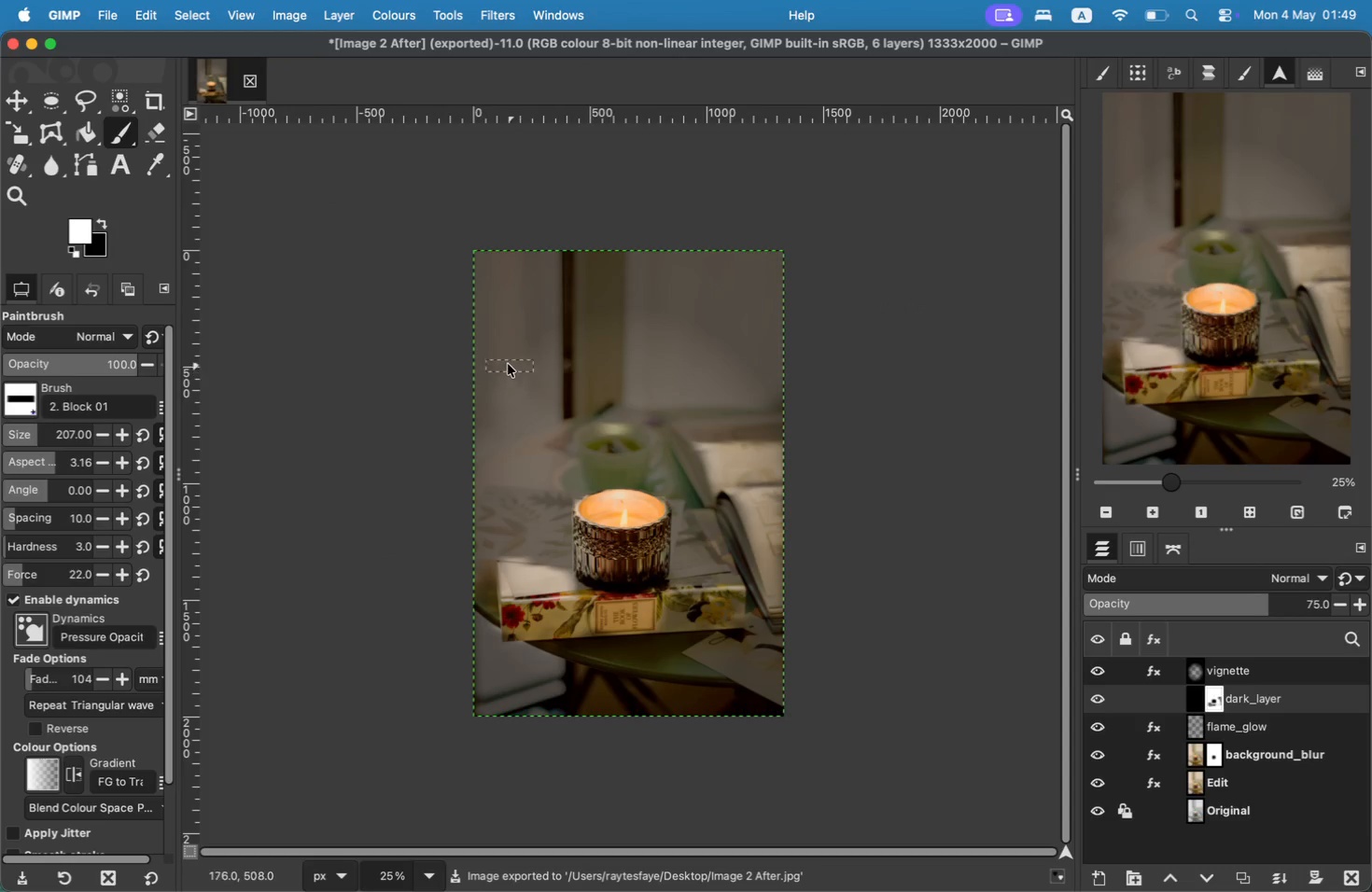 
wait(5.27)
 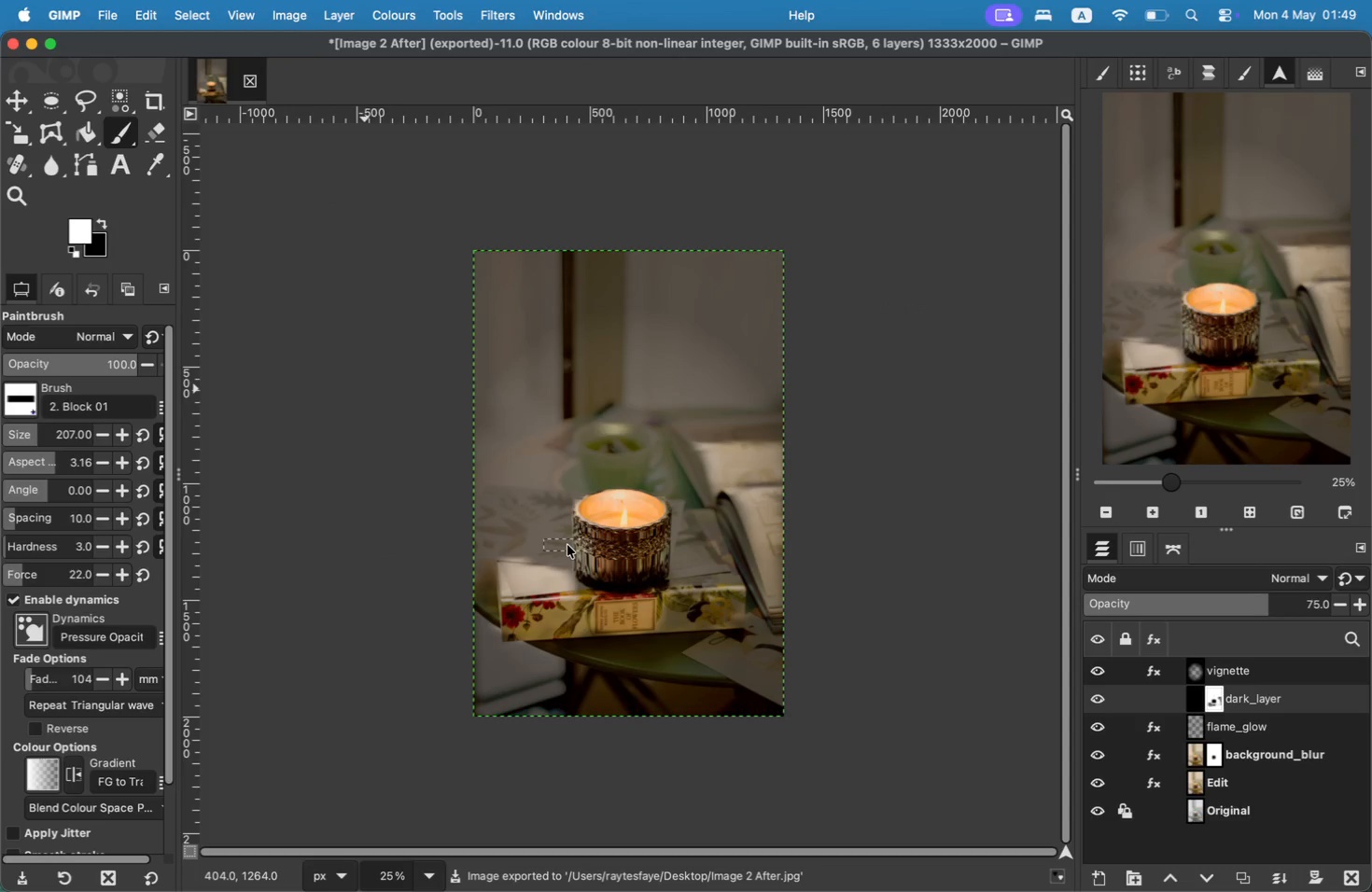 
left_click([9, 94])
 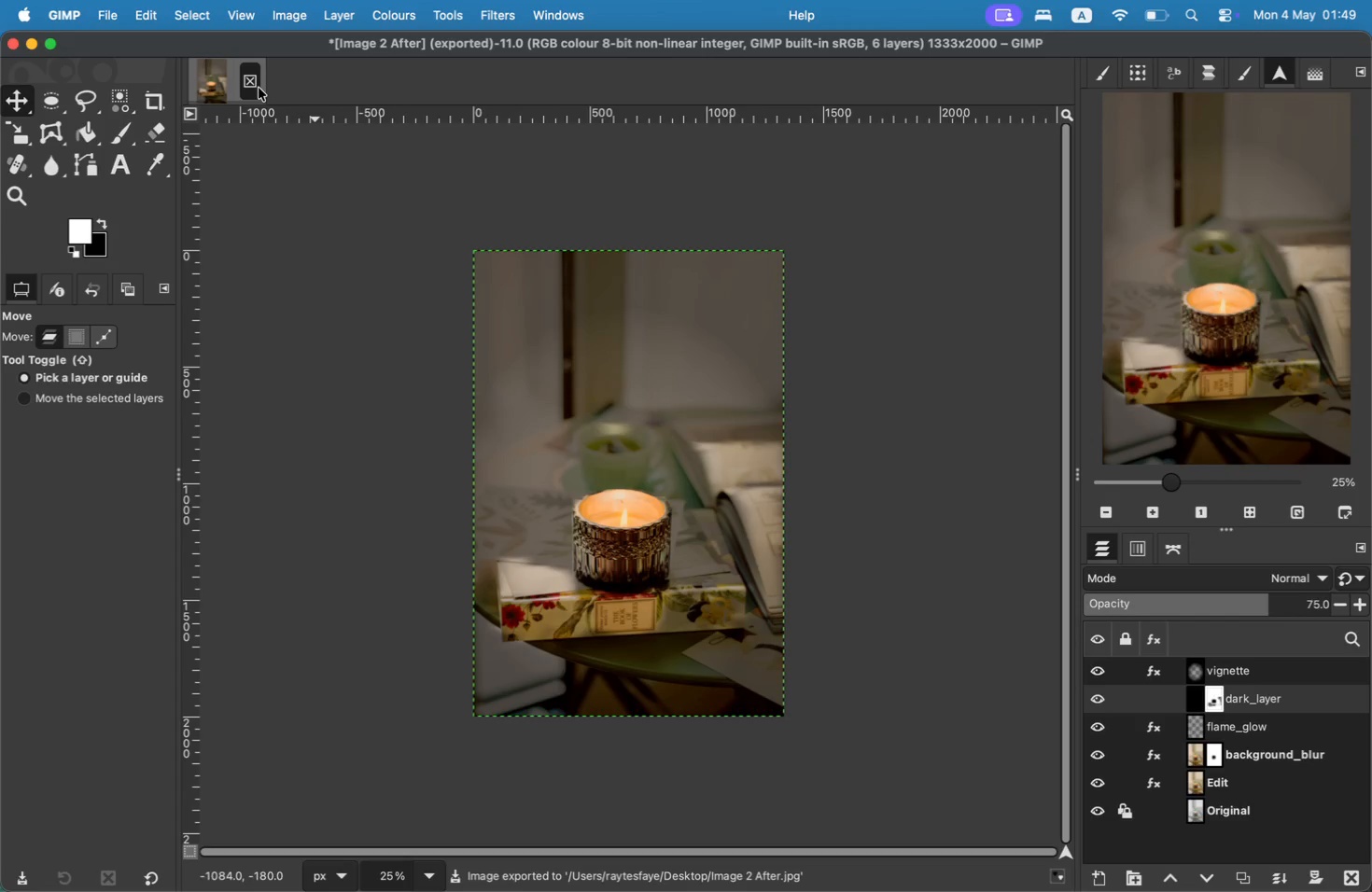 
left_click([259, 88])
 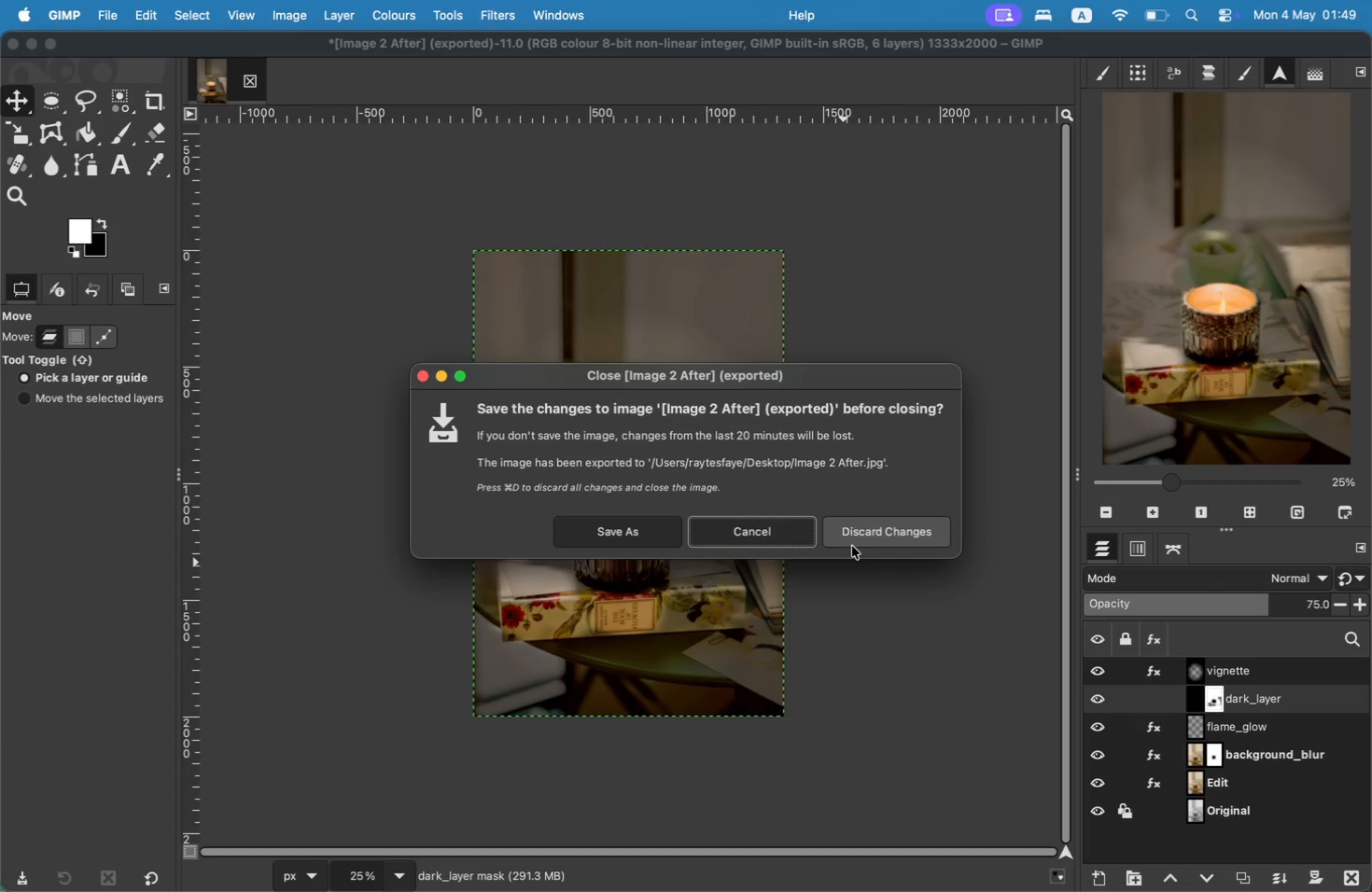 
left_click([853, 542])
 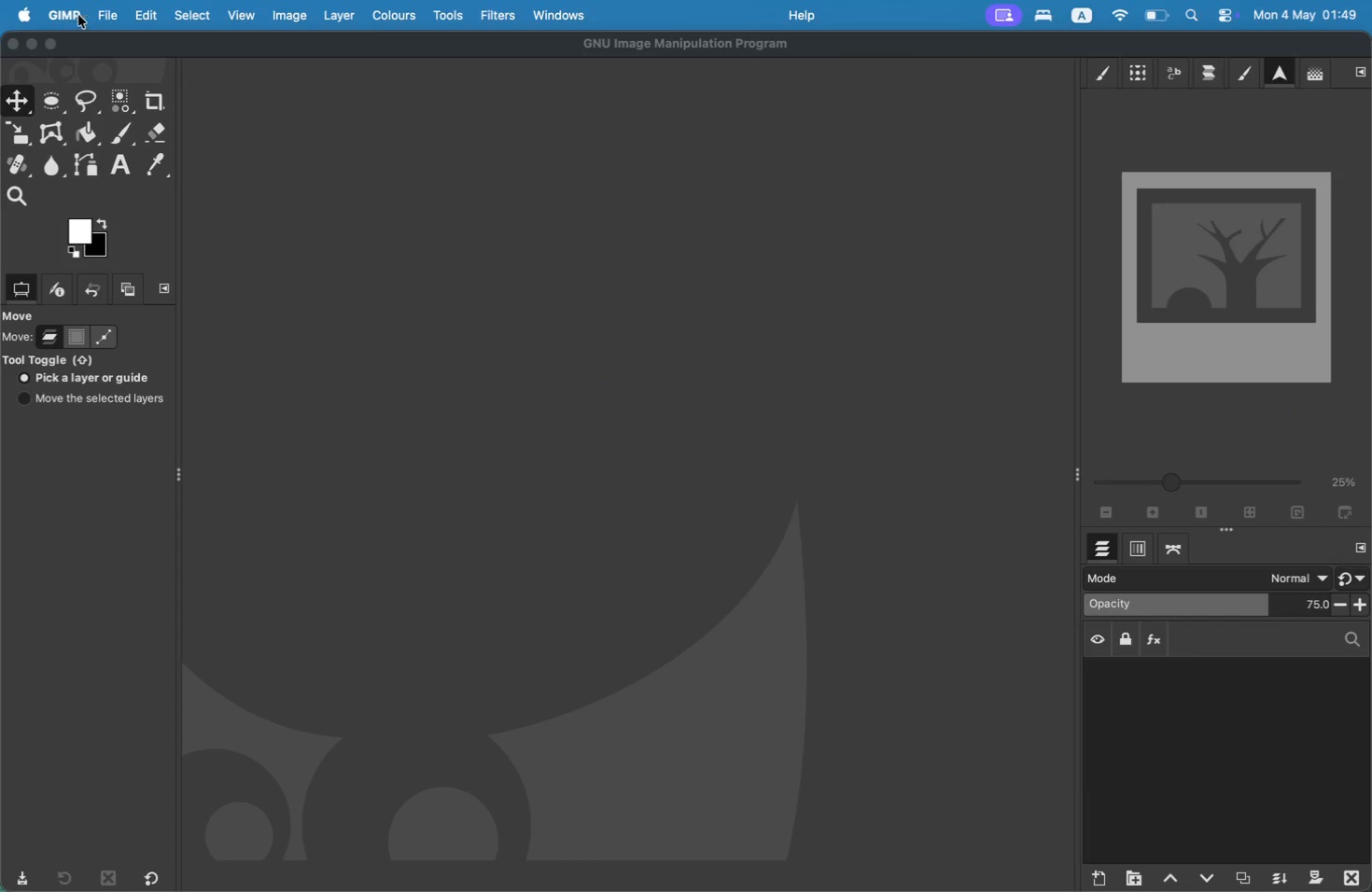 
left_click([106, 14])
 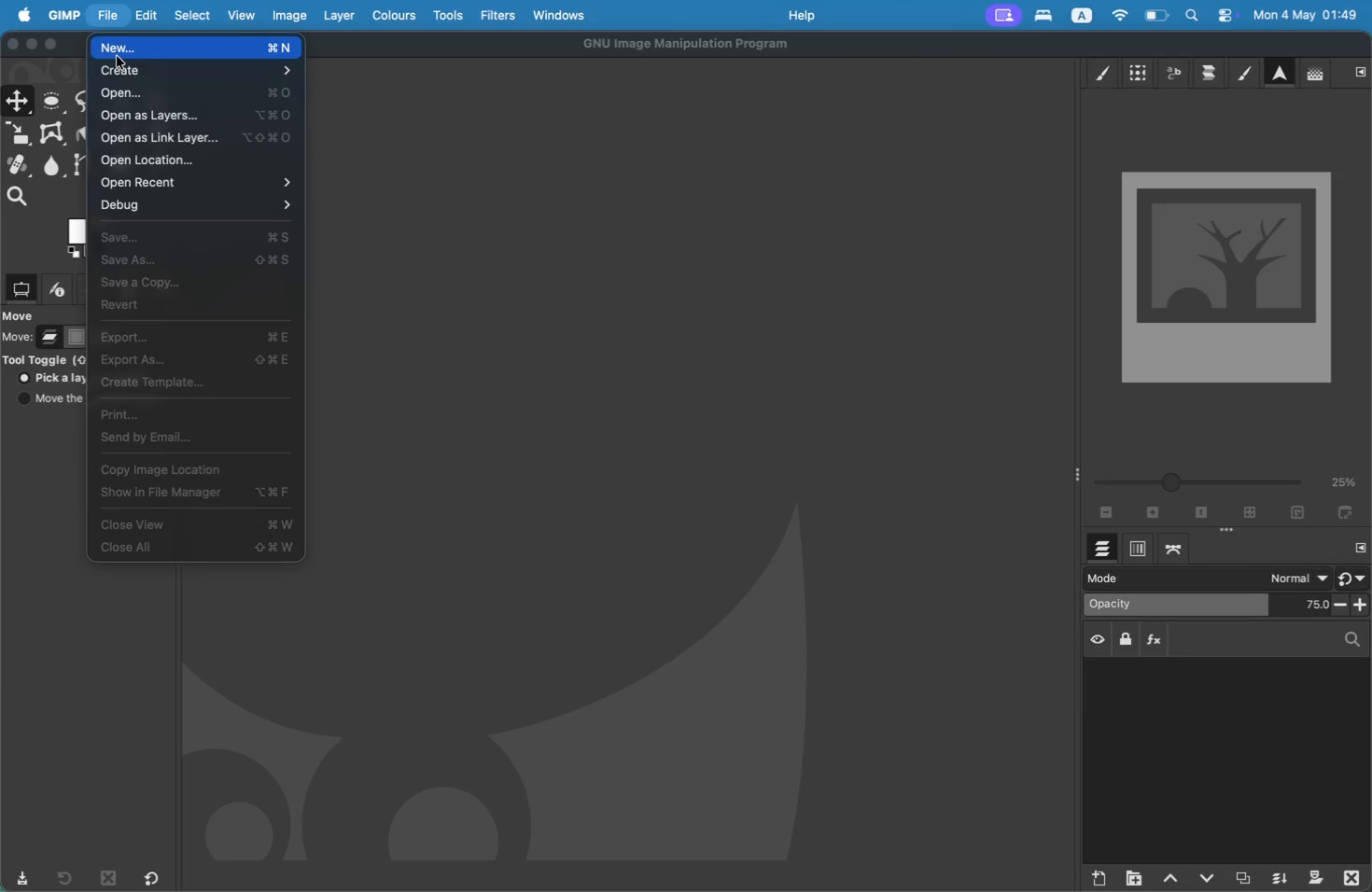 
left_click([117, 56])
 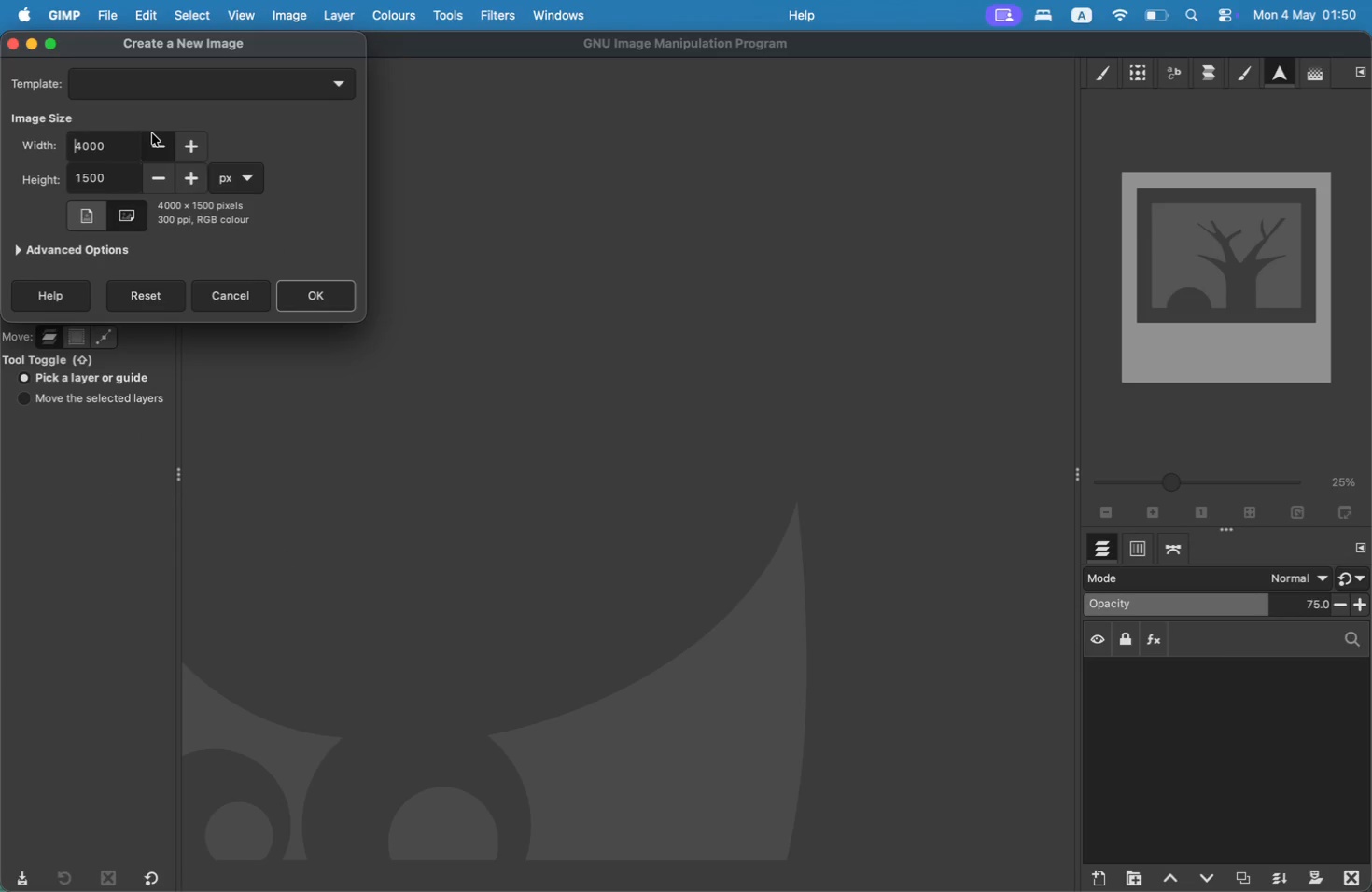 
wait(13.02)
 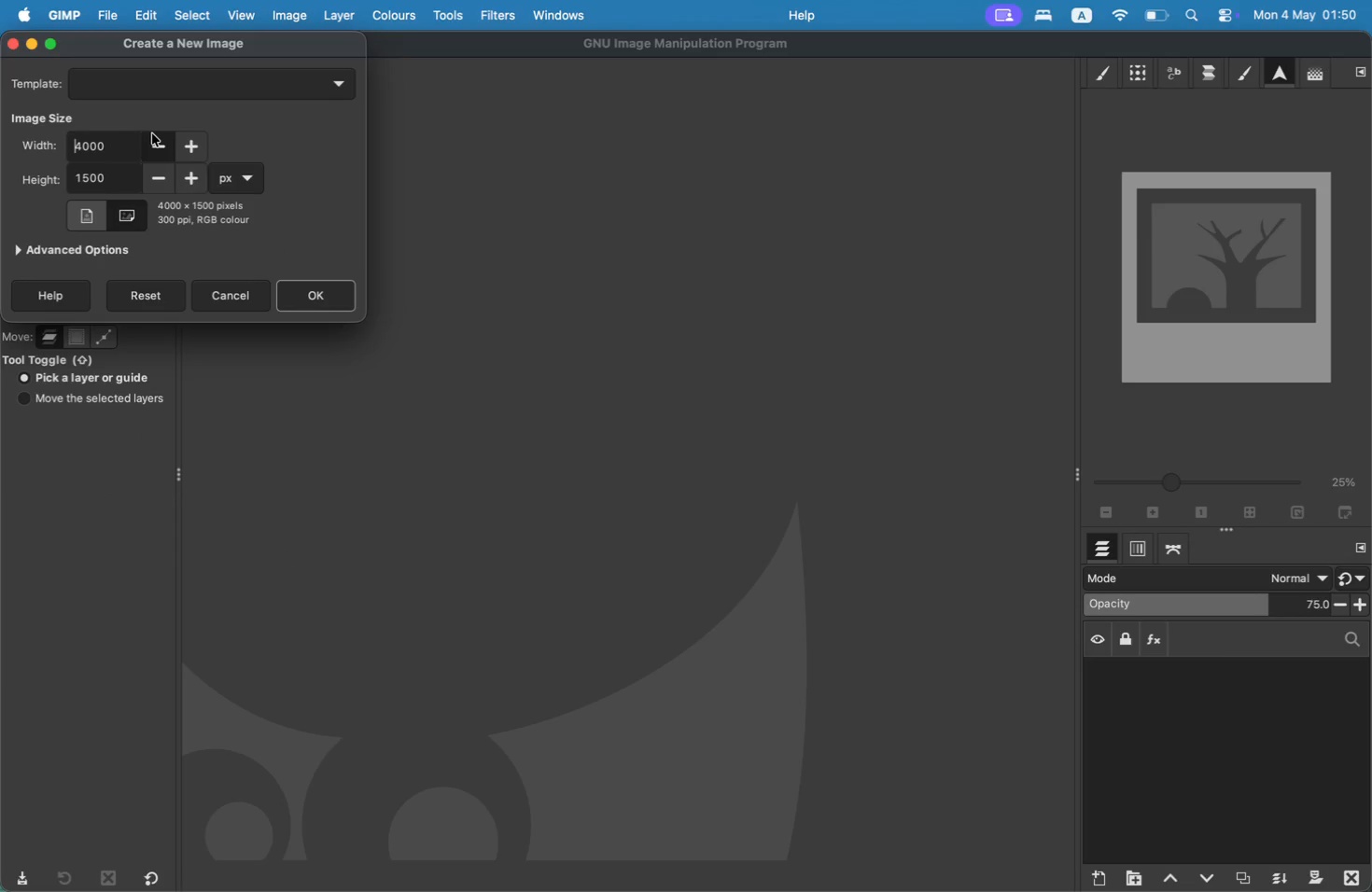 
left_click([103, 218])
 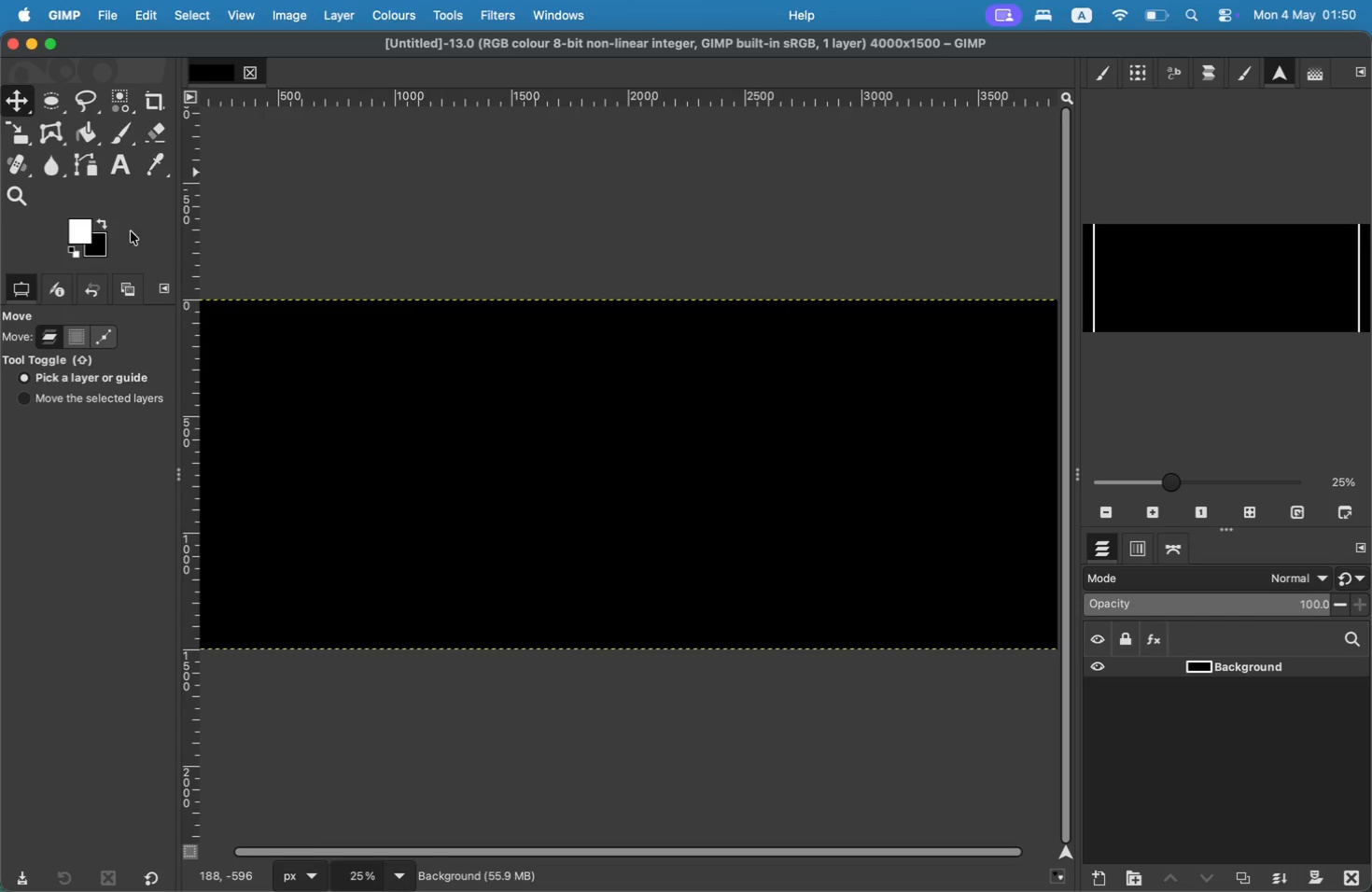 
left_click([96, 221])
 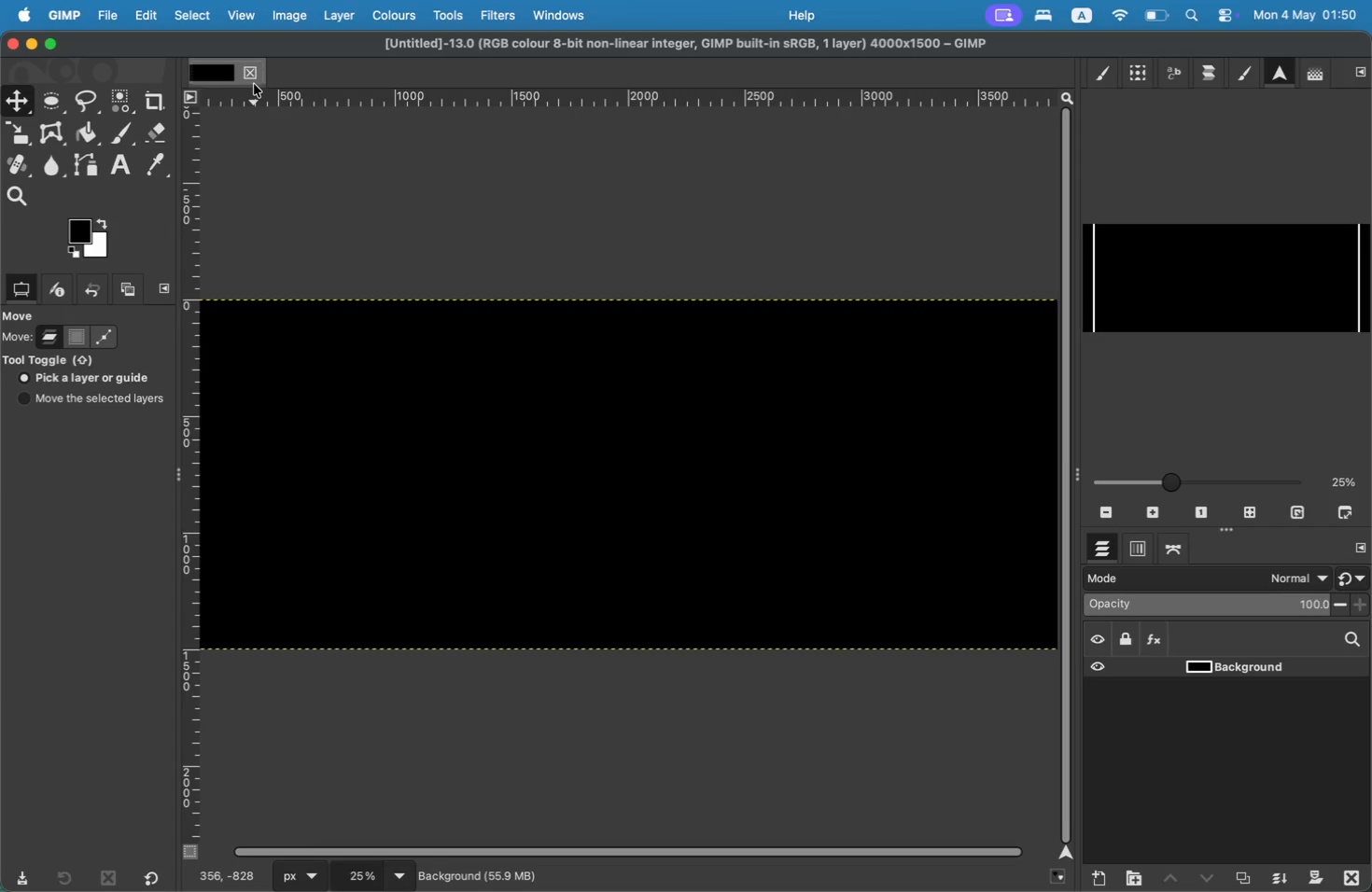 
double_click([253, 77])
 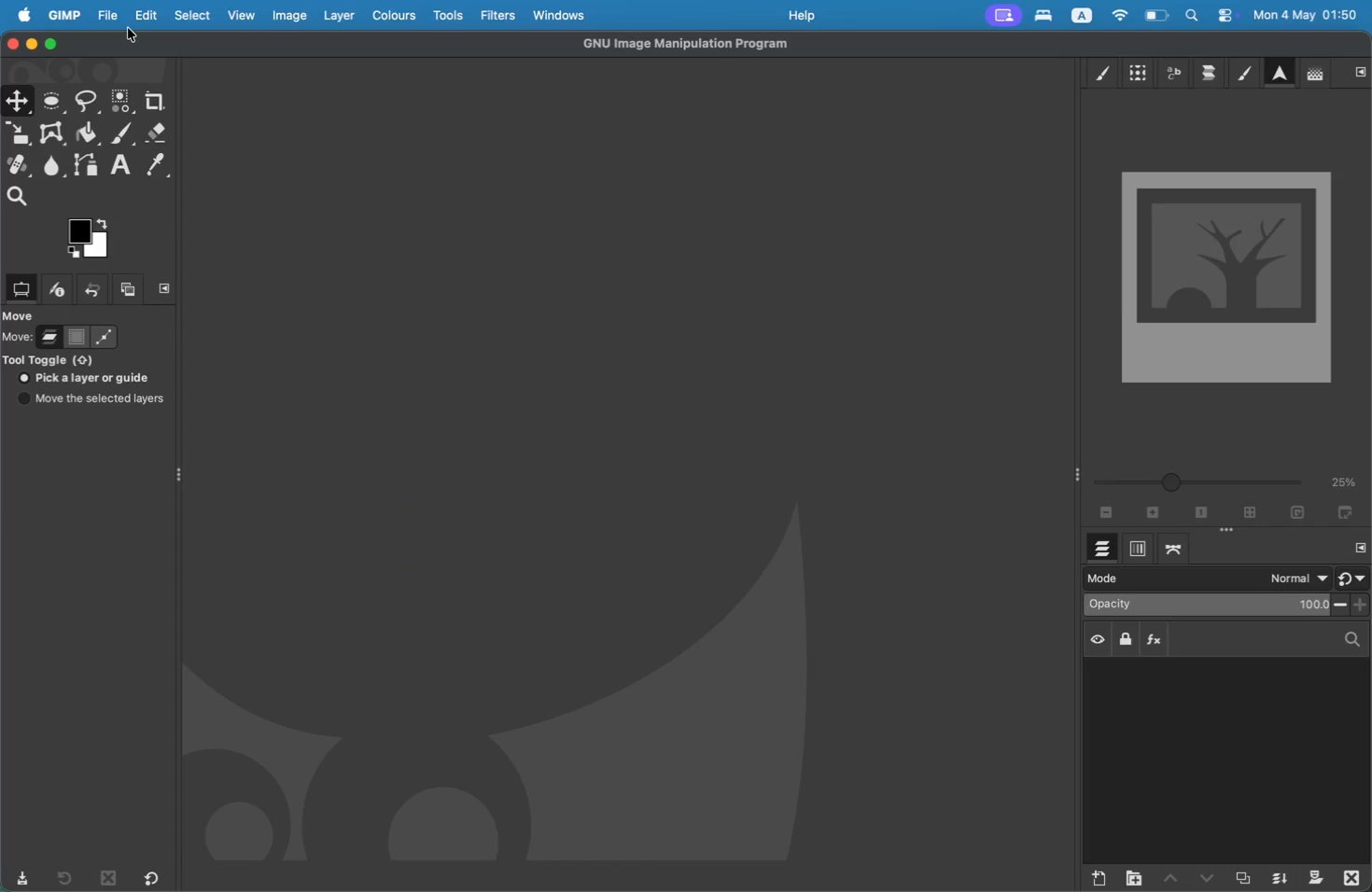 
left_click([114, 19])
 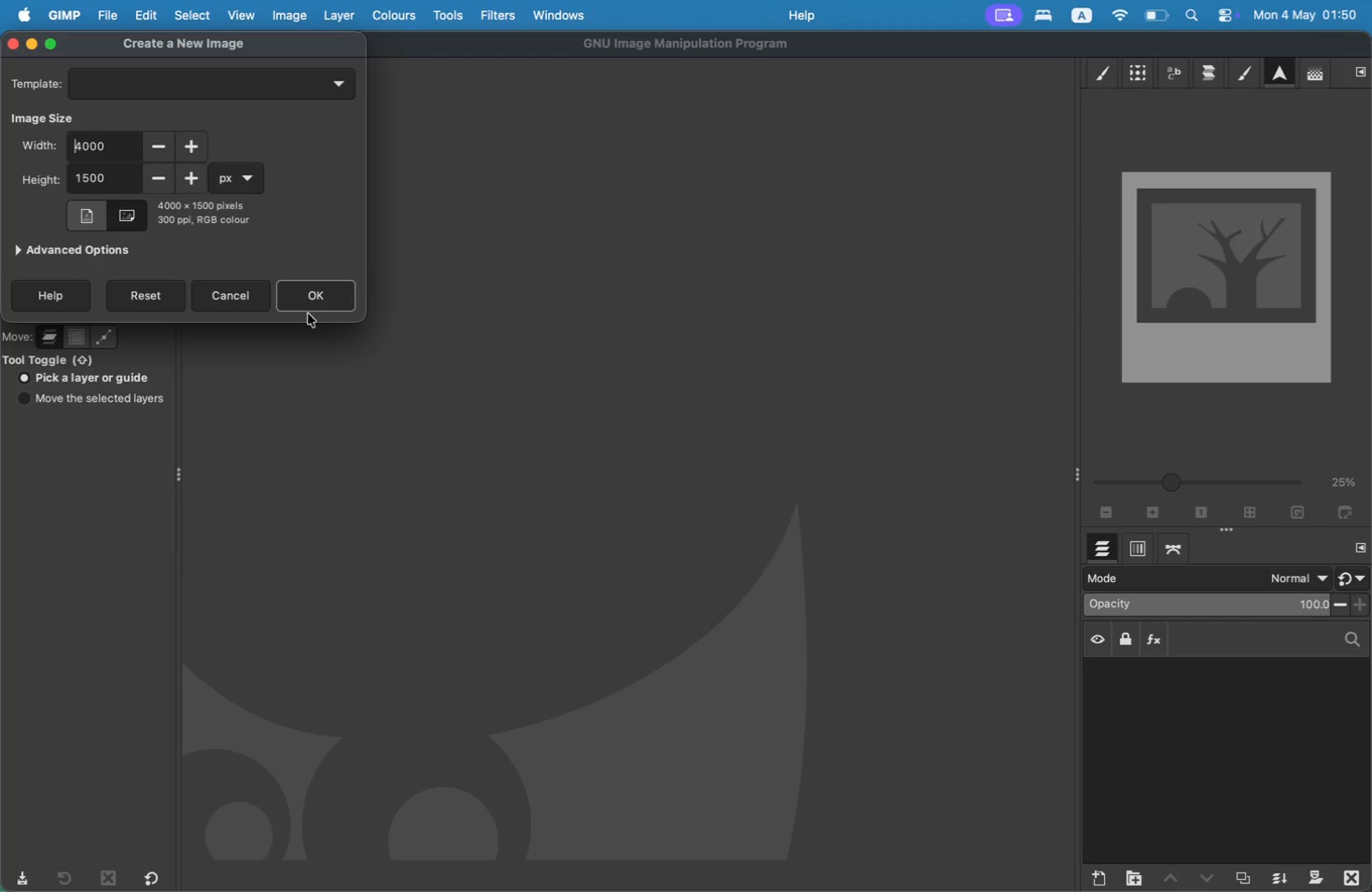 
left_click([116, 16])
 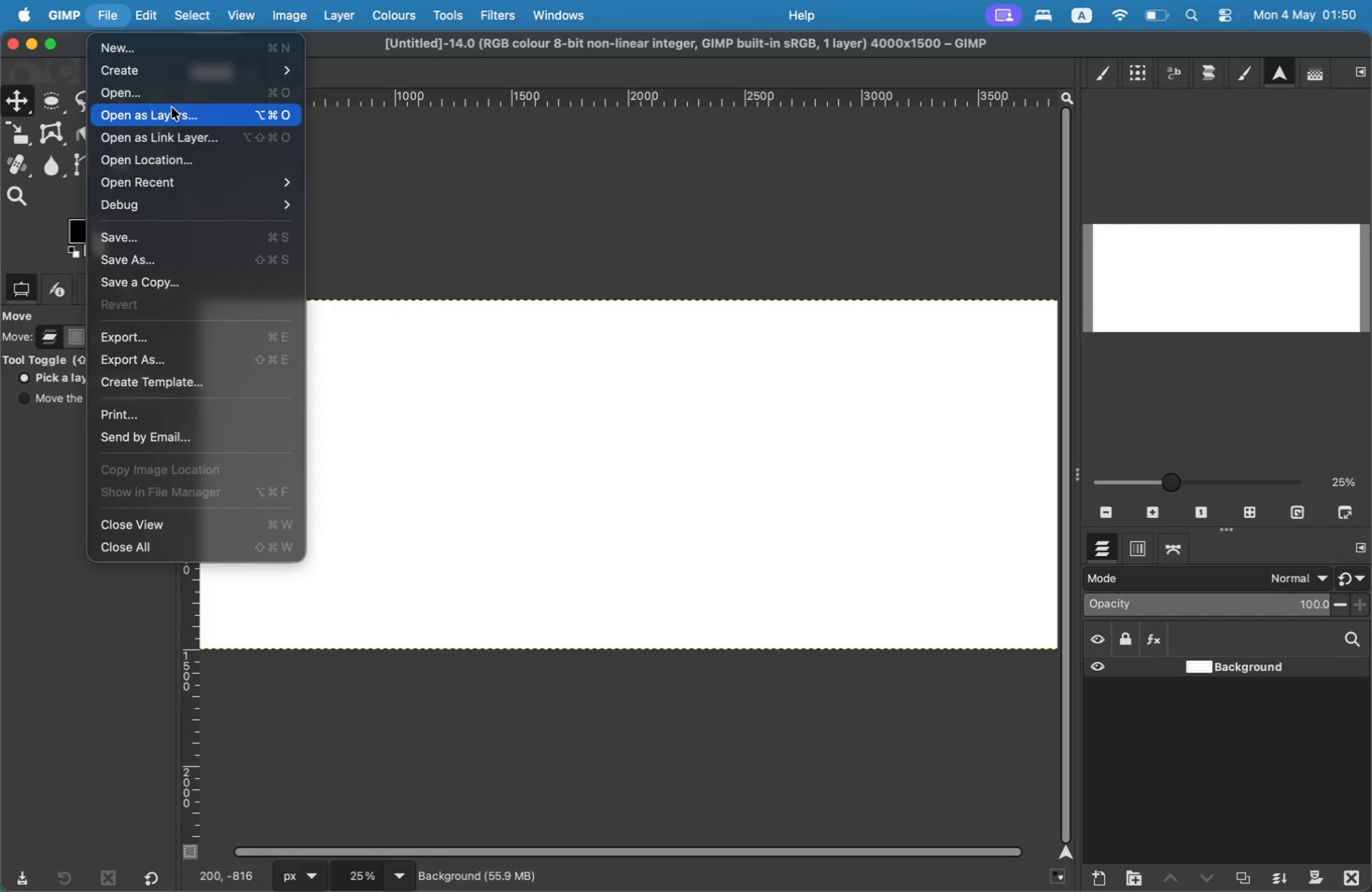 
left_click([172, 107])
 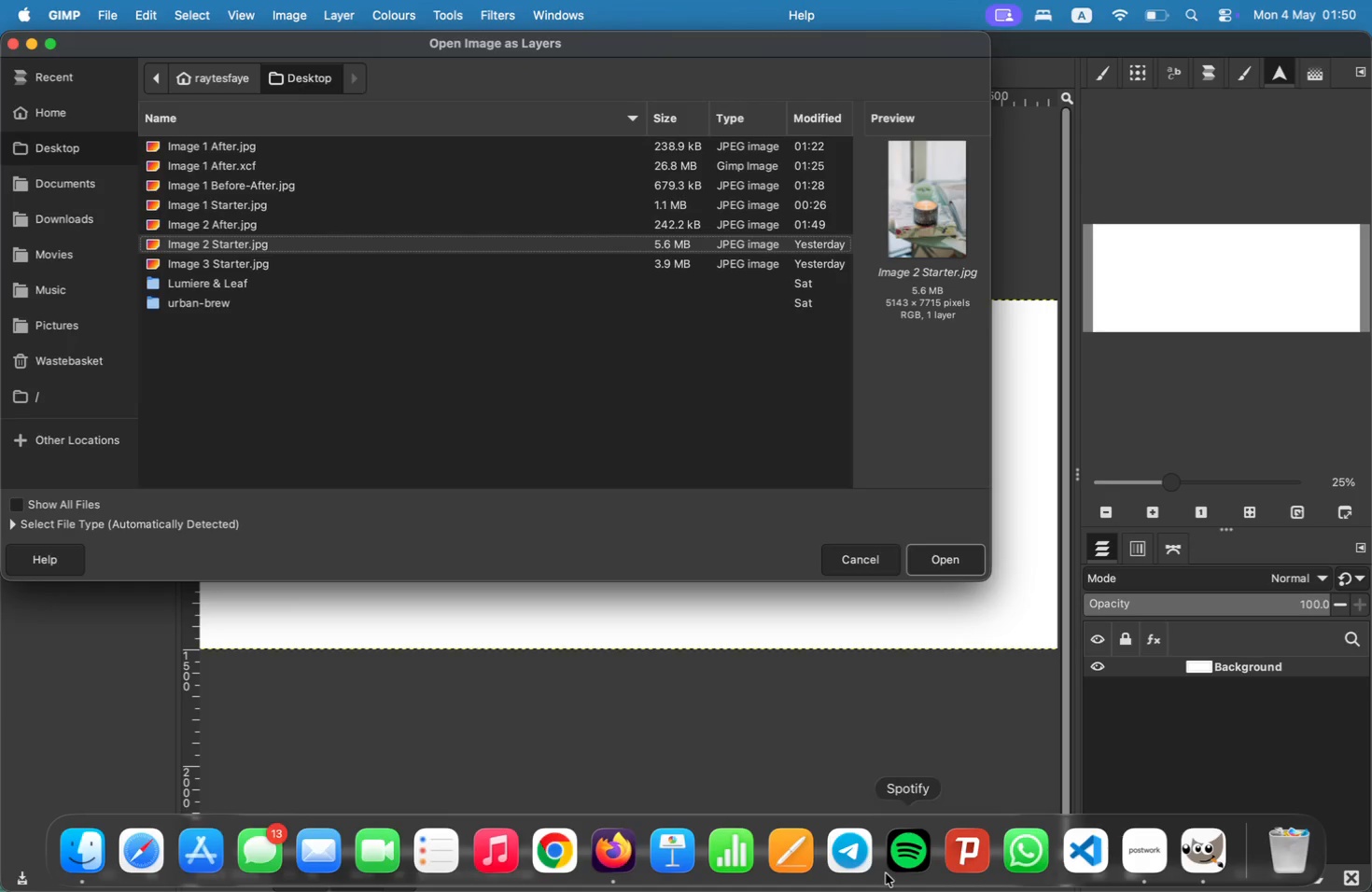 
wait(19.06)
 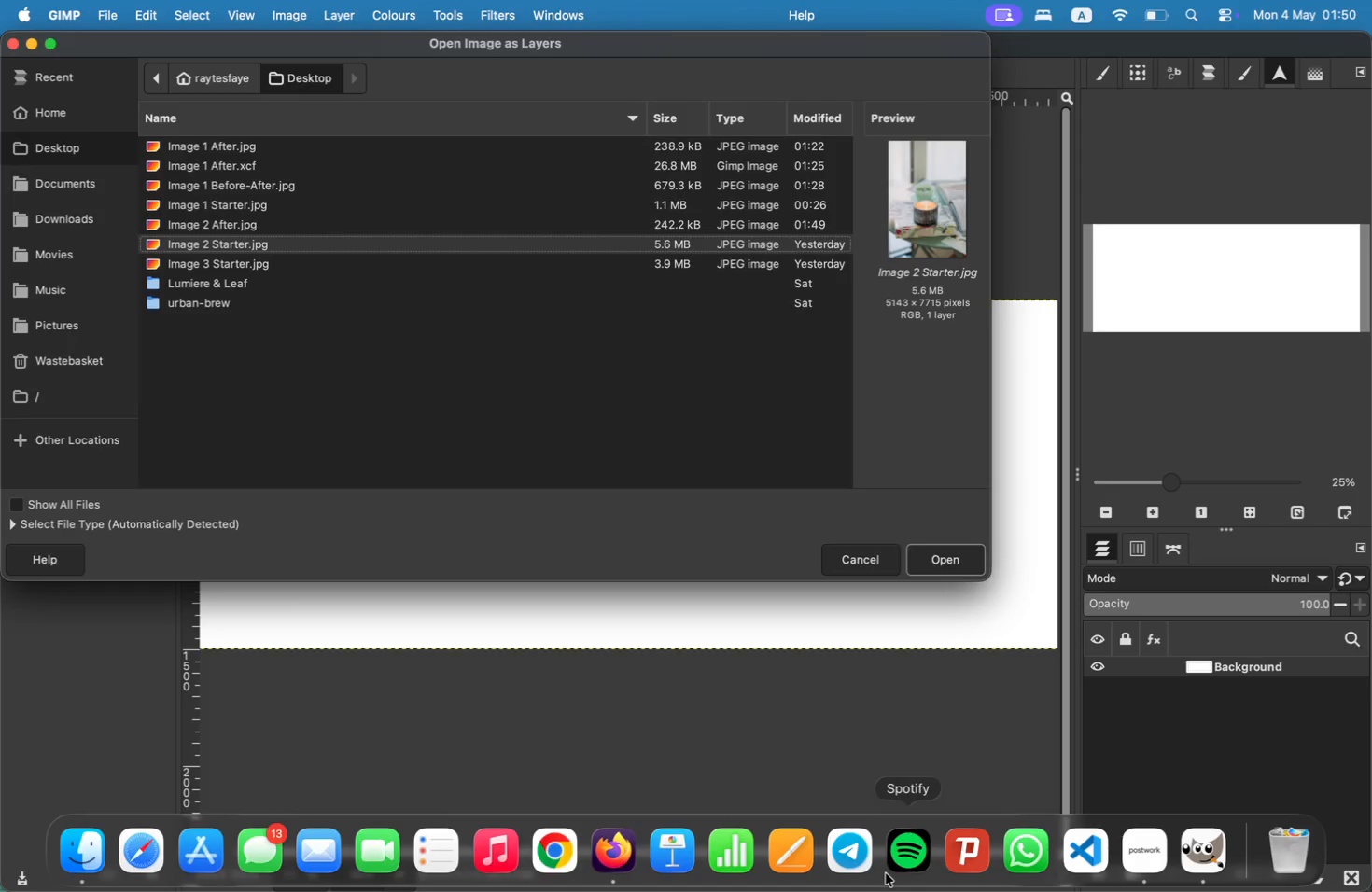 
left_click([259, 221])
 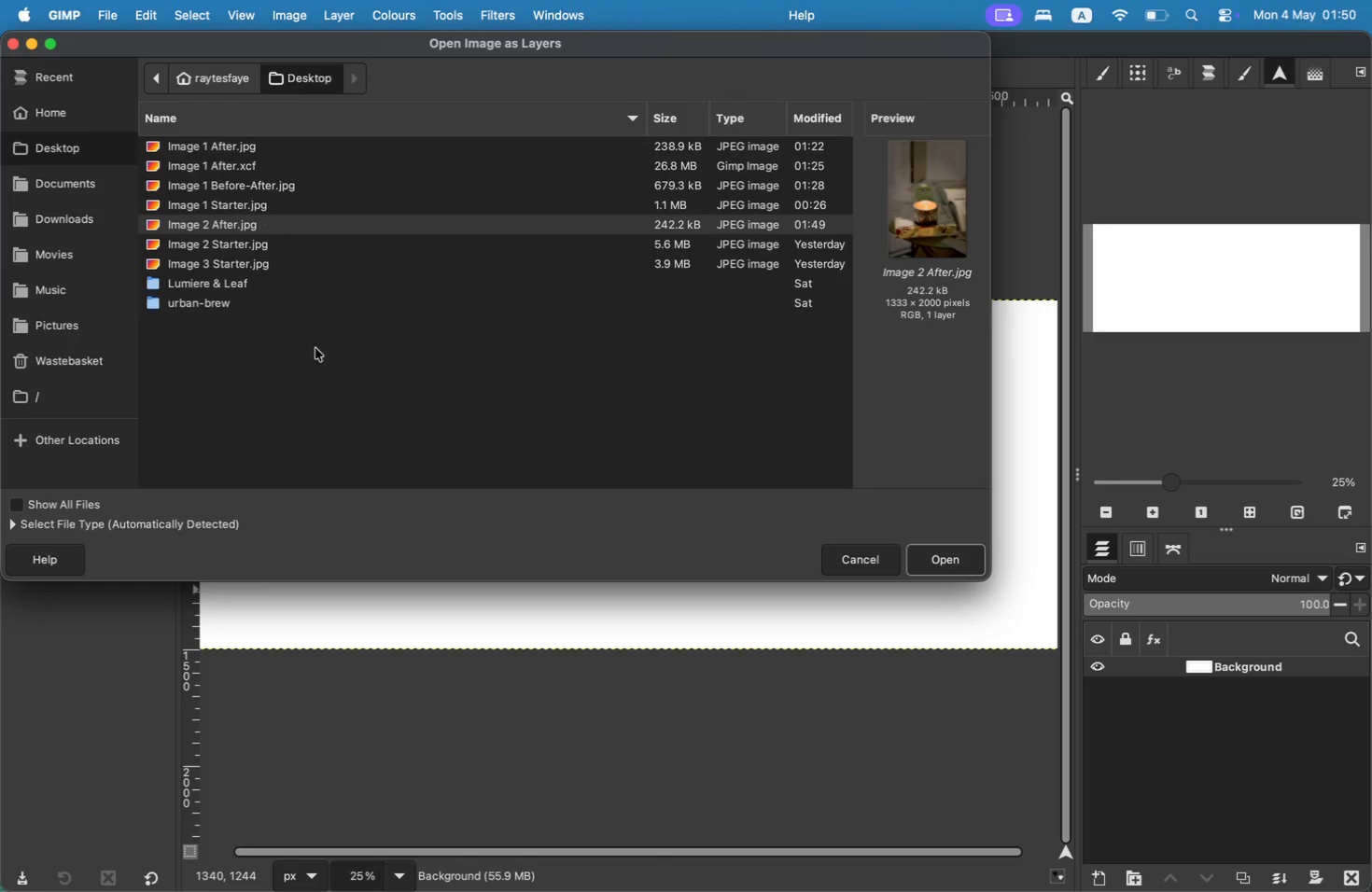 
wait(9.62)
 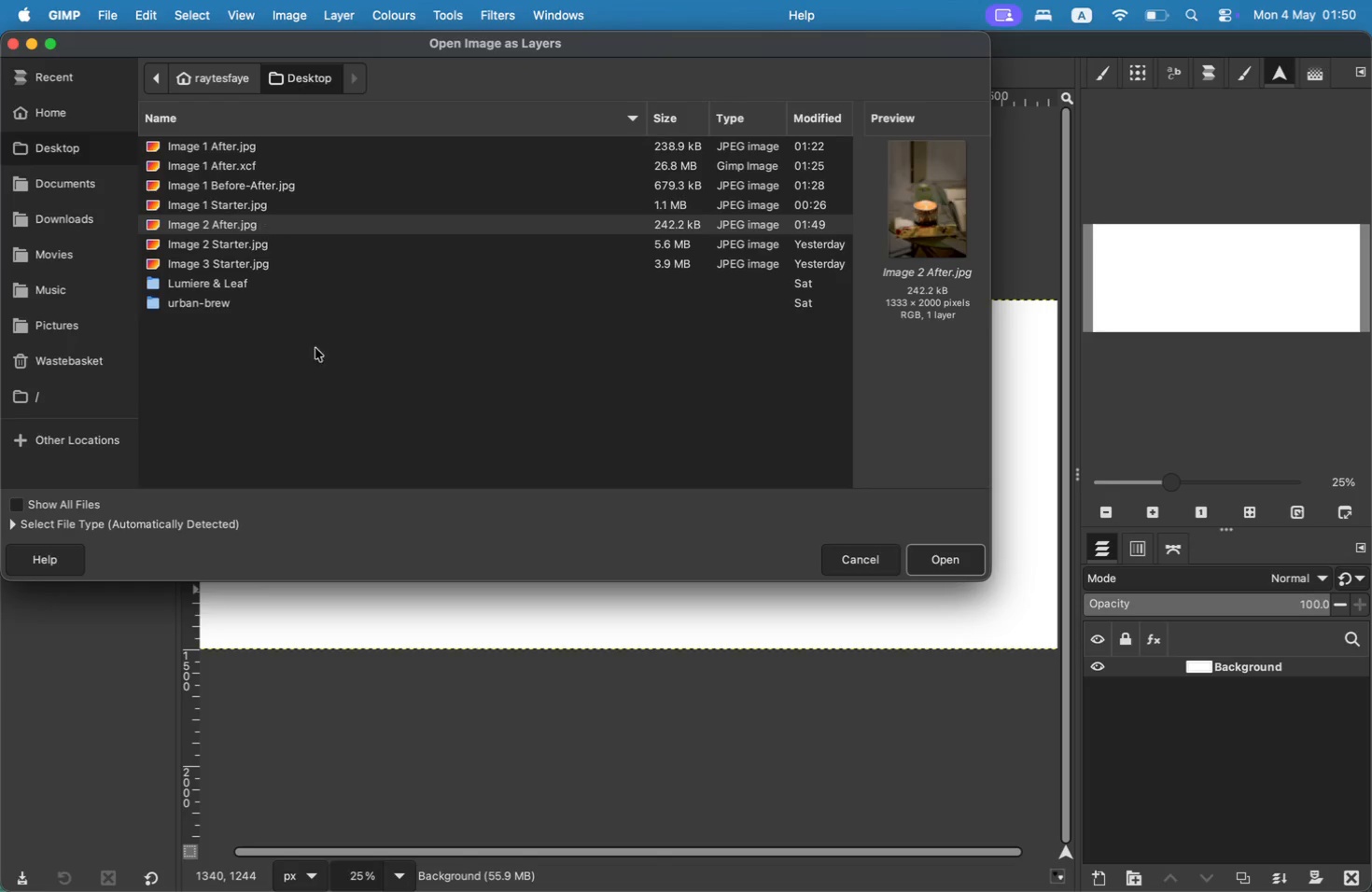 
left_click([846, 568])
 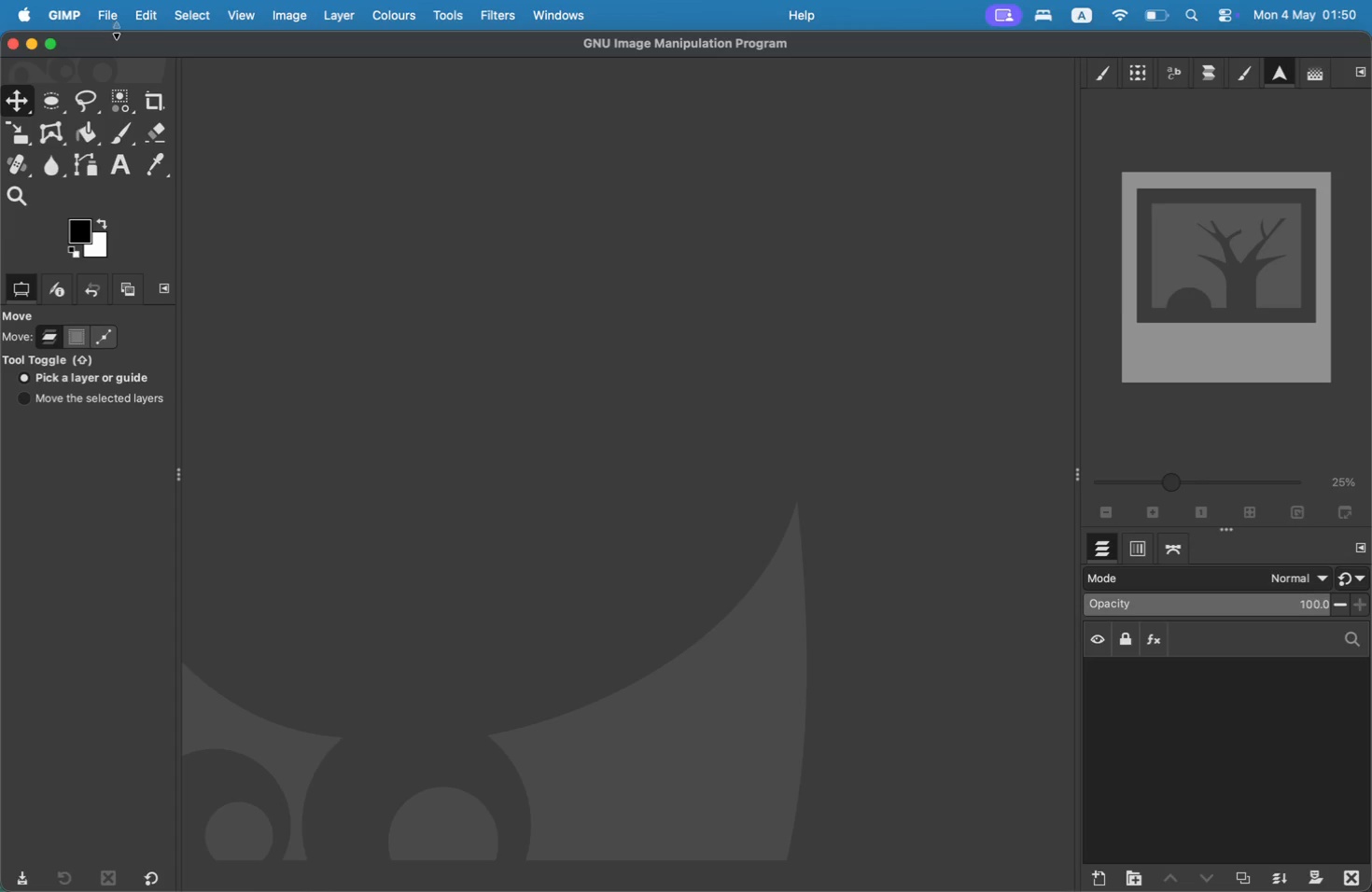 
double_click([120, 35])
 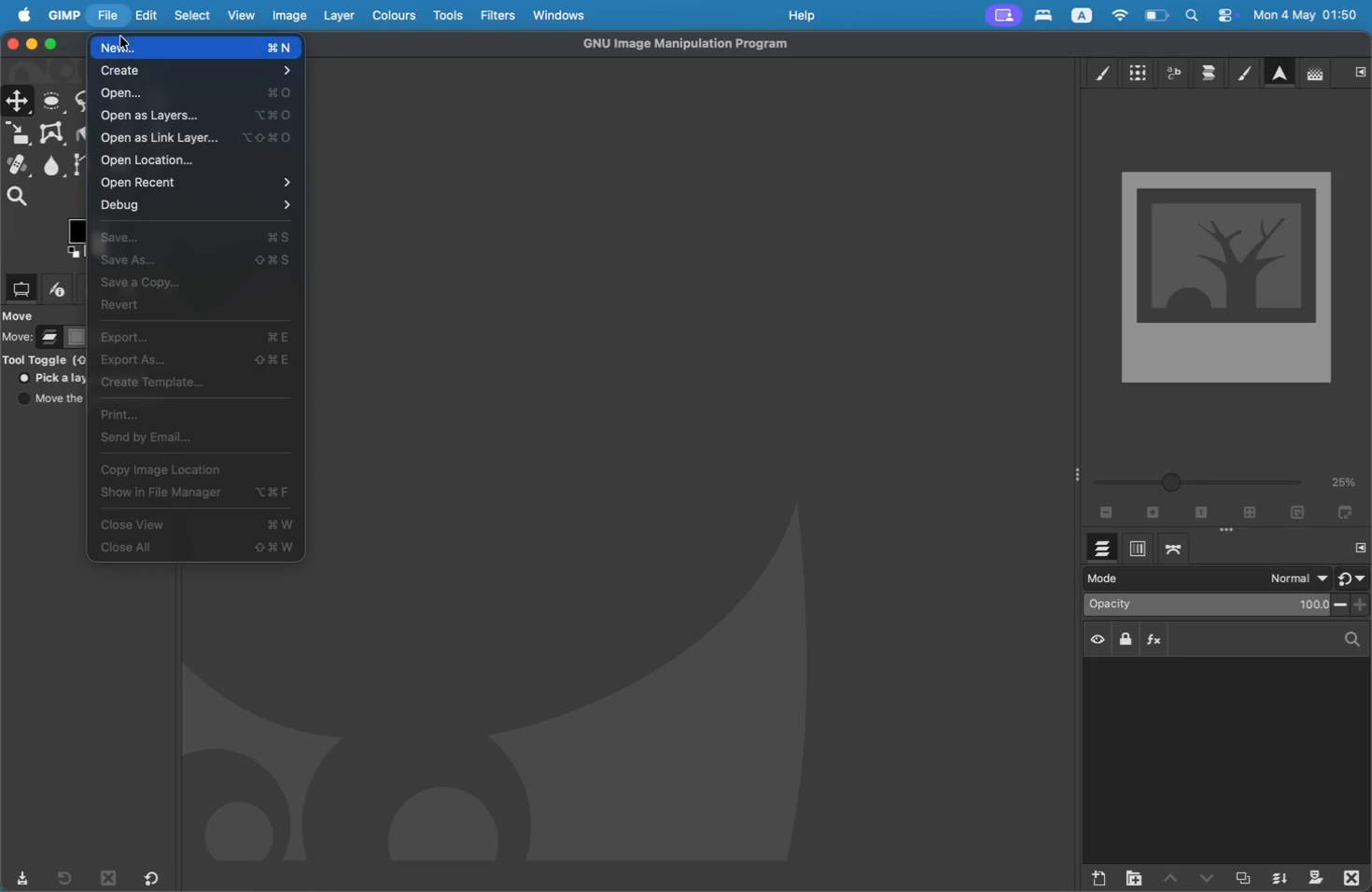 
left_click_drag(start_coordinate=[133, 146], to_coordinate=[37, 139])
 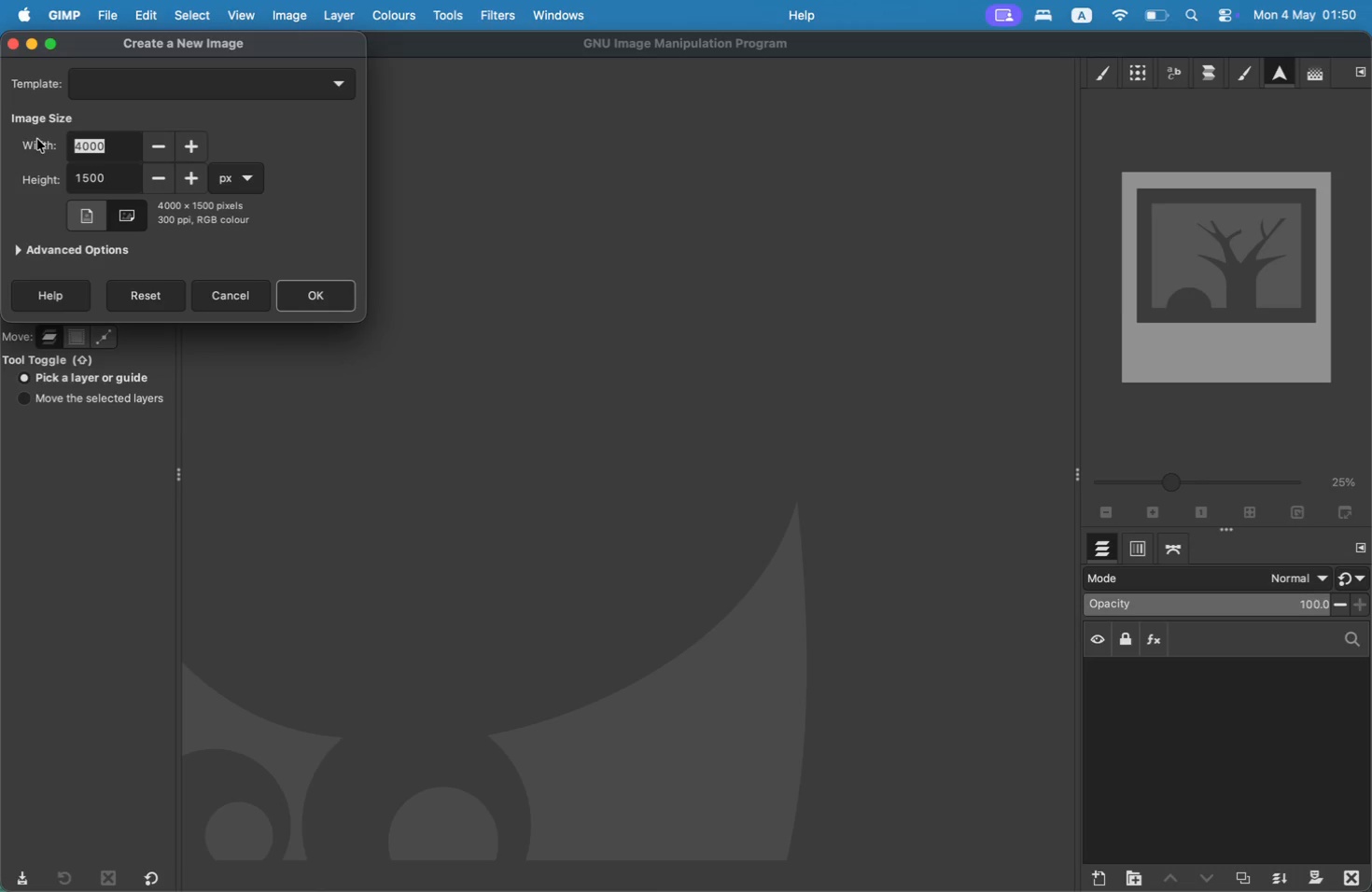 
type(2666)
 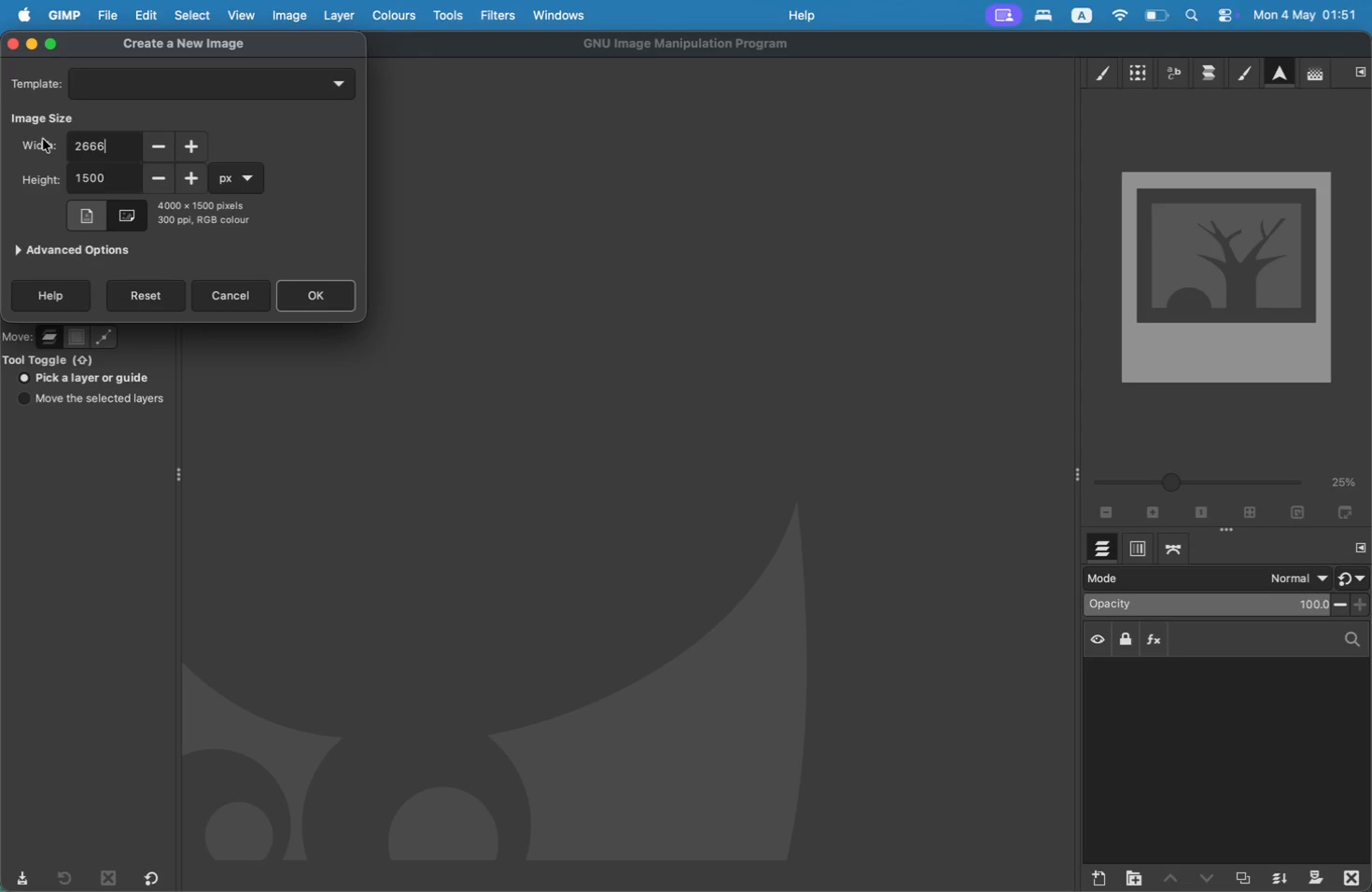 
left_click_drag(start_coordinate=[122, 185], to_coordinate=[65, 184])
 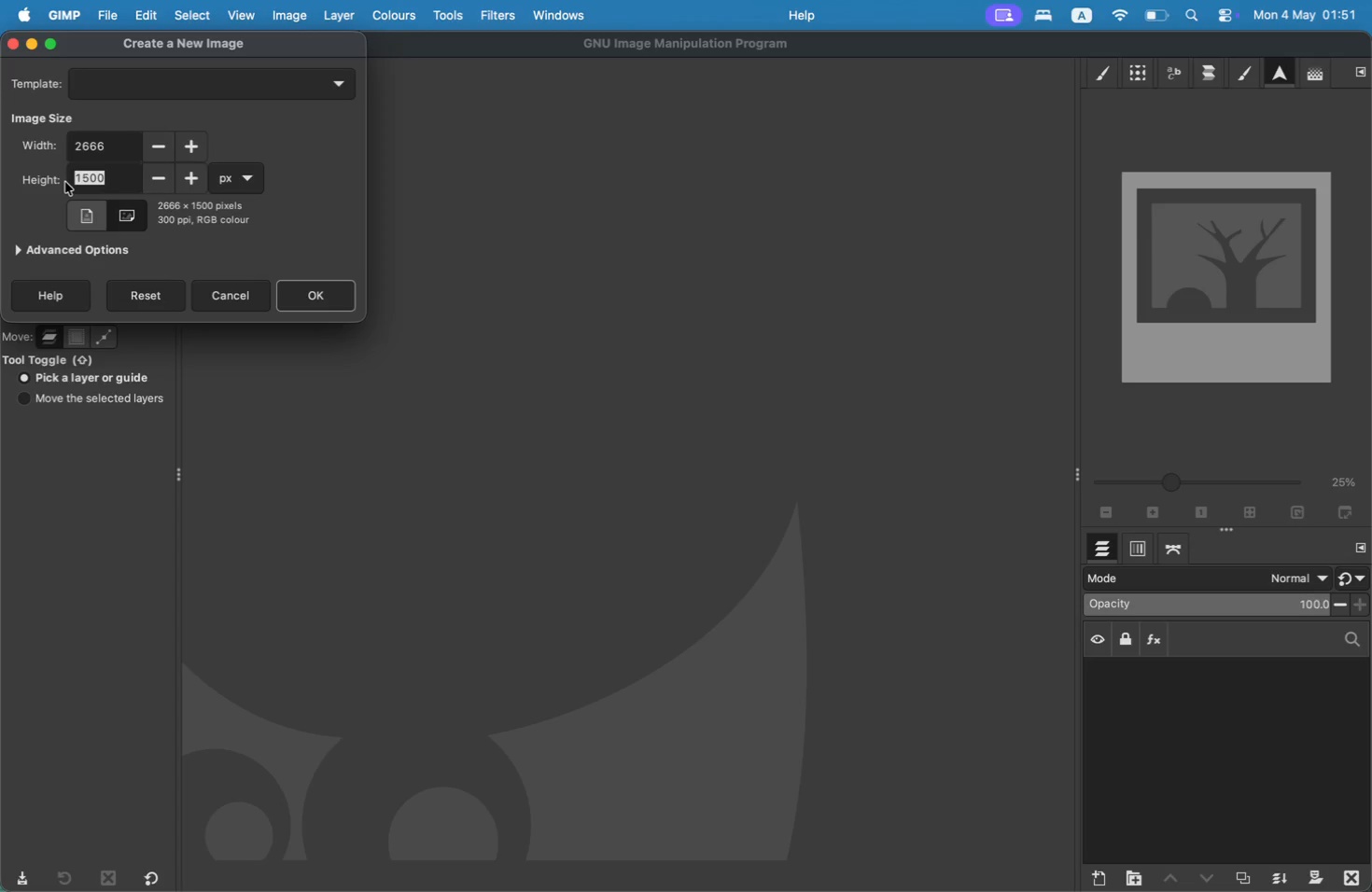 
type(2000)
 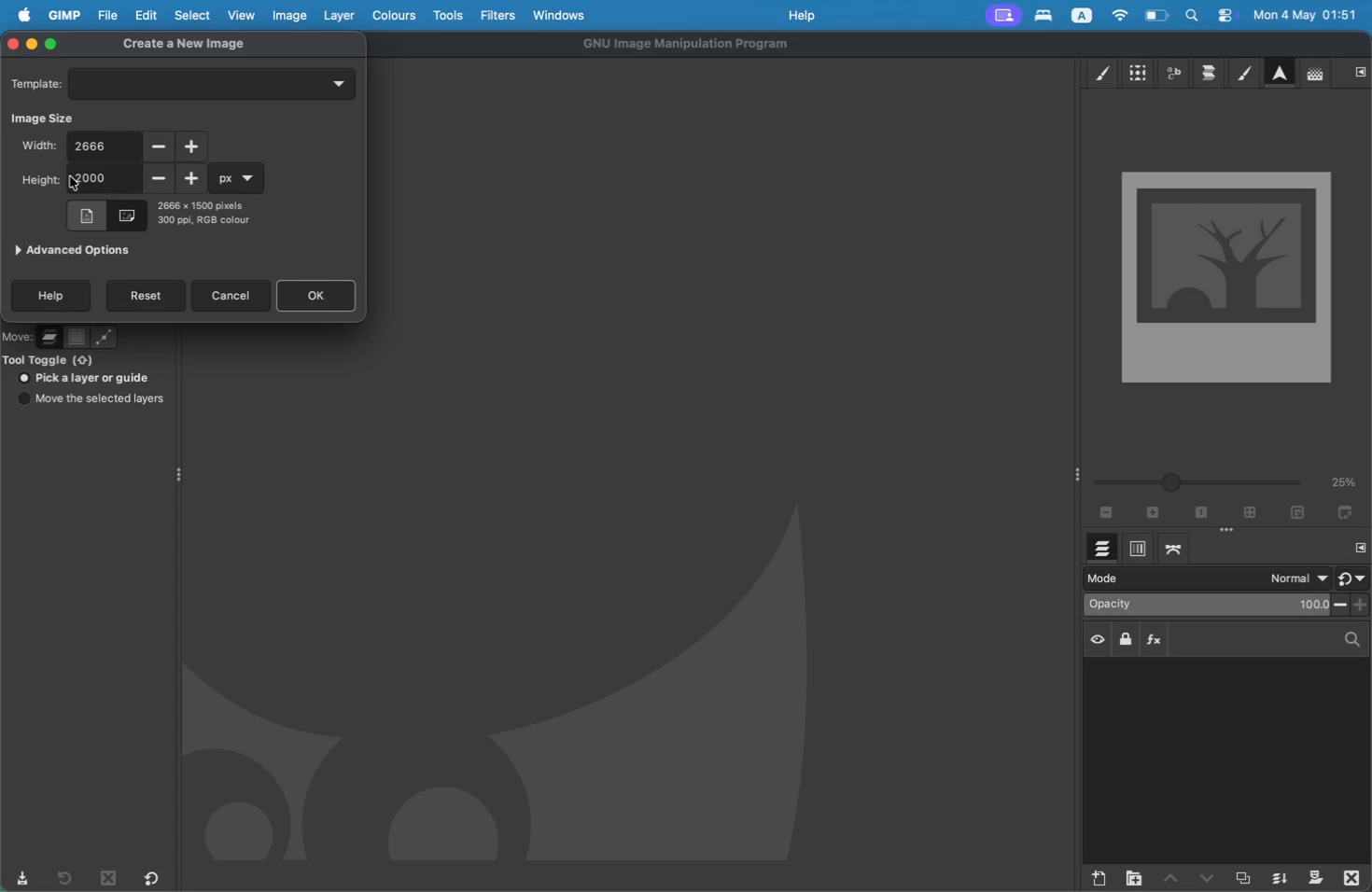 
left_click([305, 297])
 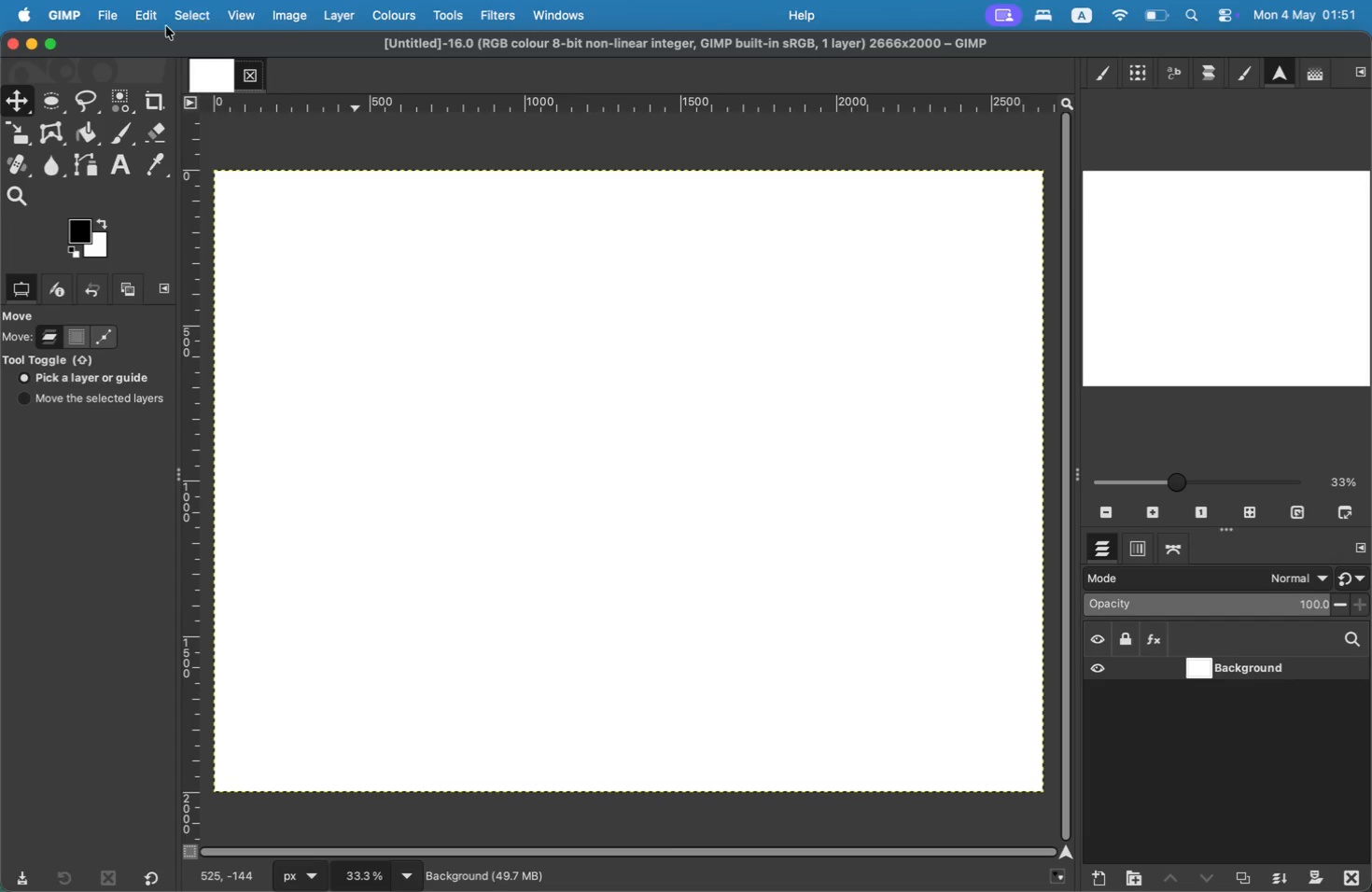 
left_click([107, 5])
 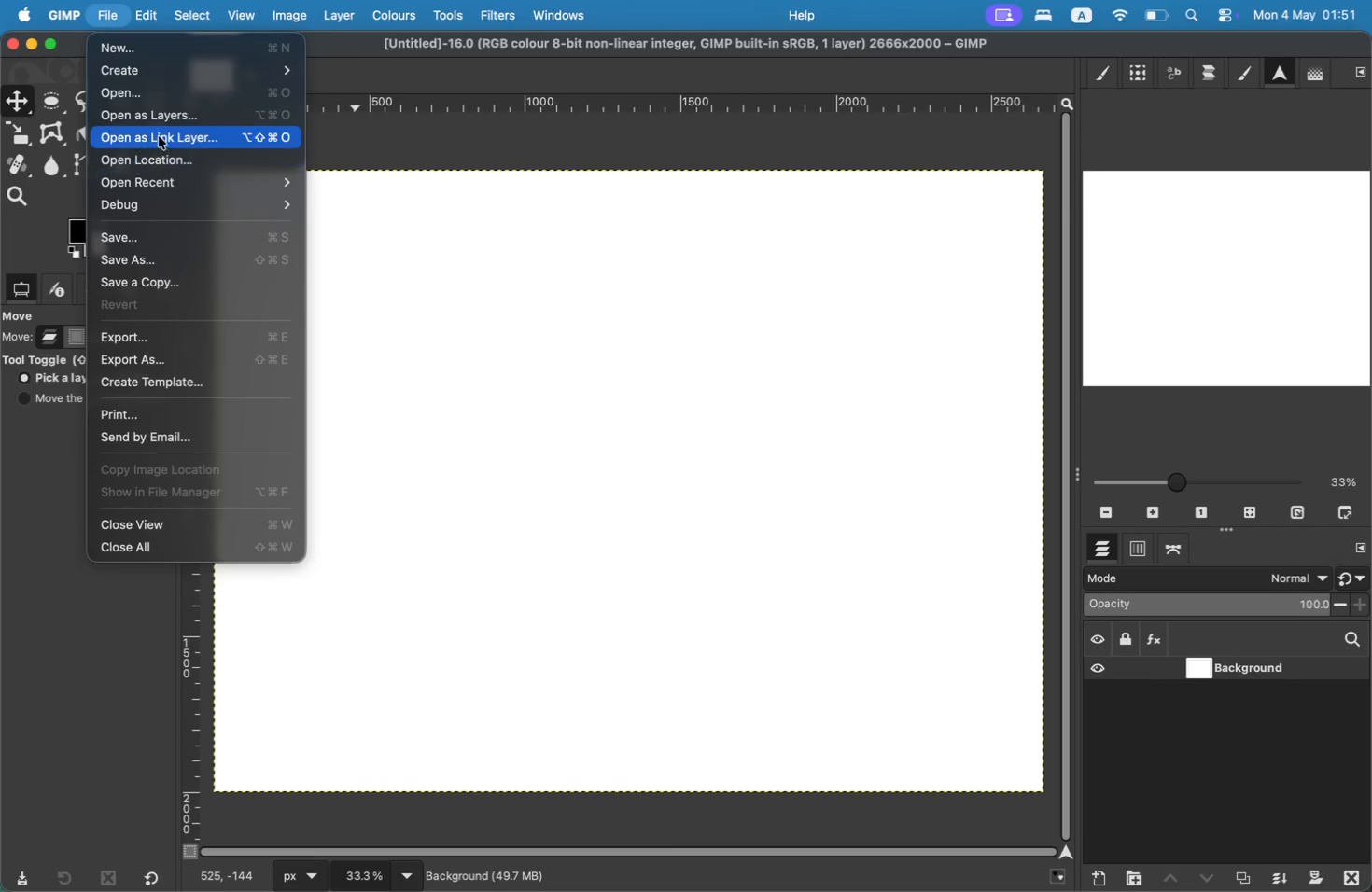 
left_click([165, 114])
 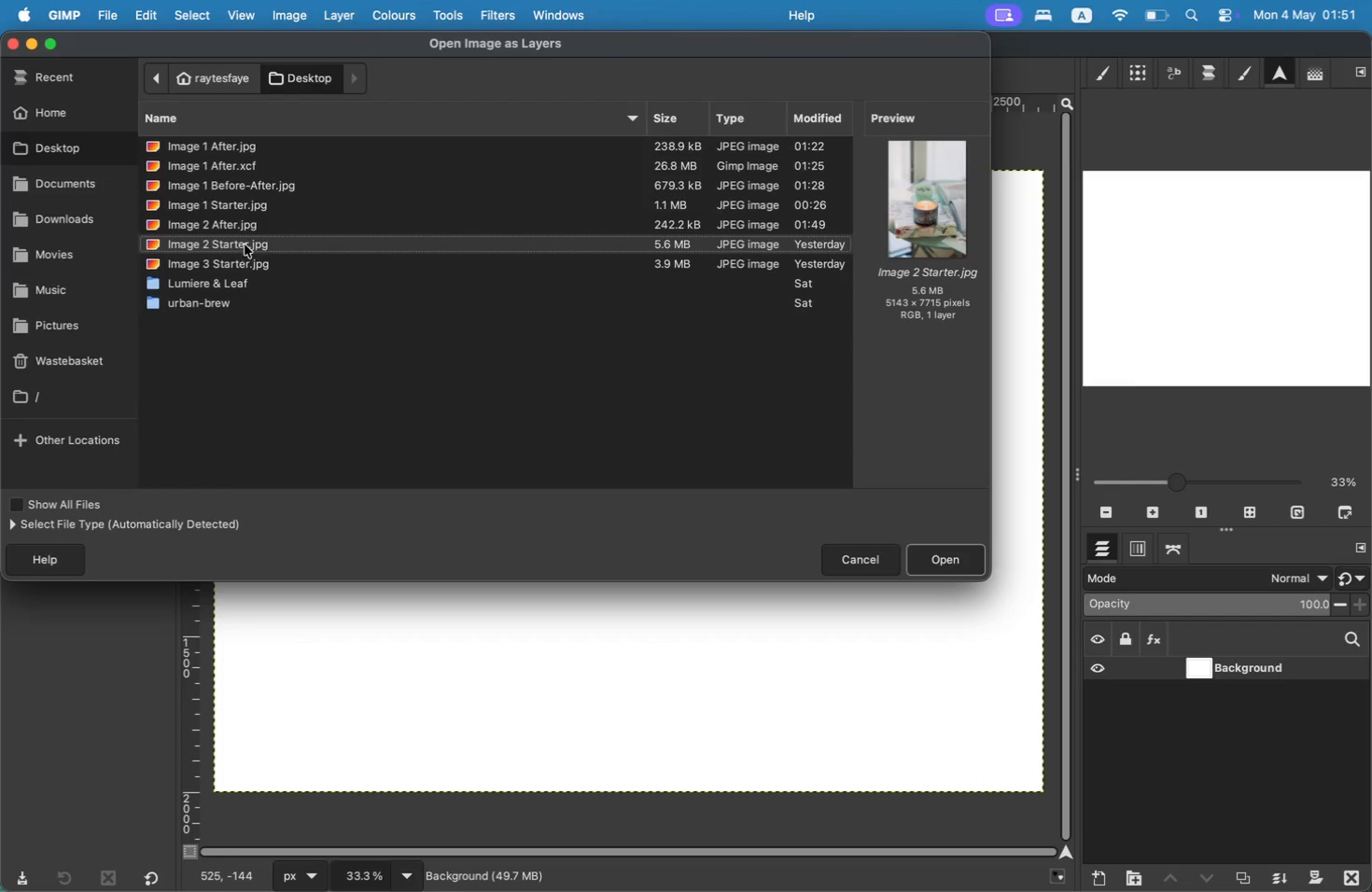 
left_click([246, 222])
 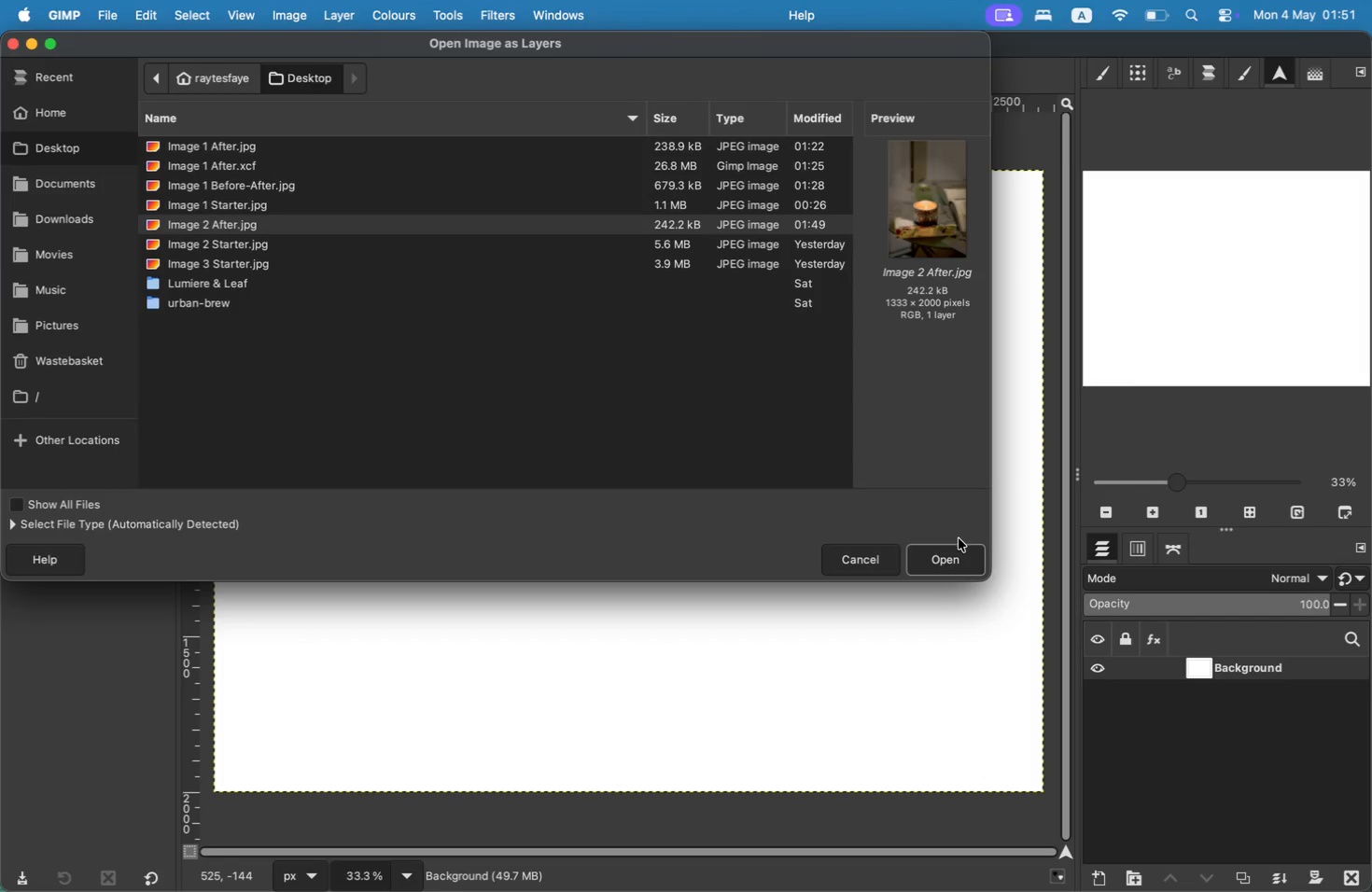 
left_click([959, 553])
 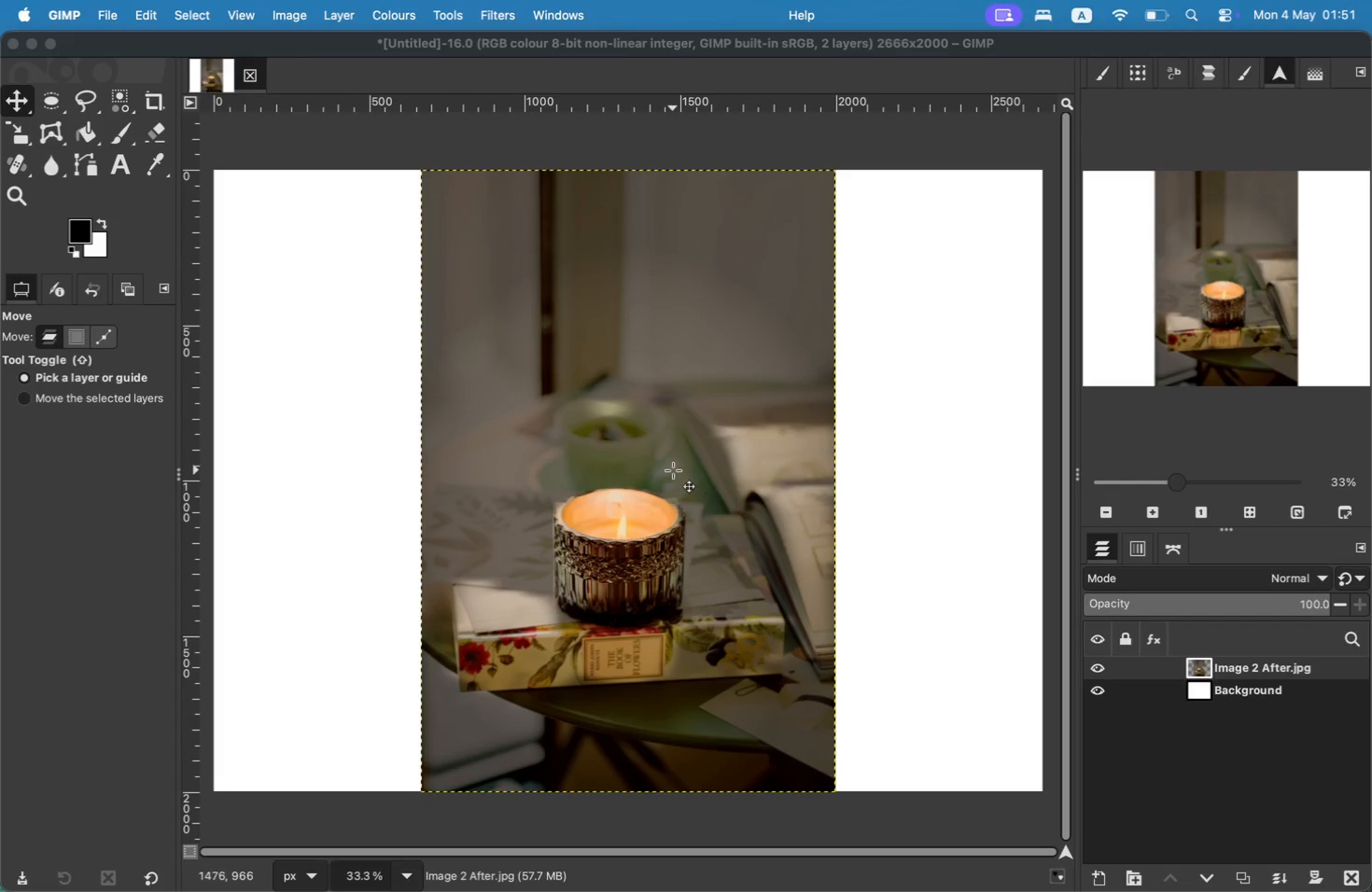 
left_click_drag(start_coordinate=[555, 349], to_coordinate=[763, 349])
 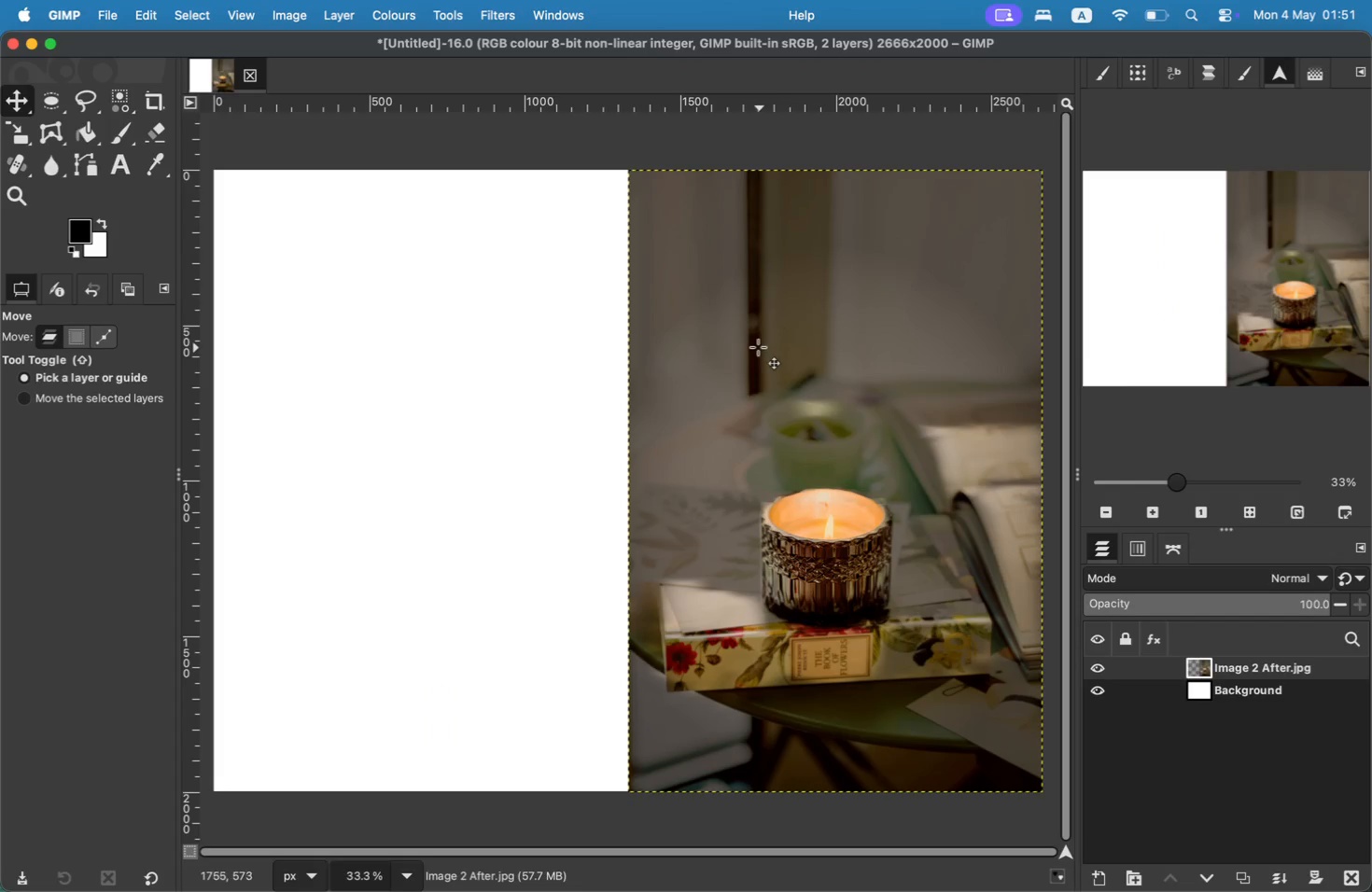 
left_click([91, 16])
 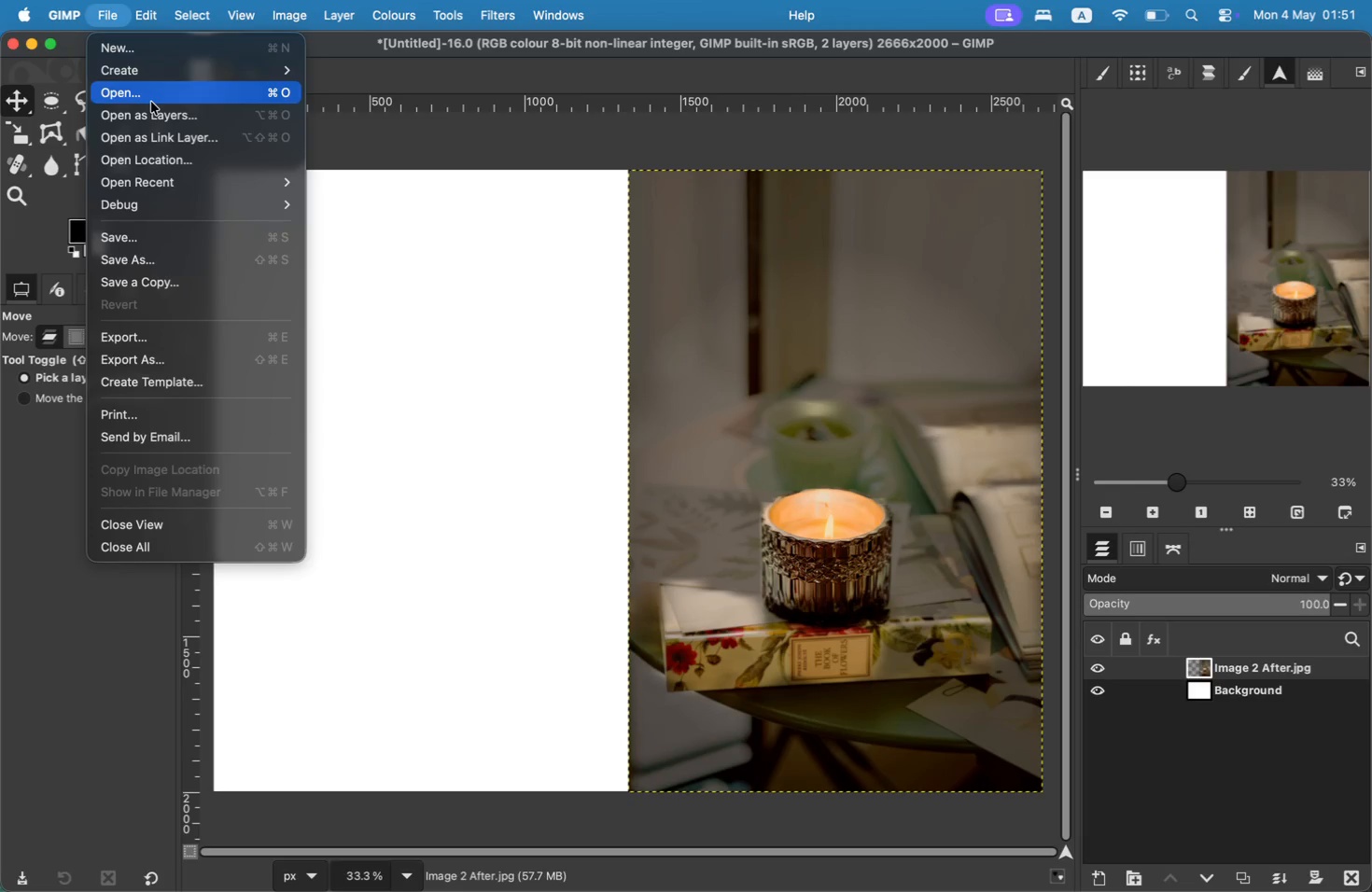 
left_click([156, 112])
 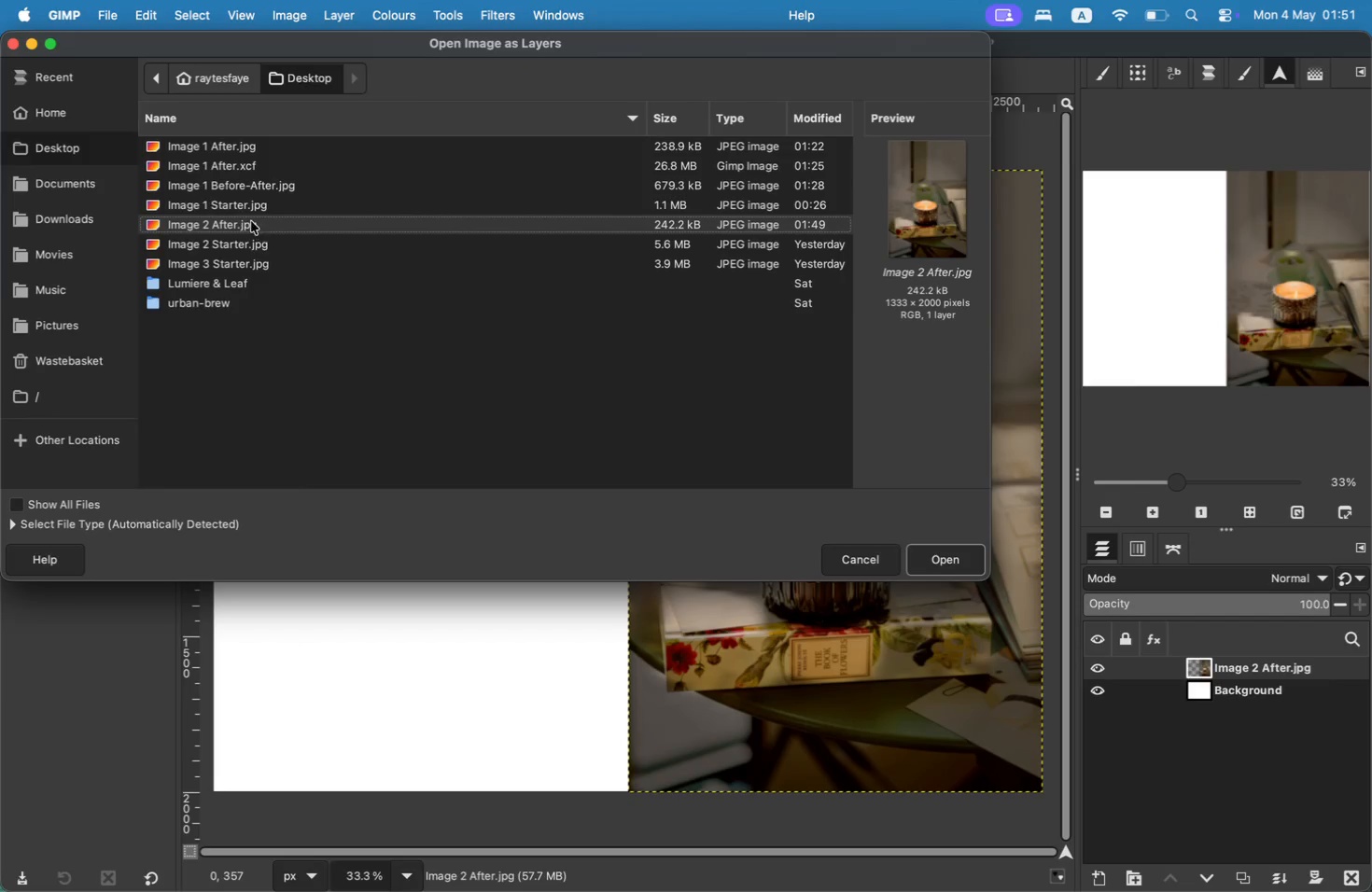 
left_click([252, 240])
 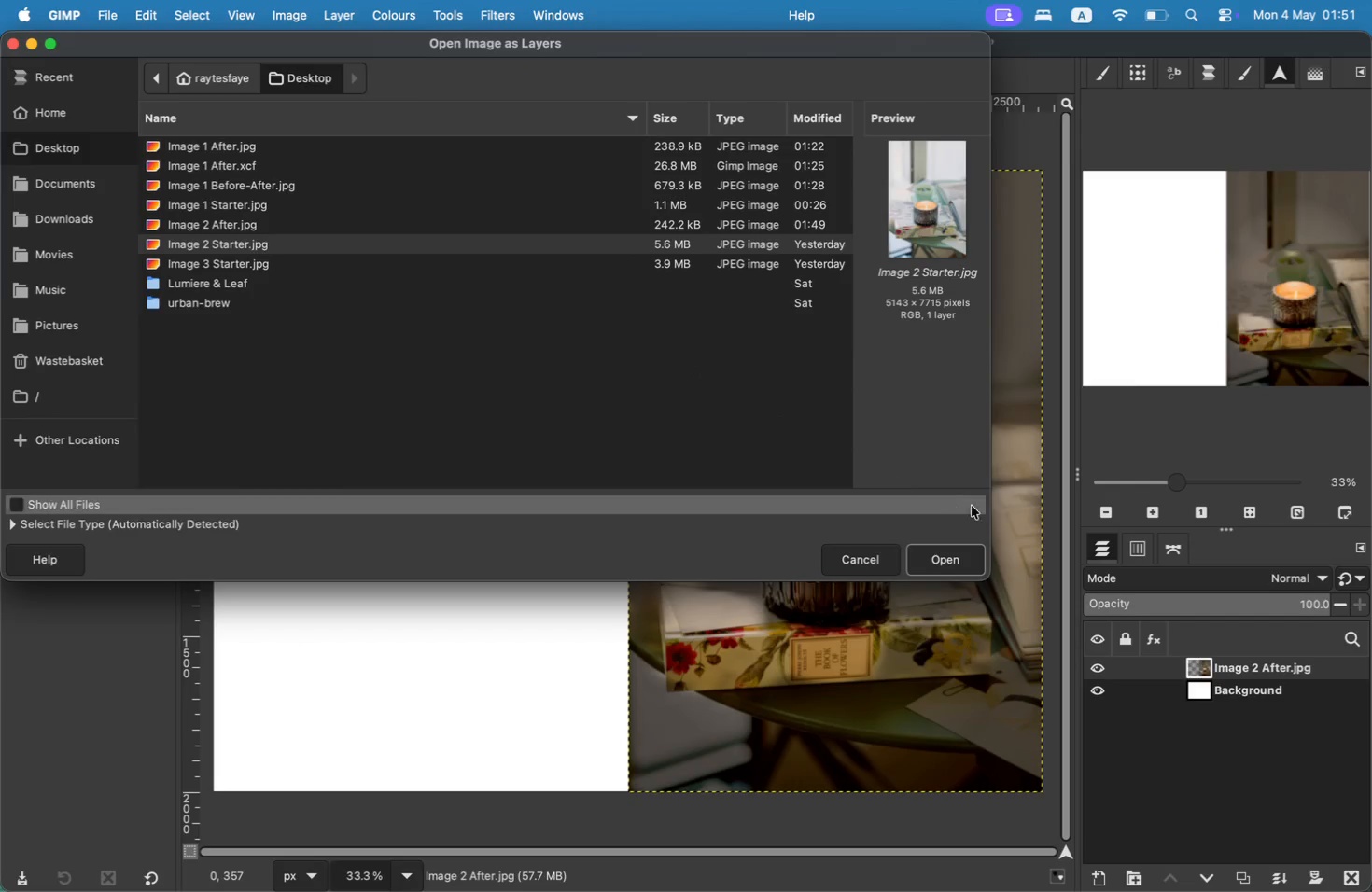 
left_click([977, 557])
 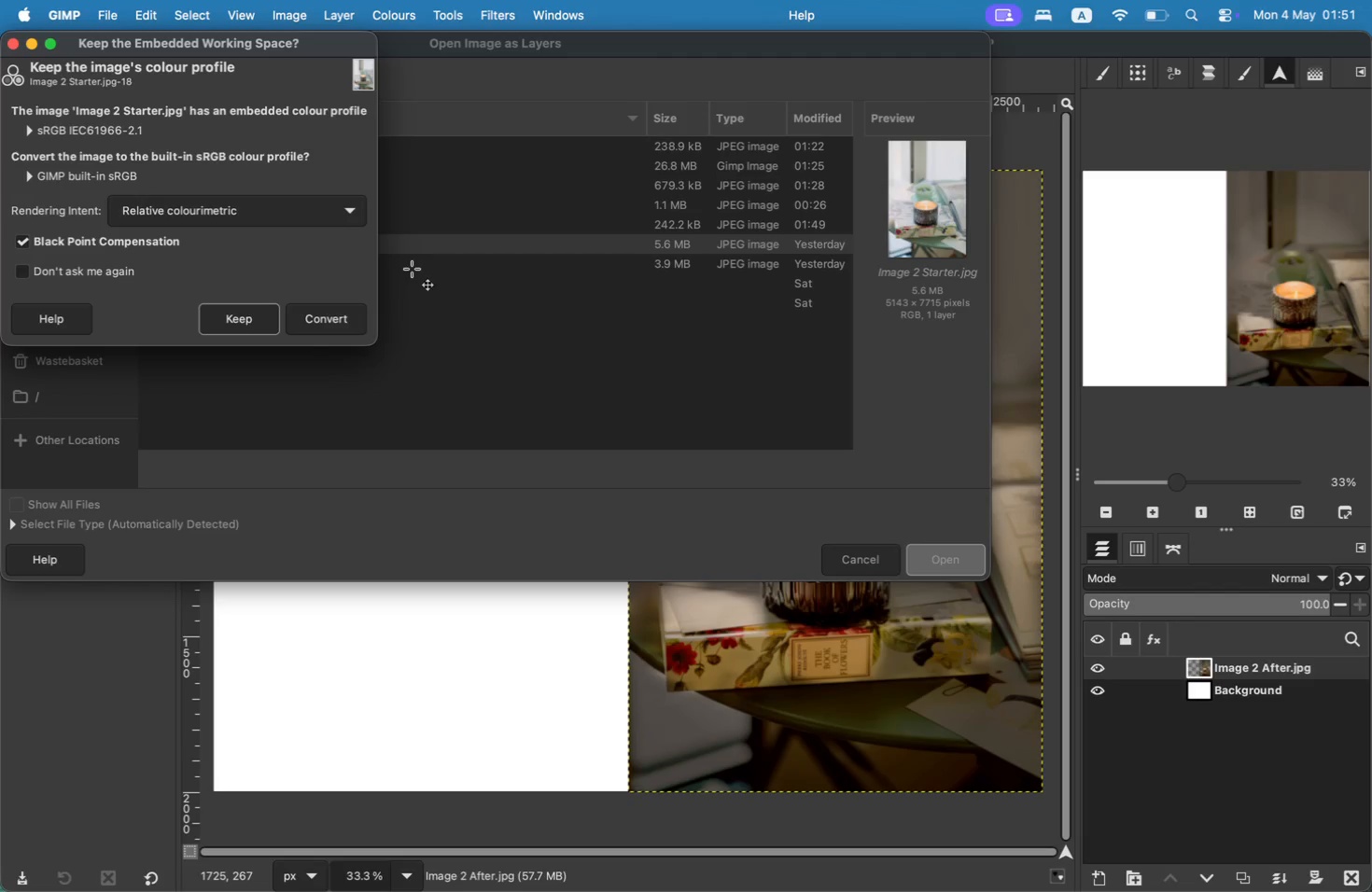 
left_click([304, 310])
 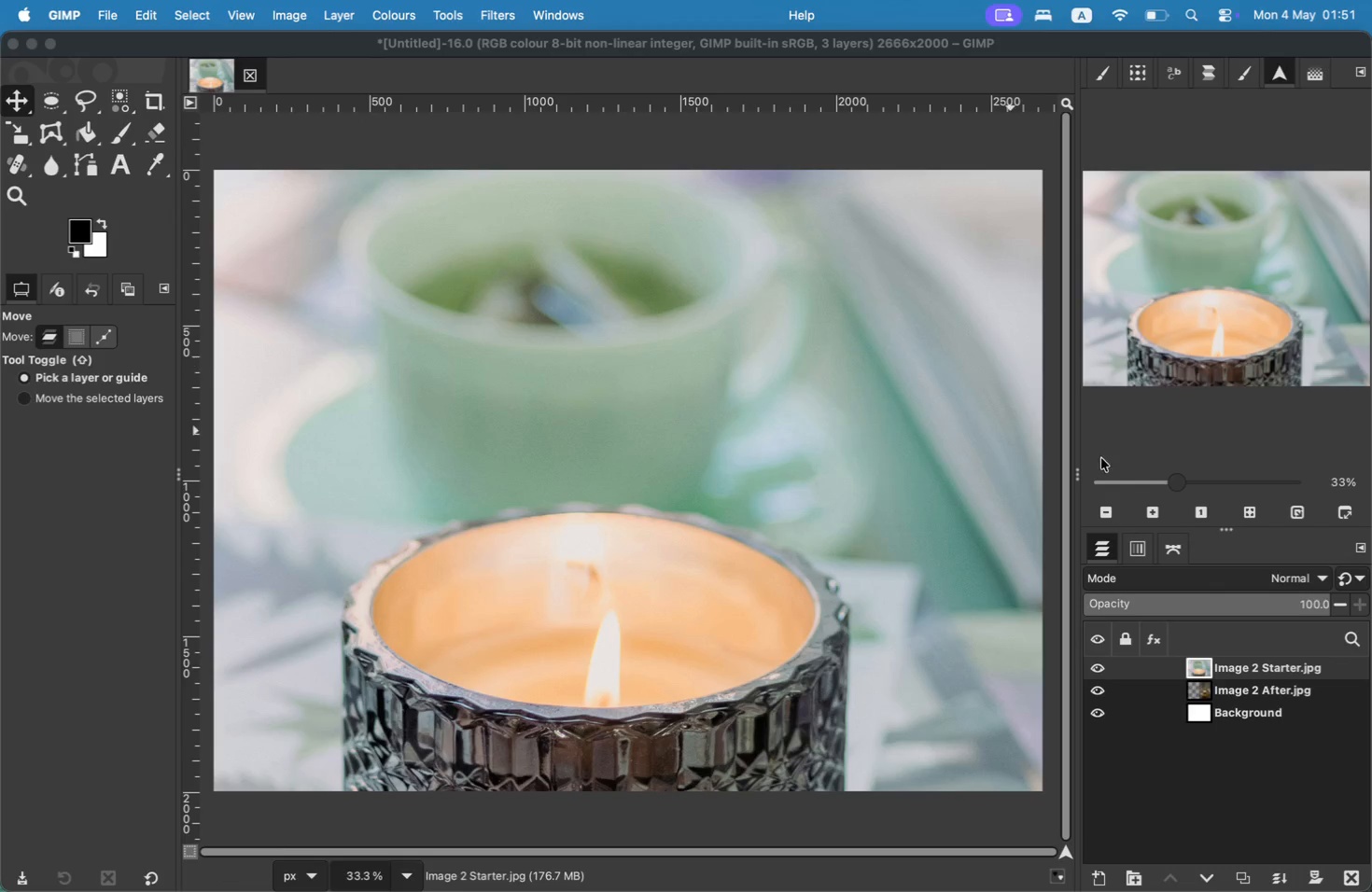 
left_click([1299, 673])
 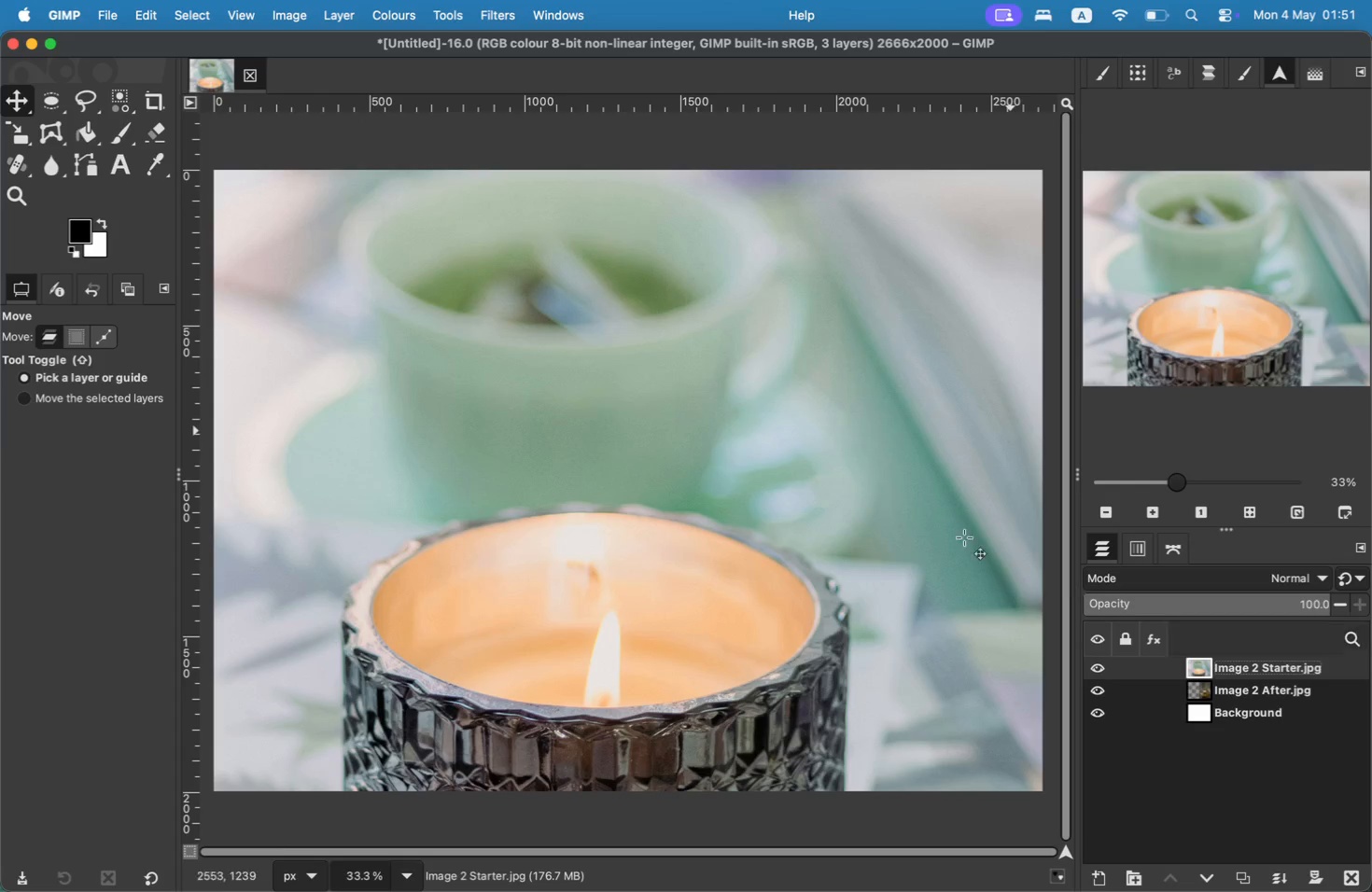 
key(Shift+S)
 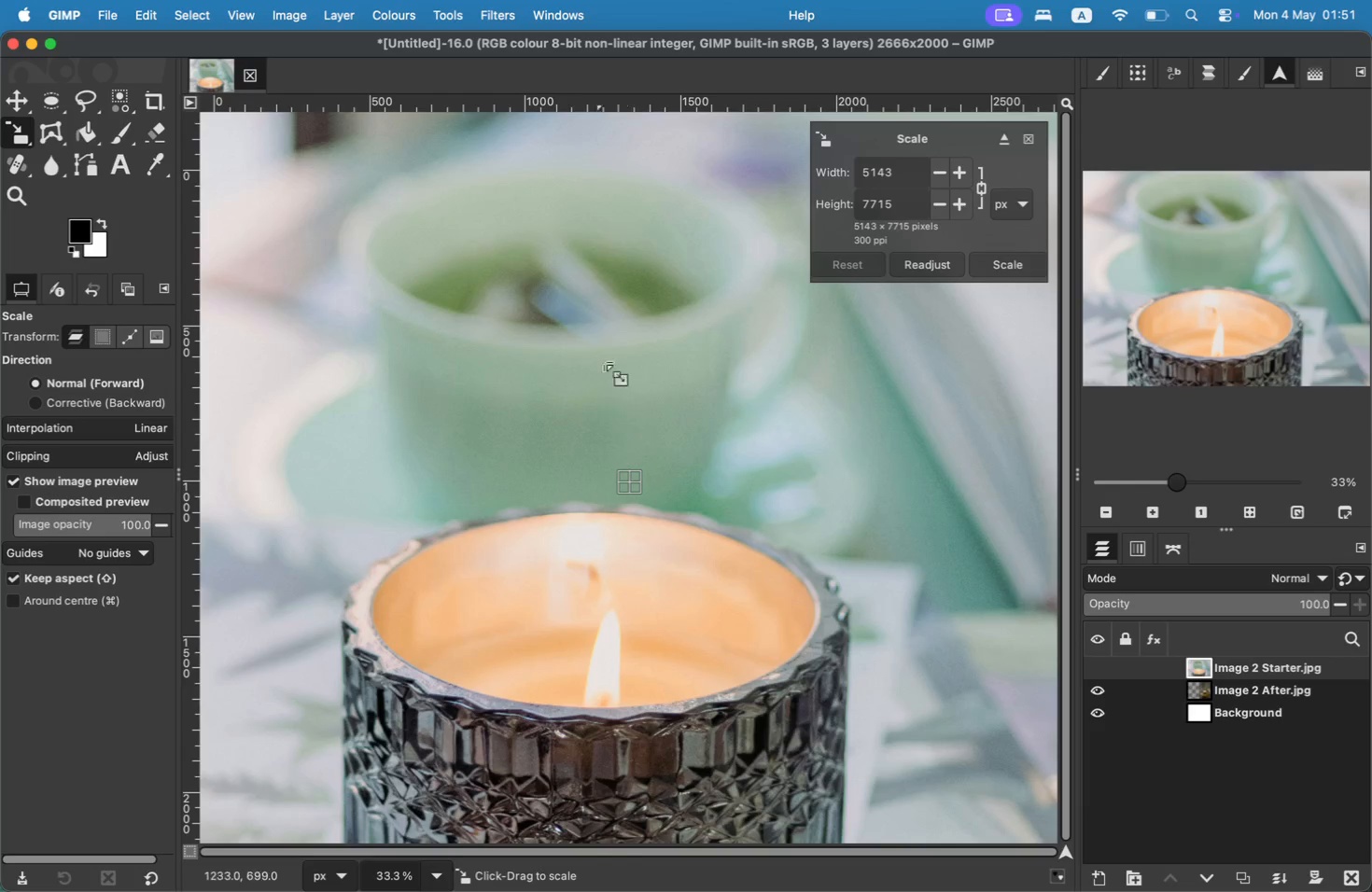 
left_click_drag(start_coordinate=[907, 202], to_coordinate=[824, 201])
 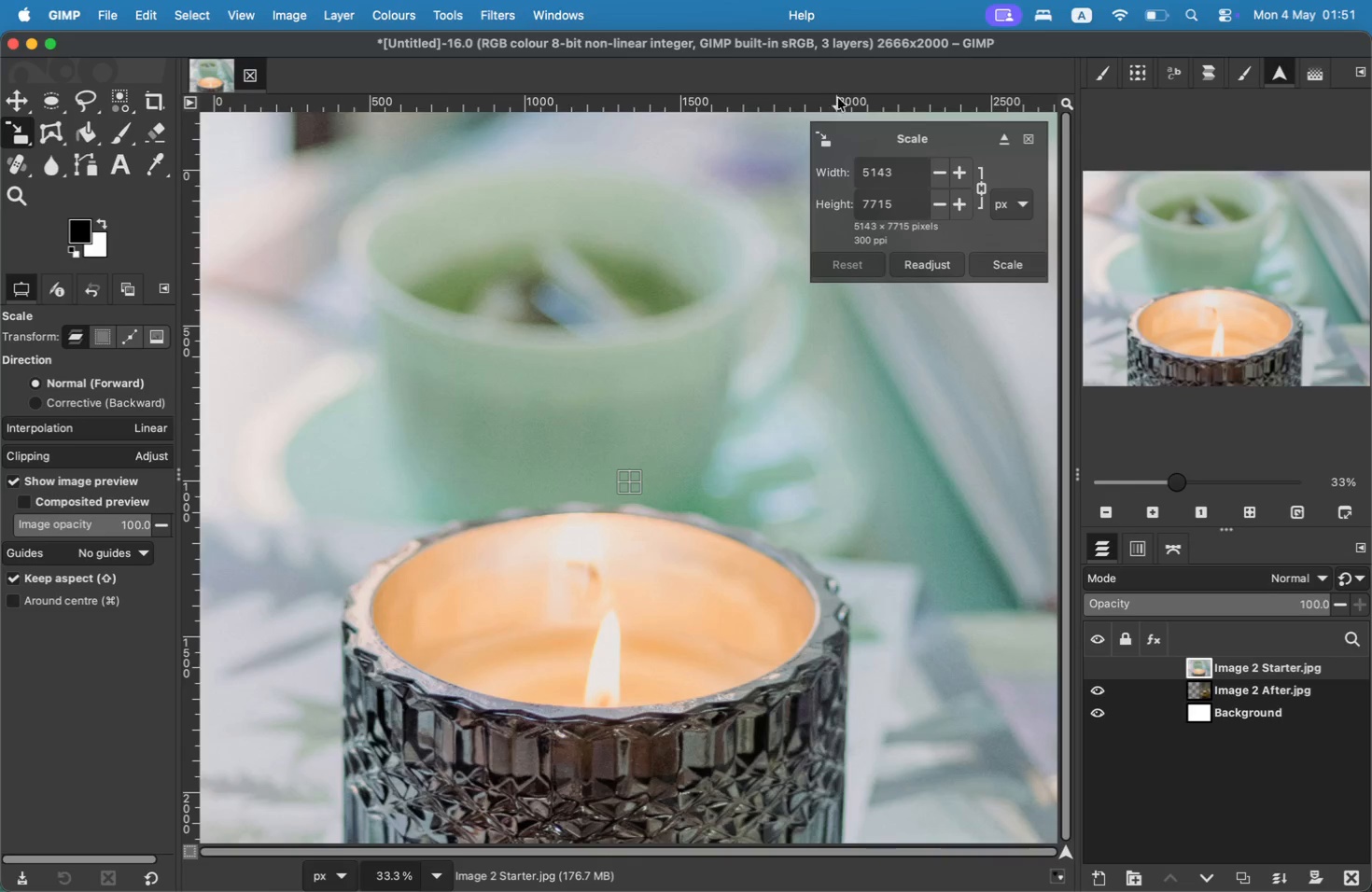 
type(2000)
 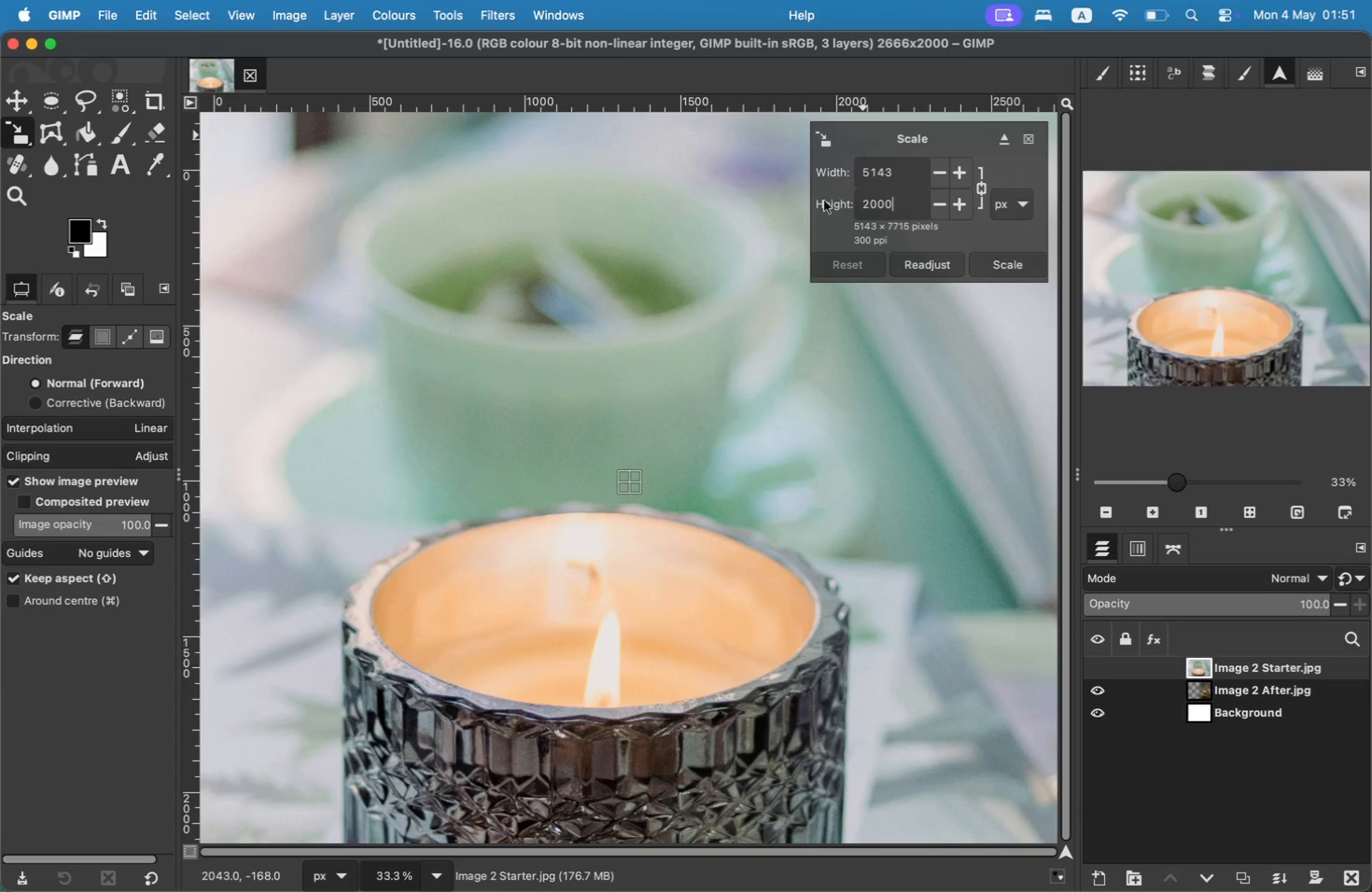 
key(Enter)
 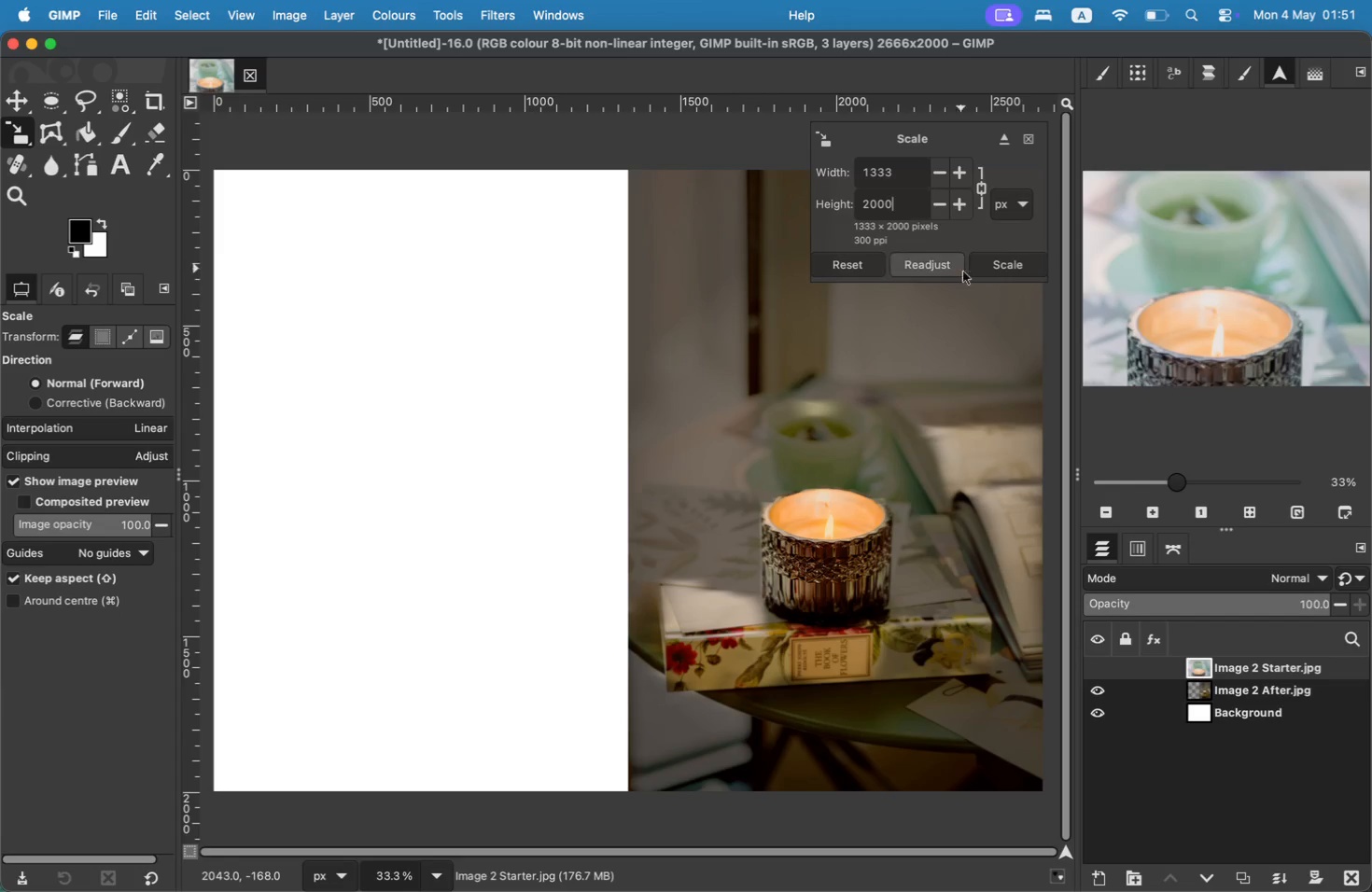 
left_click([983, 272])
 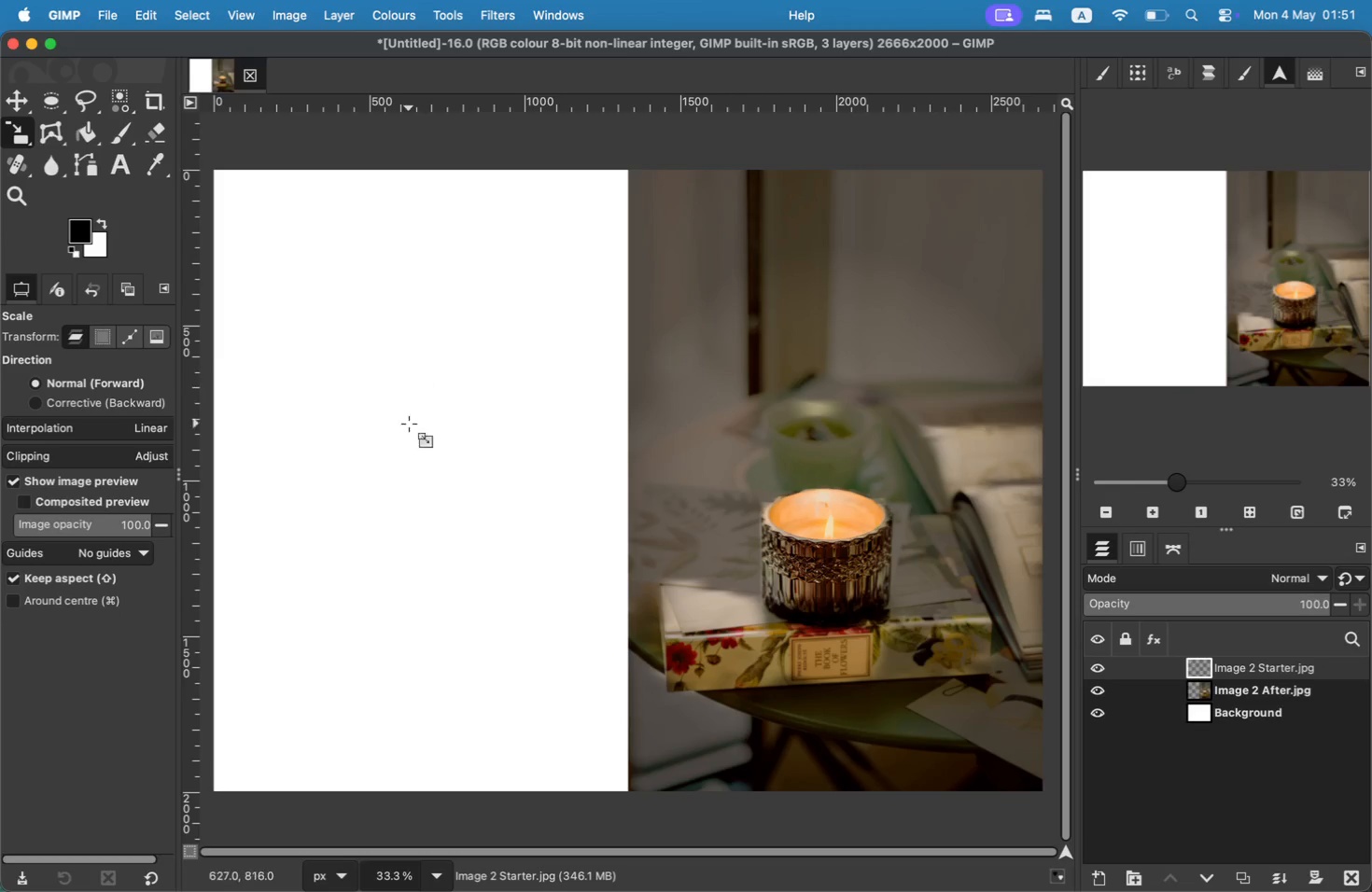 
left_click([1245, 670])
 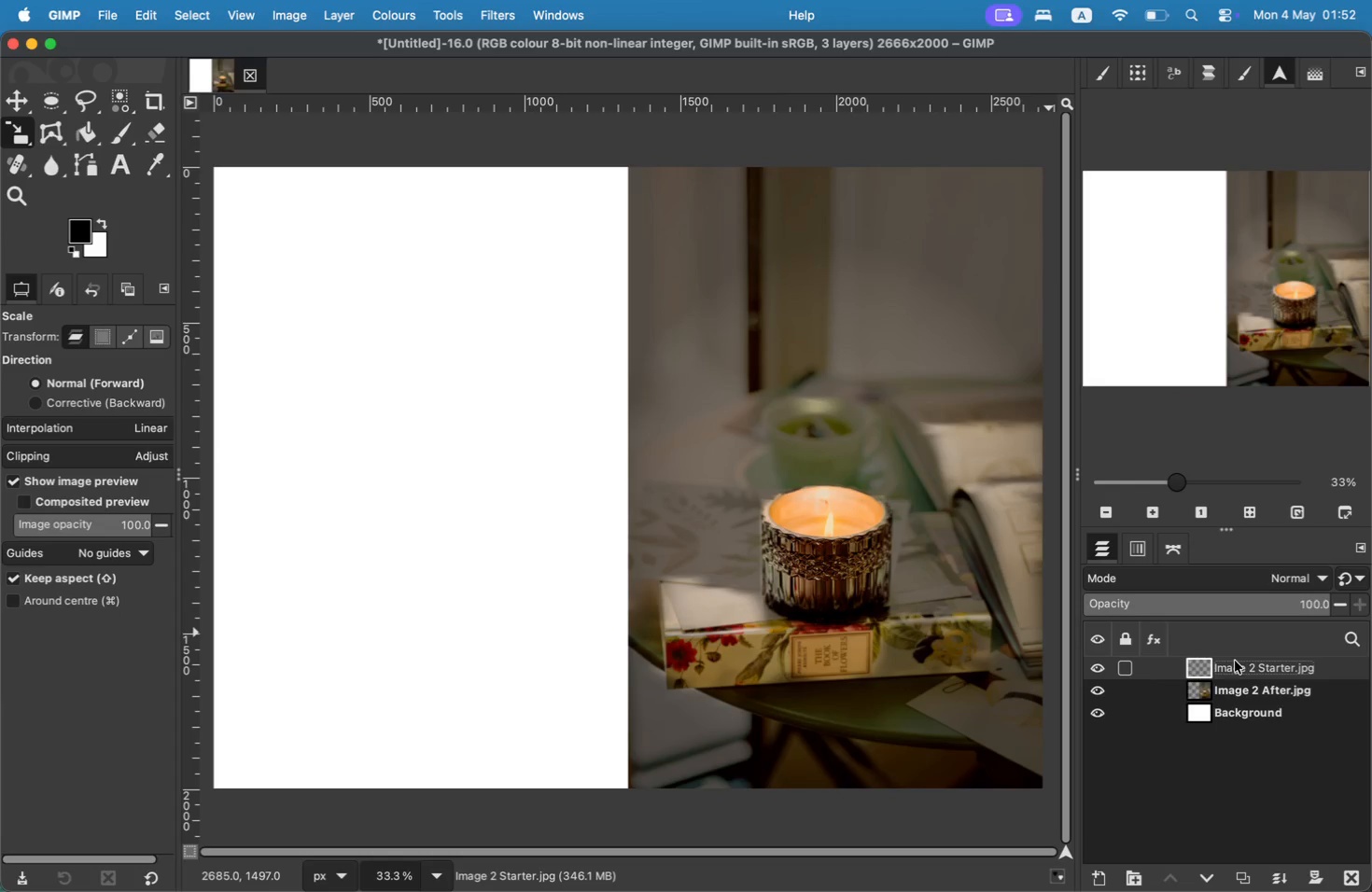 
scroll: coordinate [713, 611], scroll_direction: up, amount: 25.0
 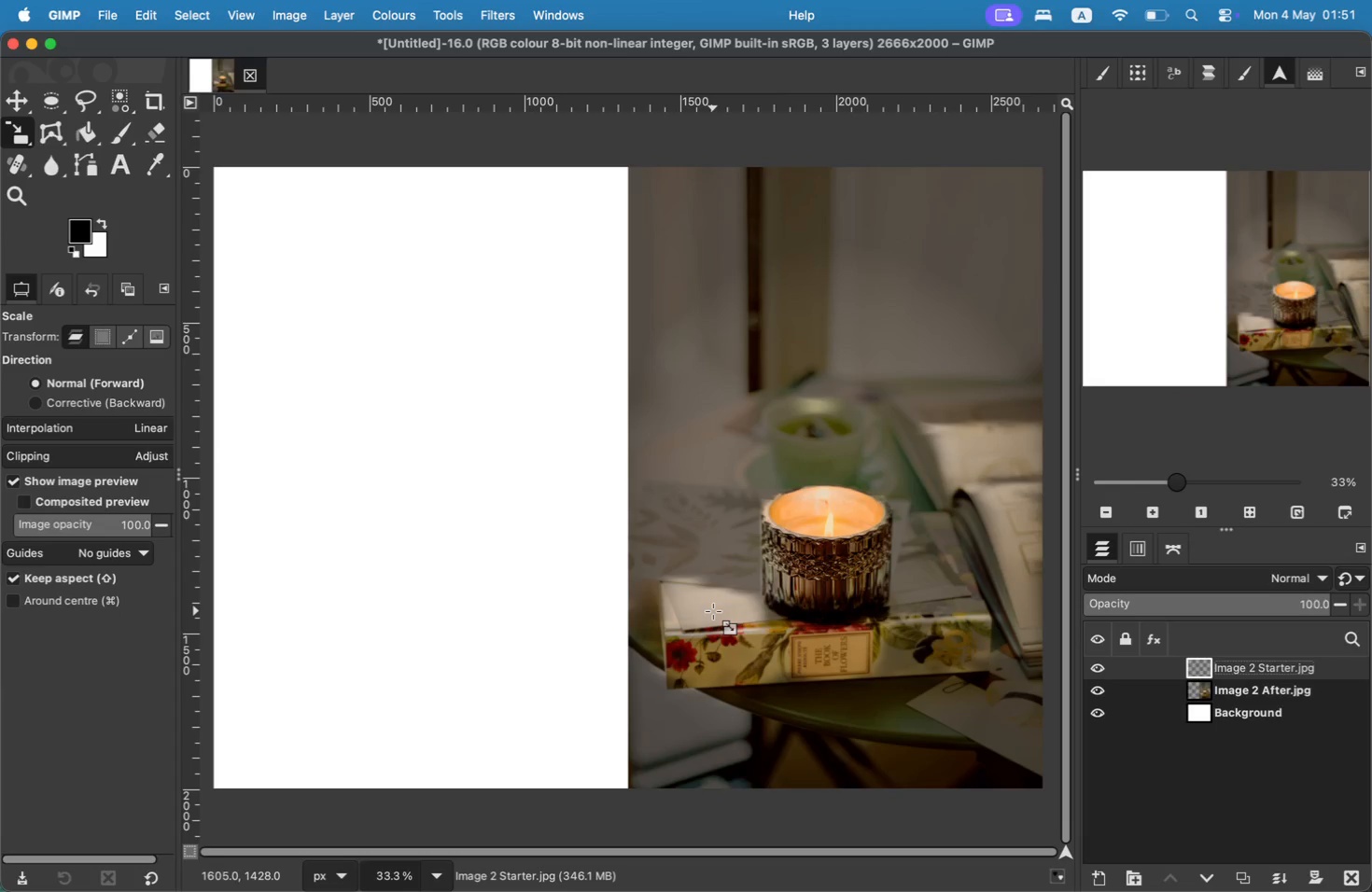 
double_click([1237, 674])
 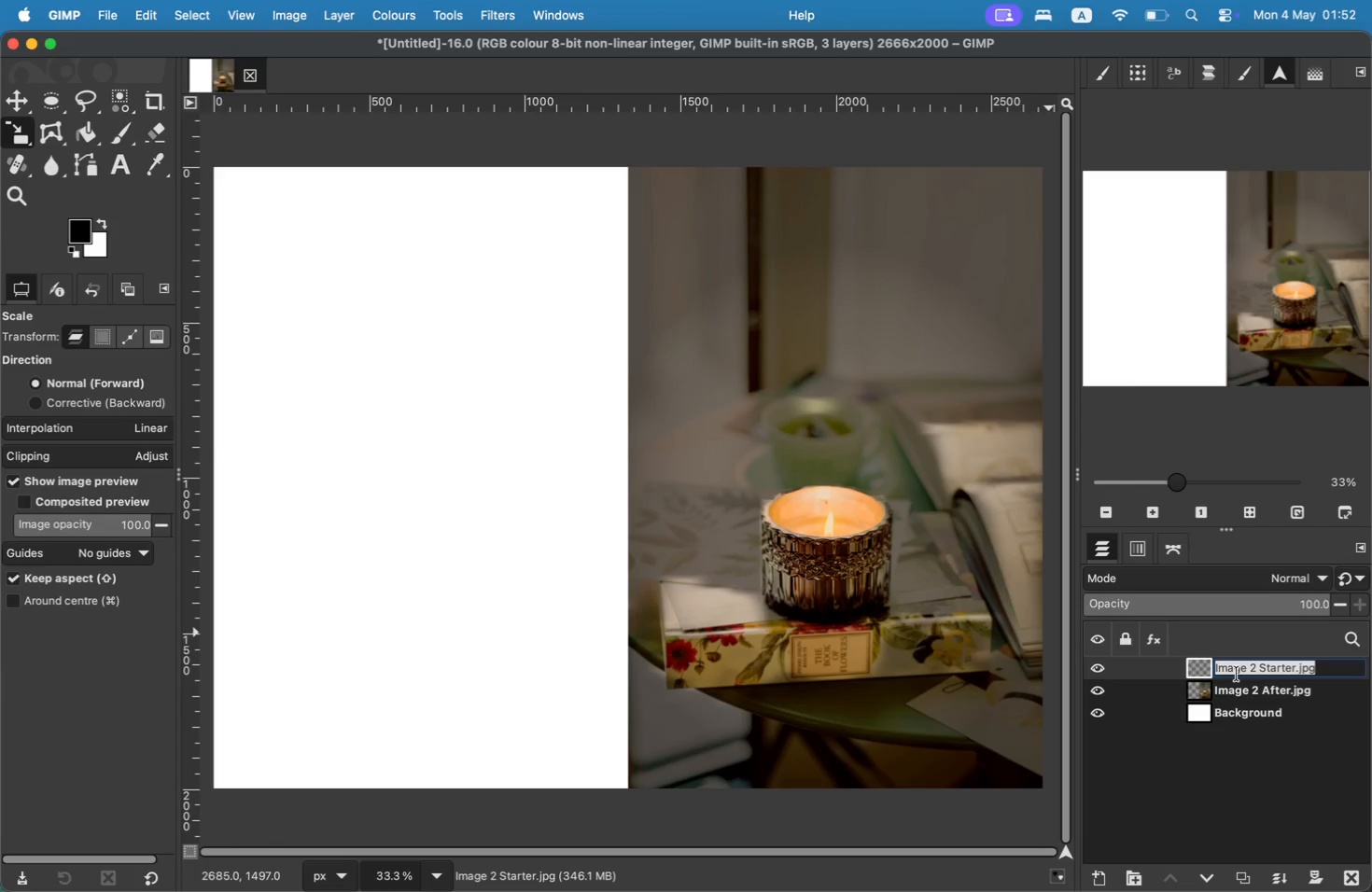 
key(Meta+Z)
 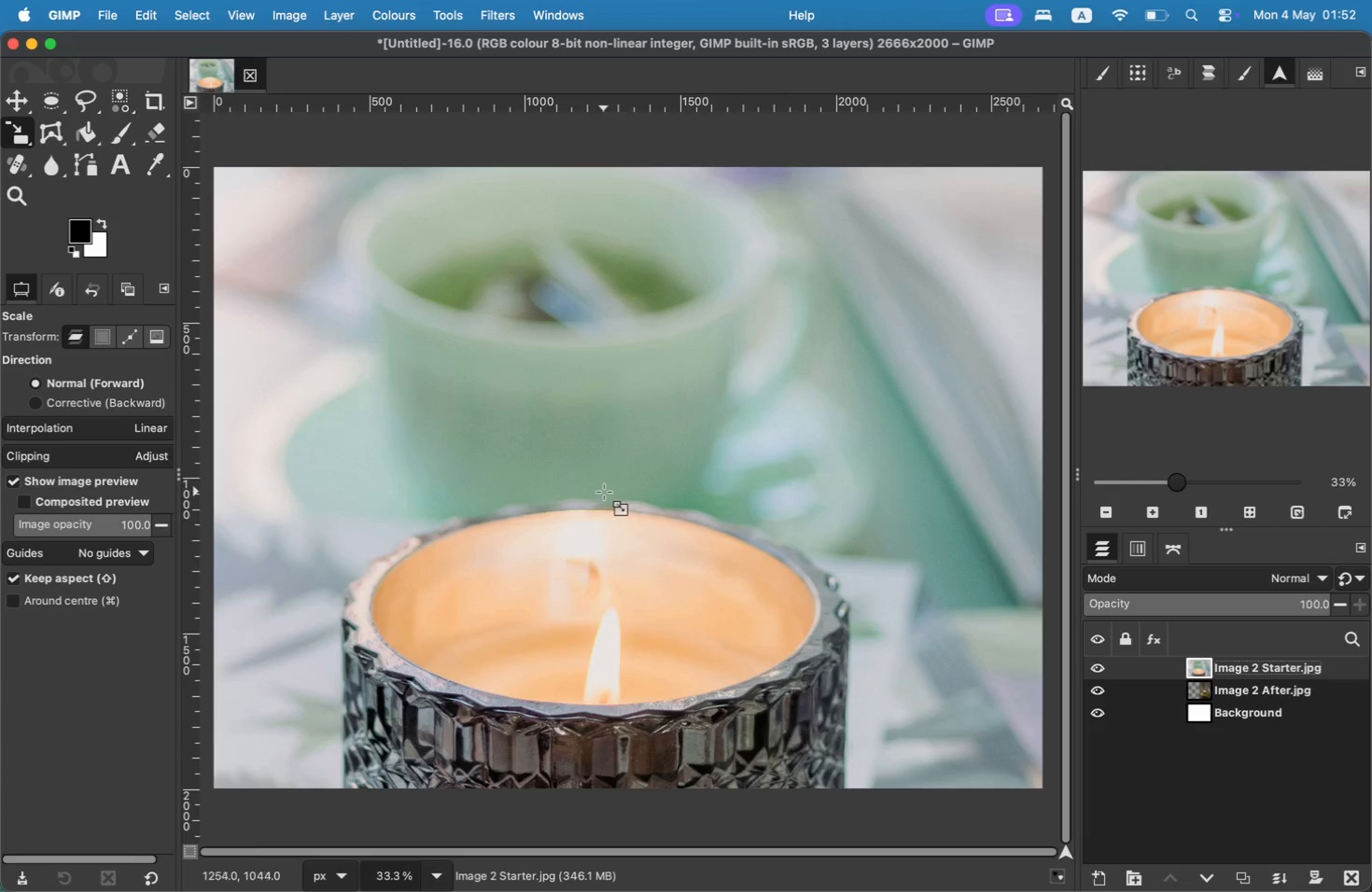 
left_click([17, 110])
 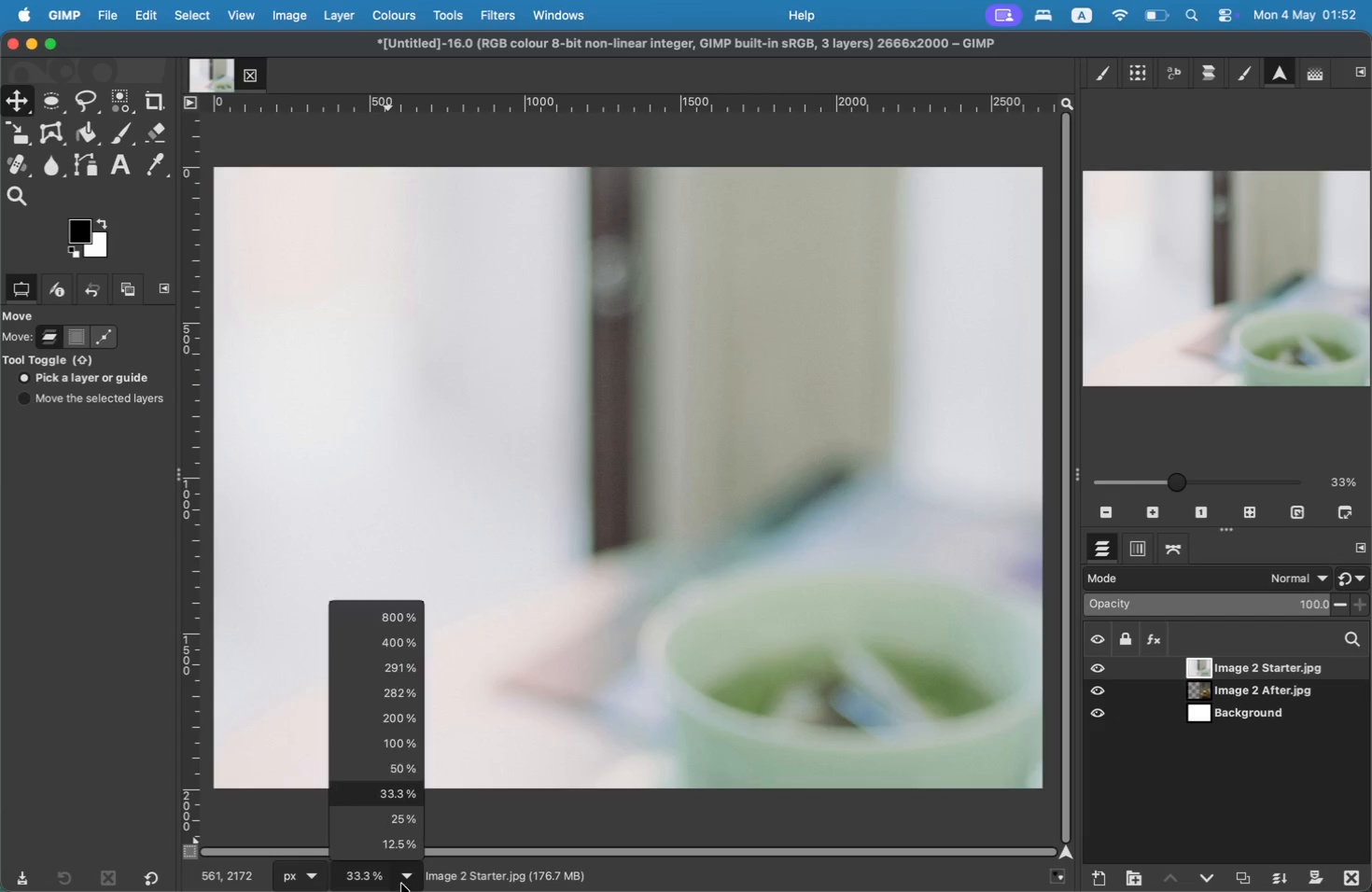 
left_click_drag(start_coordinate=[480, 341], to_coordinate=[779, 746])
 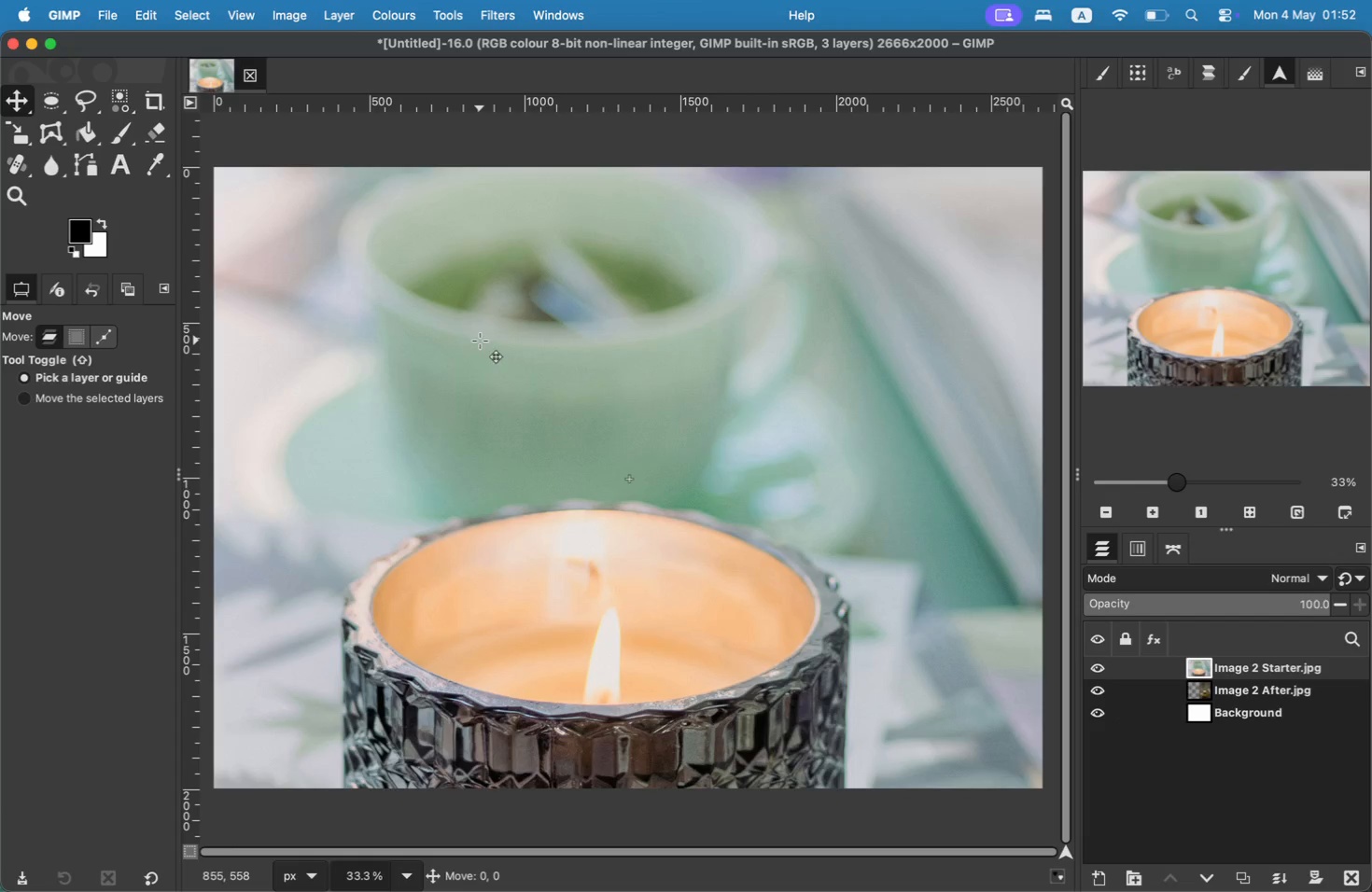 
left_click([399, 842])
 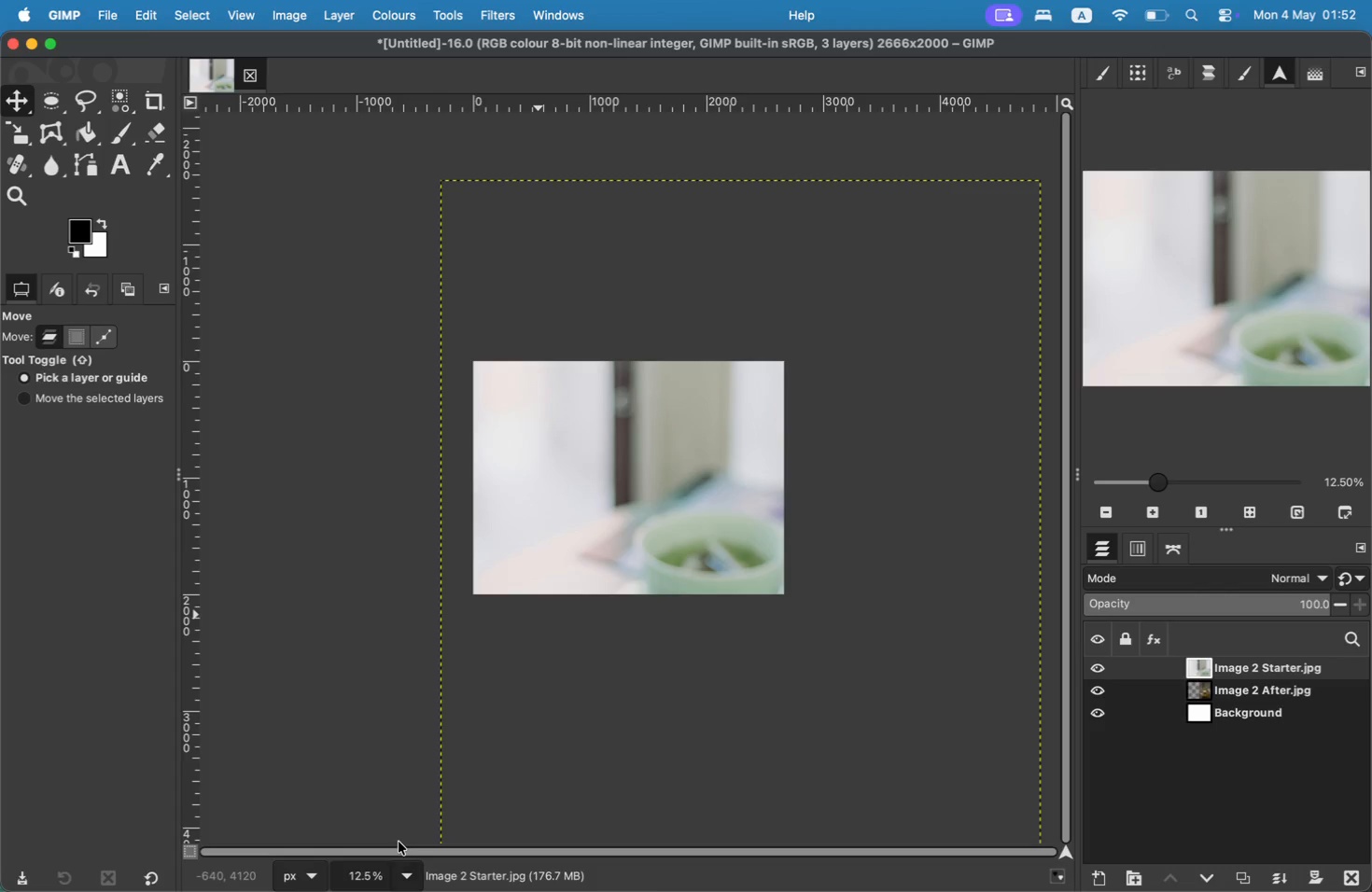 
scroll: coordinate [804, 577], scroll_direction: down, amount: 15.0
 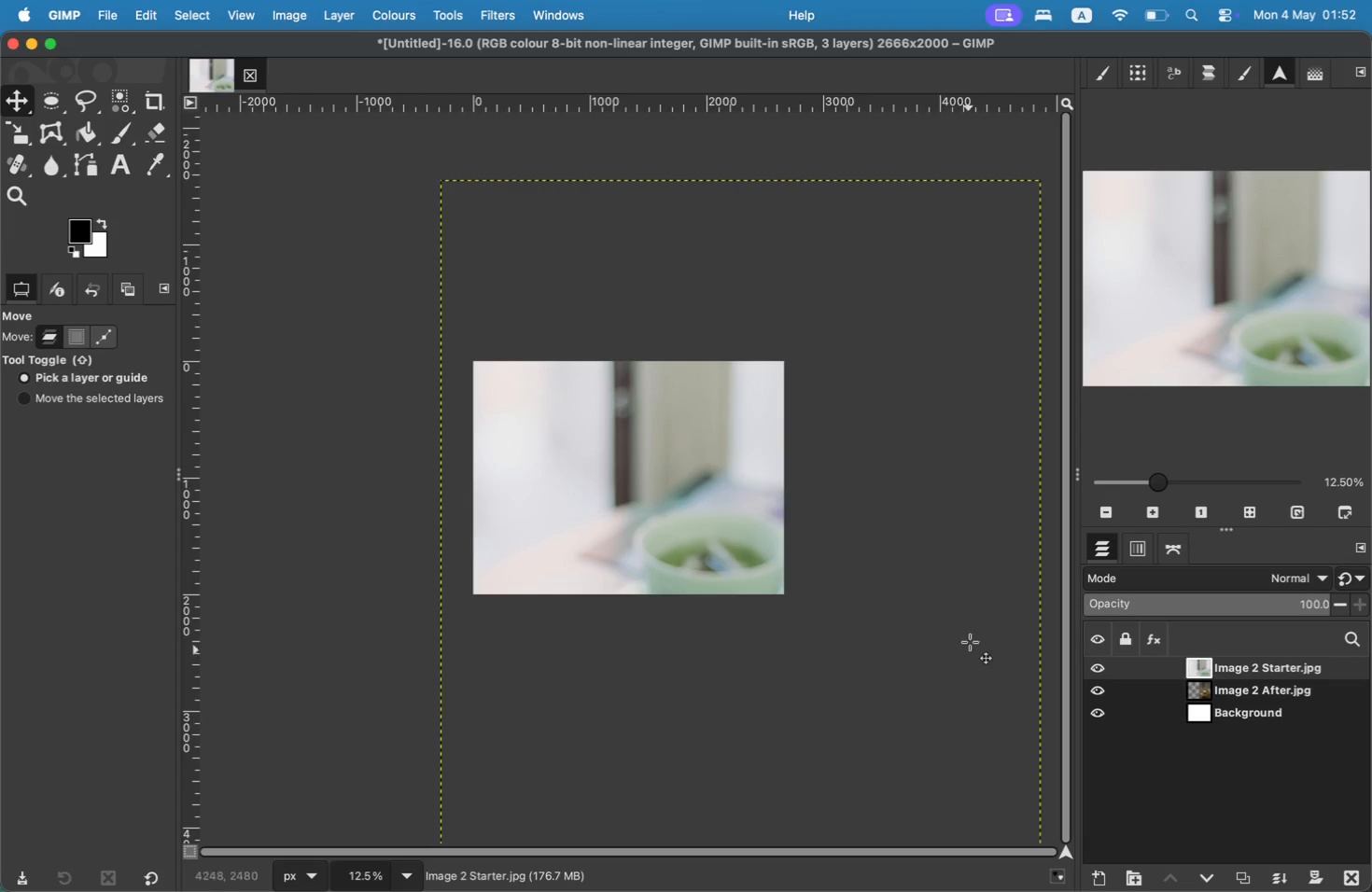 
left_click([1121, 294])
 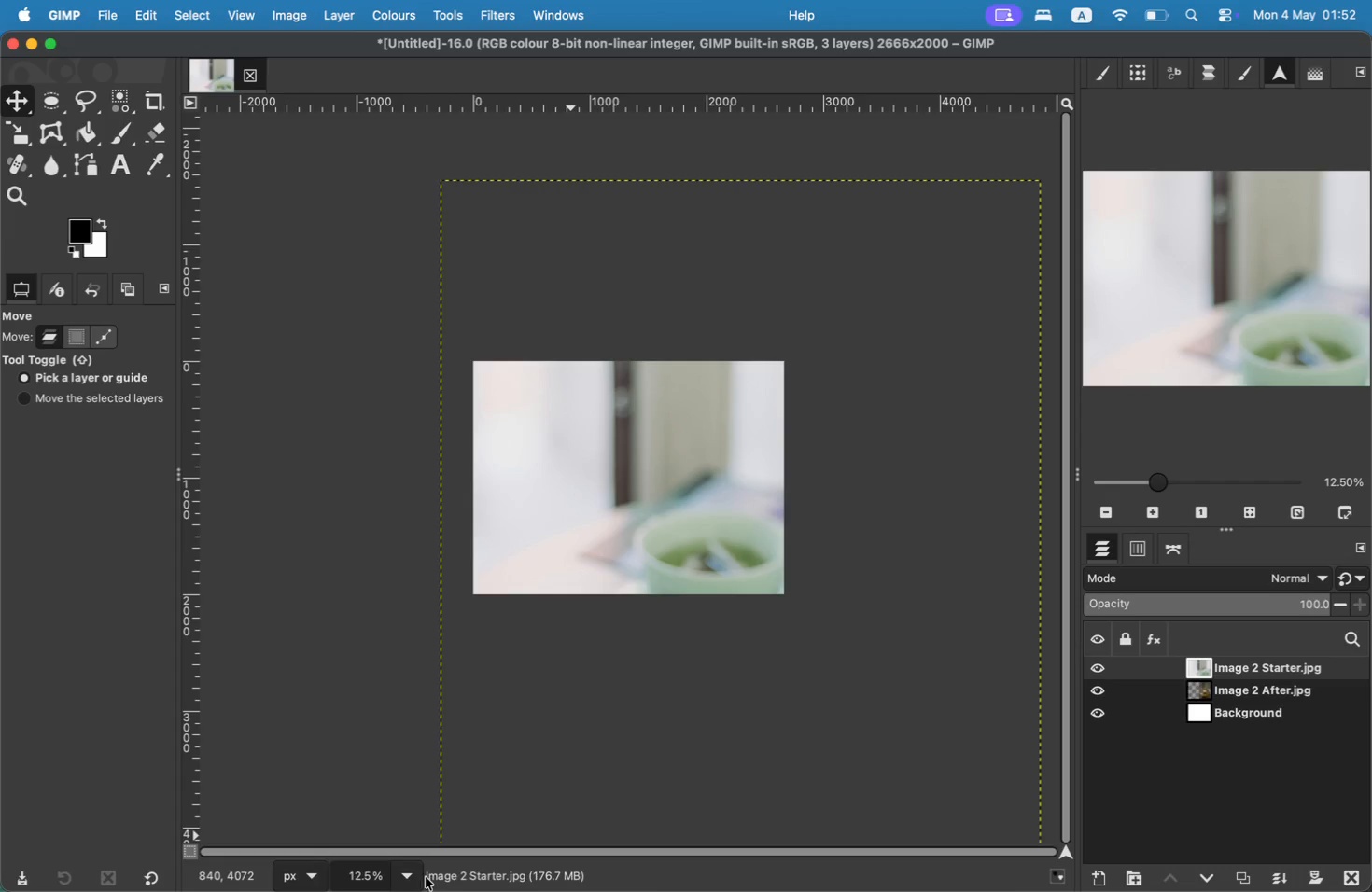 
left_click([395, 809])
 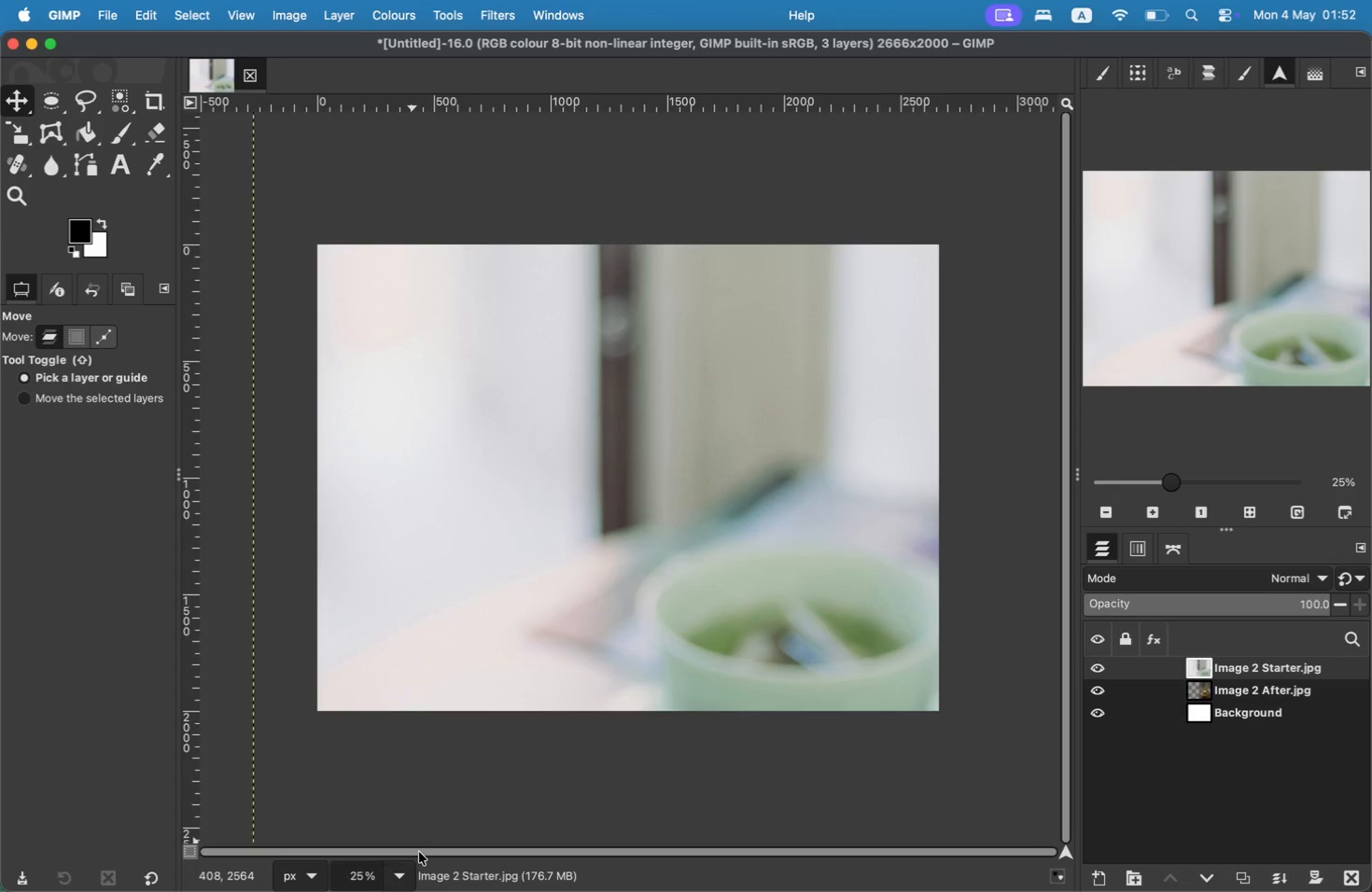 
key(Meta+Z)
 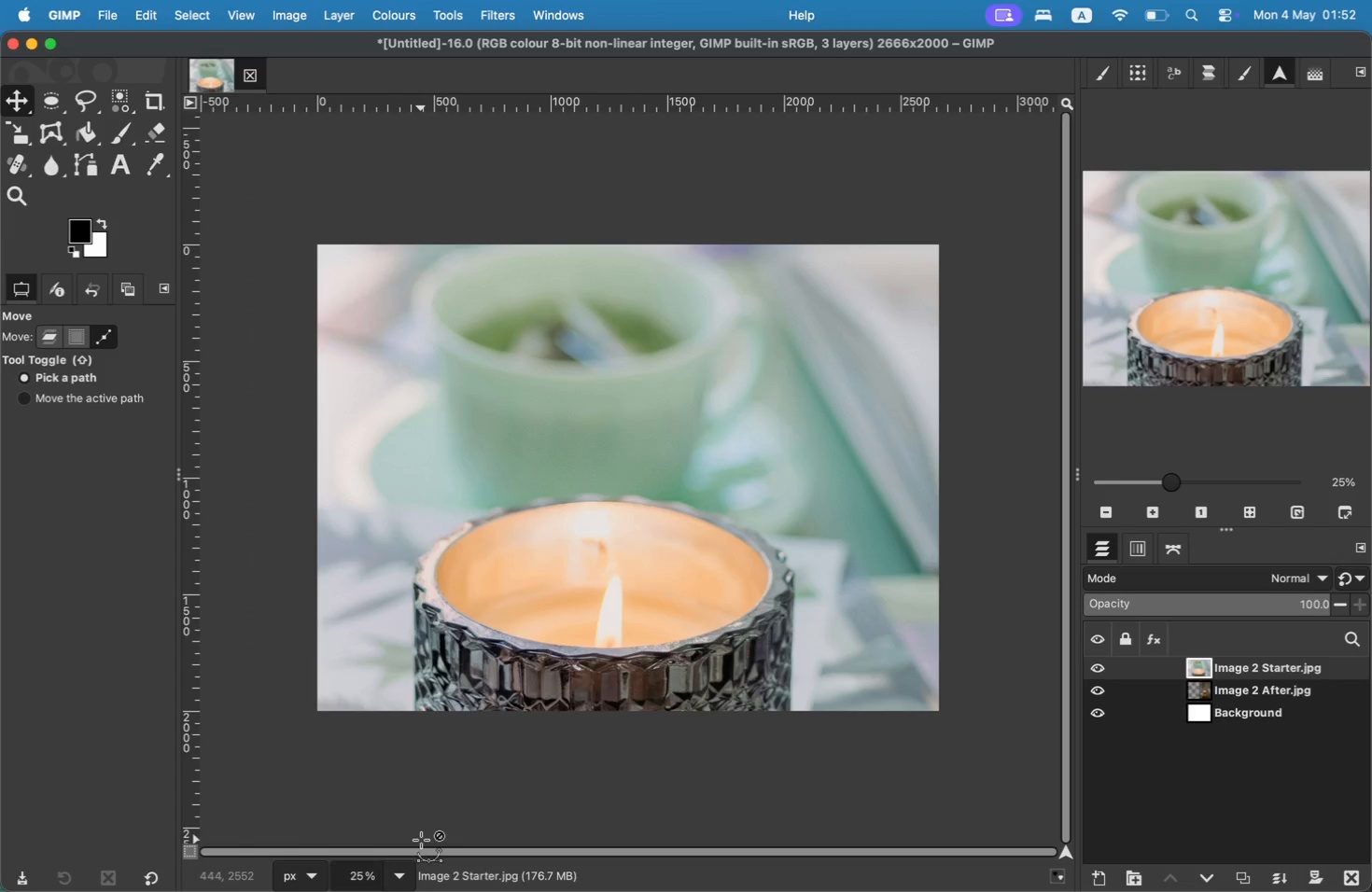 
key(Meta+Z)
 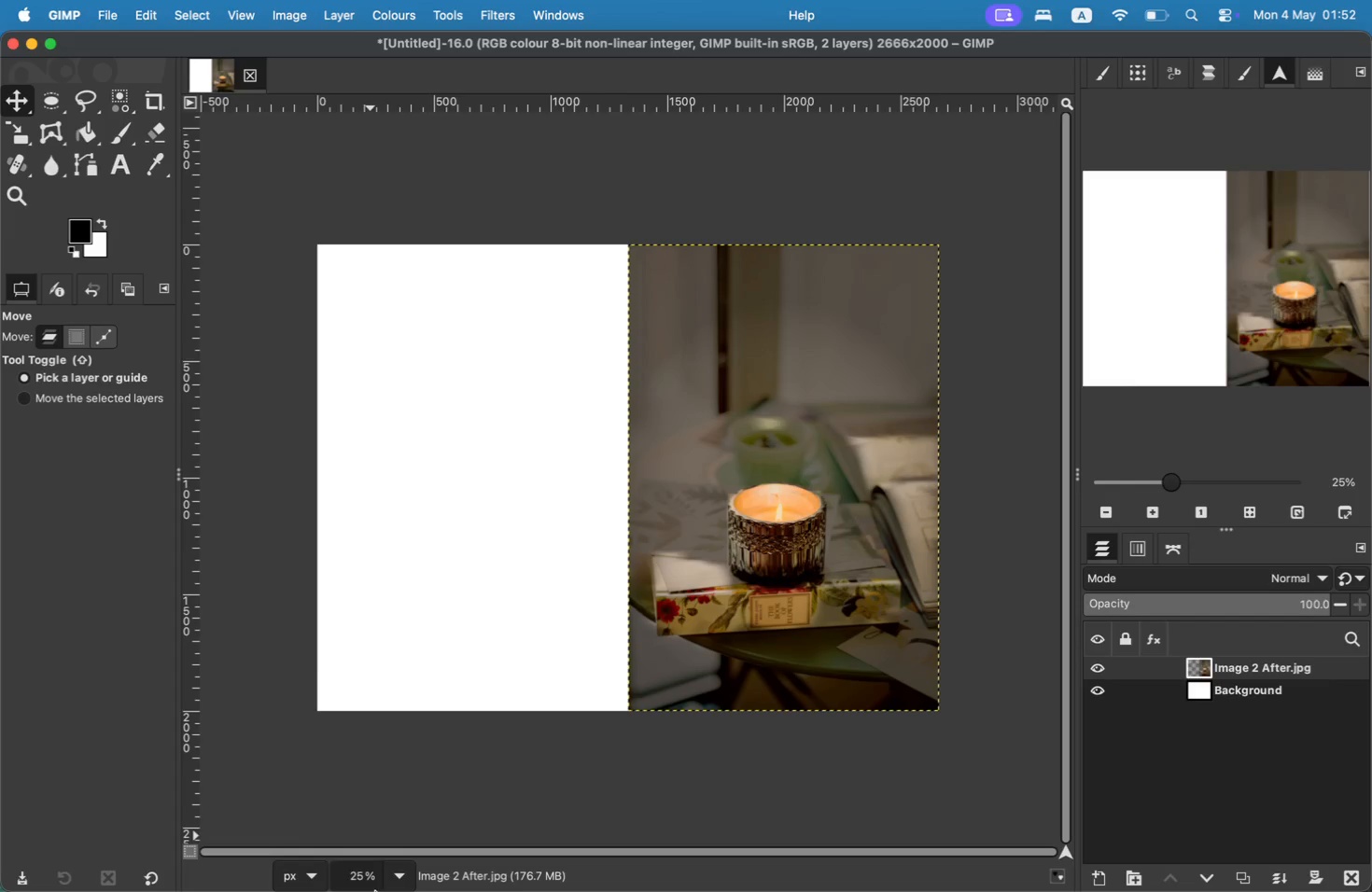 
left_click([396, 418])
 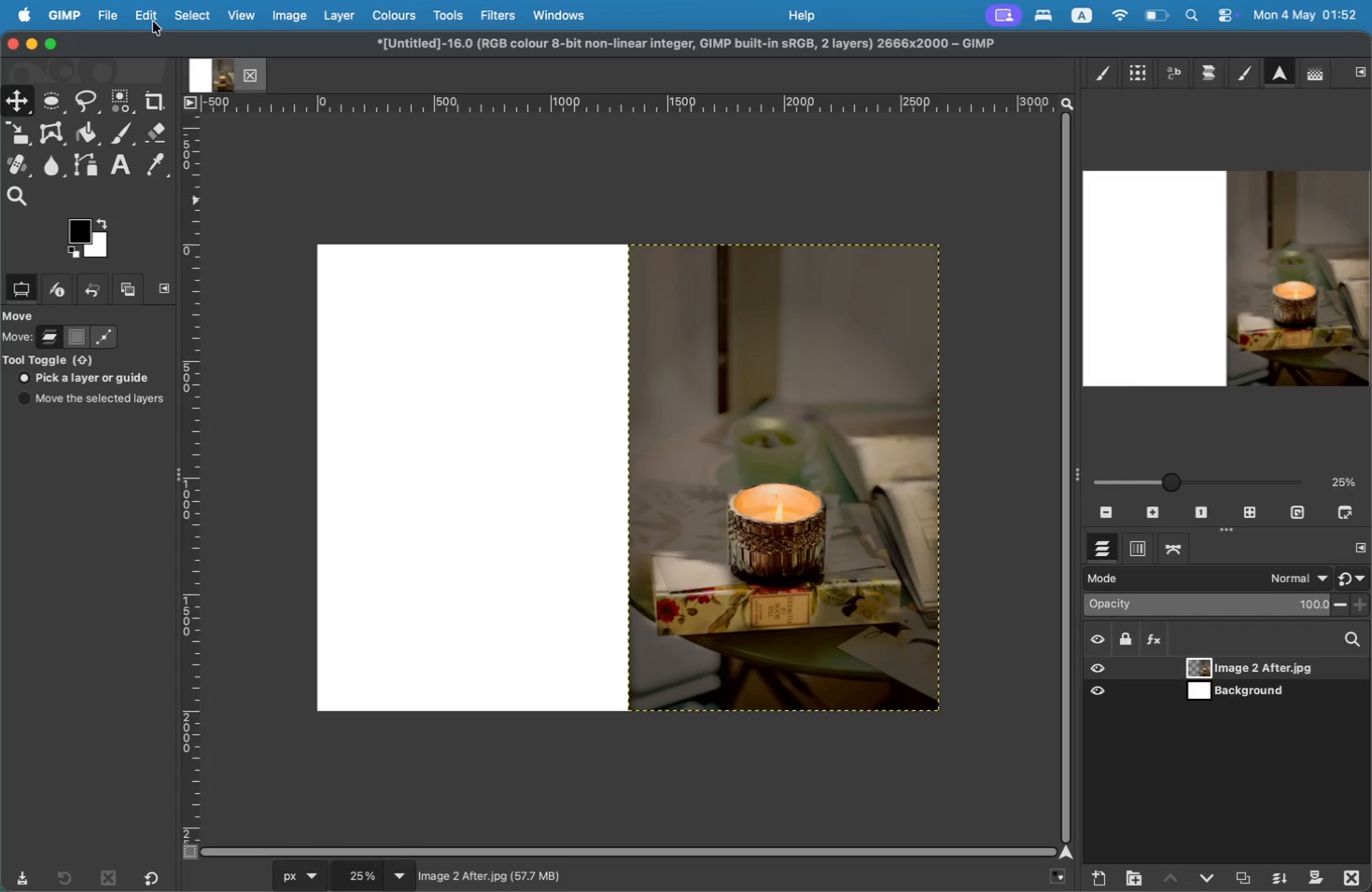 
wait(5.58)
 